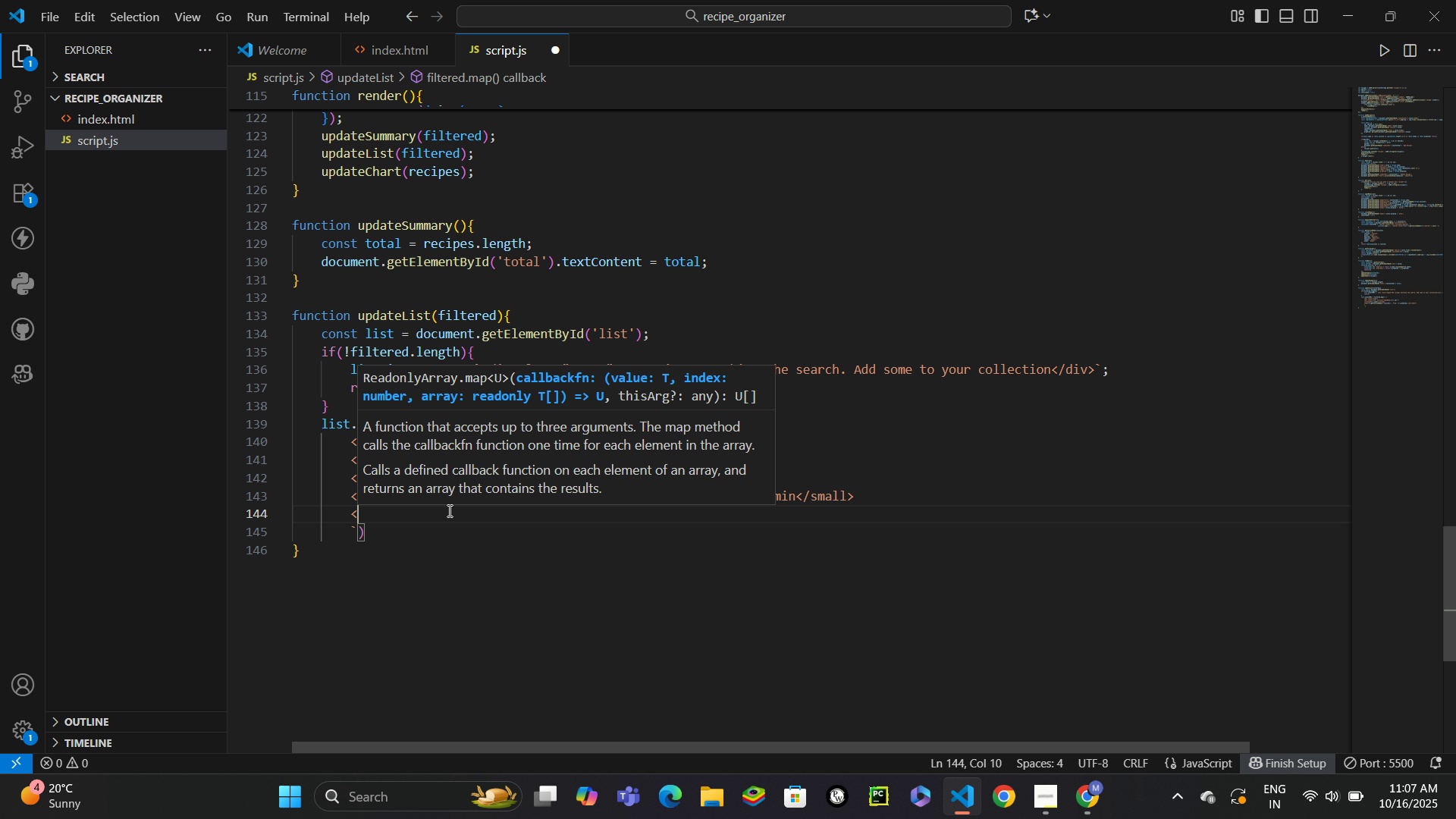 
type(div )
 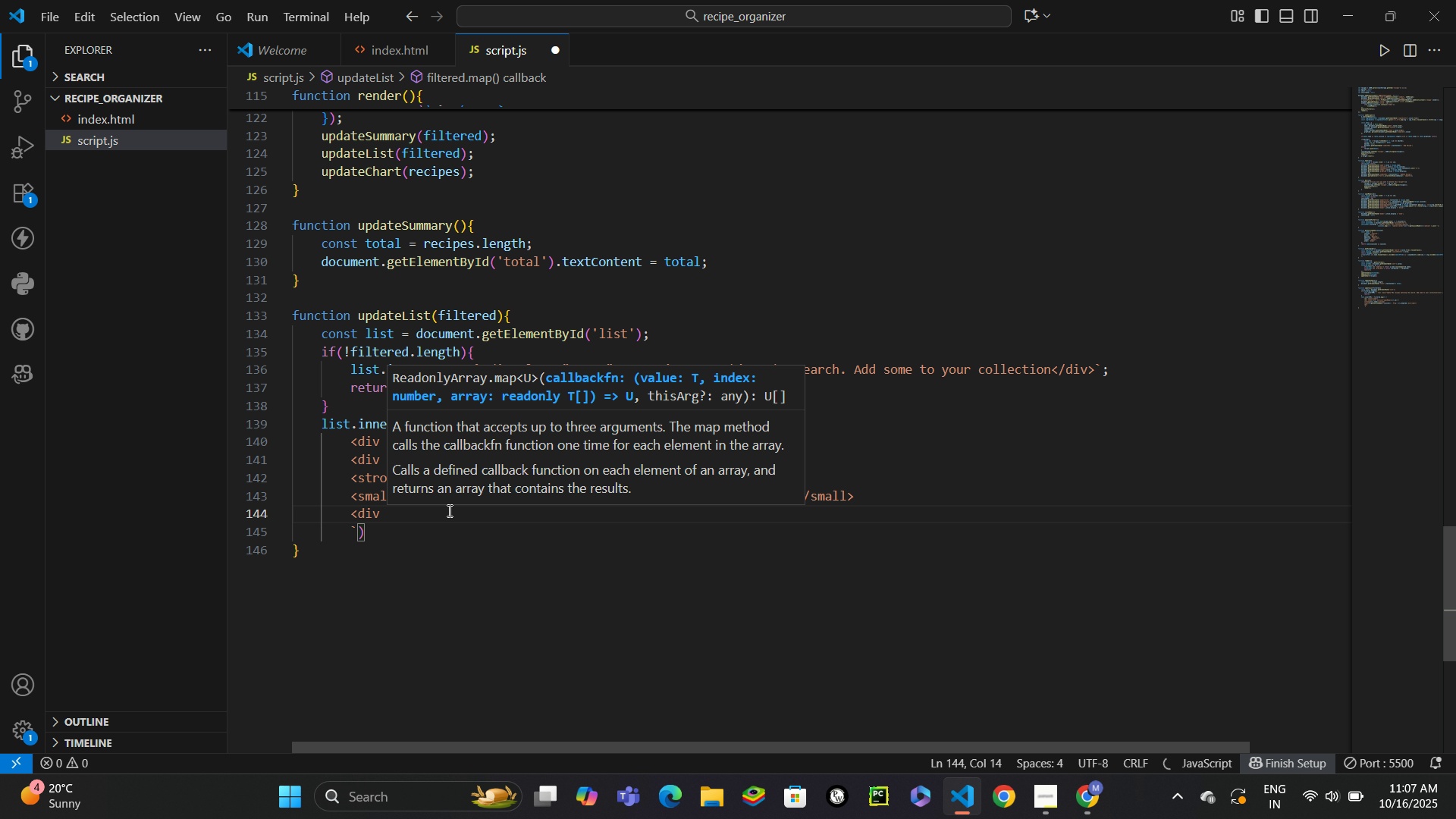 
left_click([448, 510])
 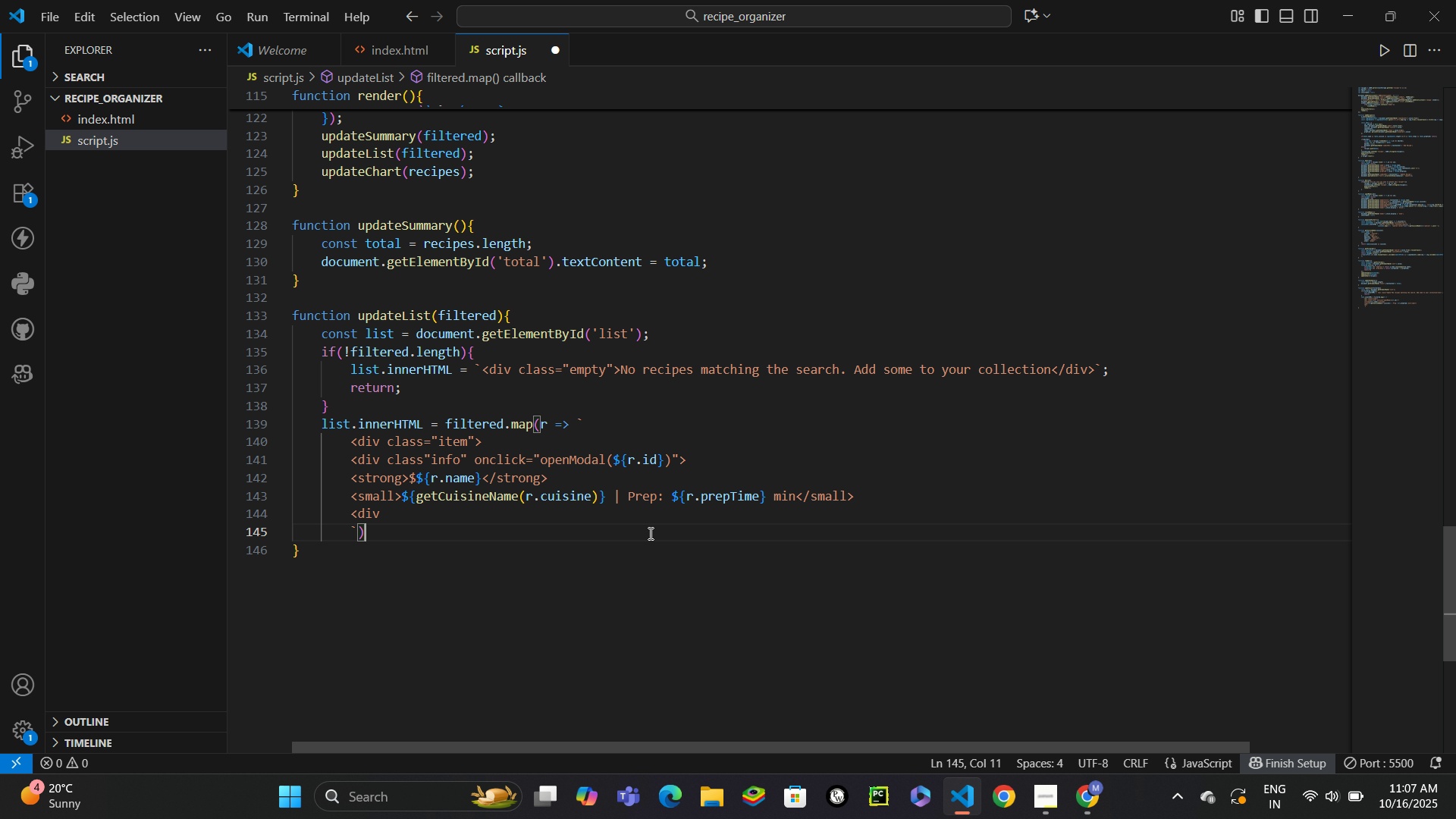 
left_click([649, 533])
 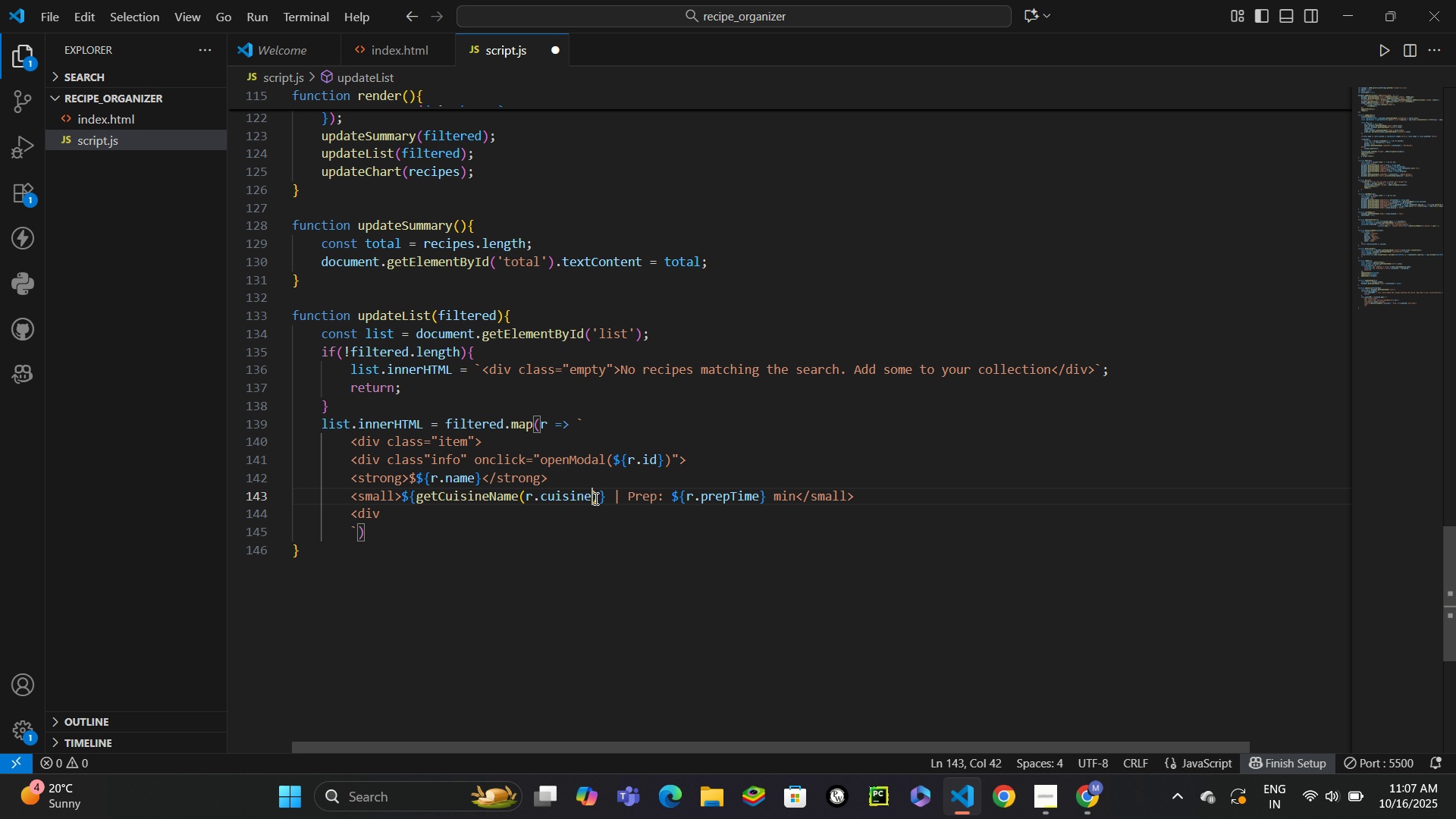 
left_click([595, 498])
 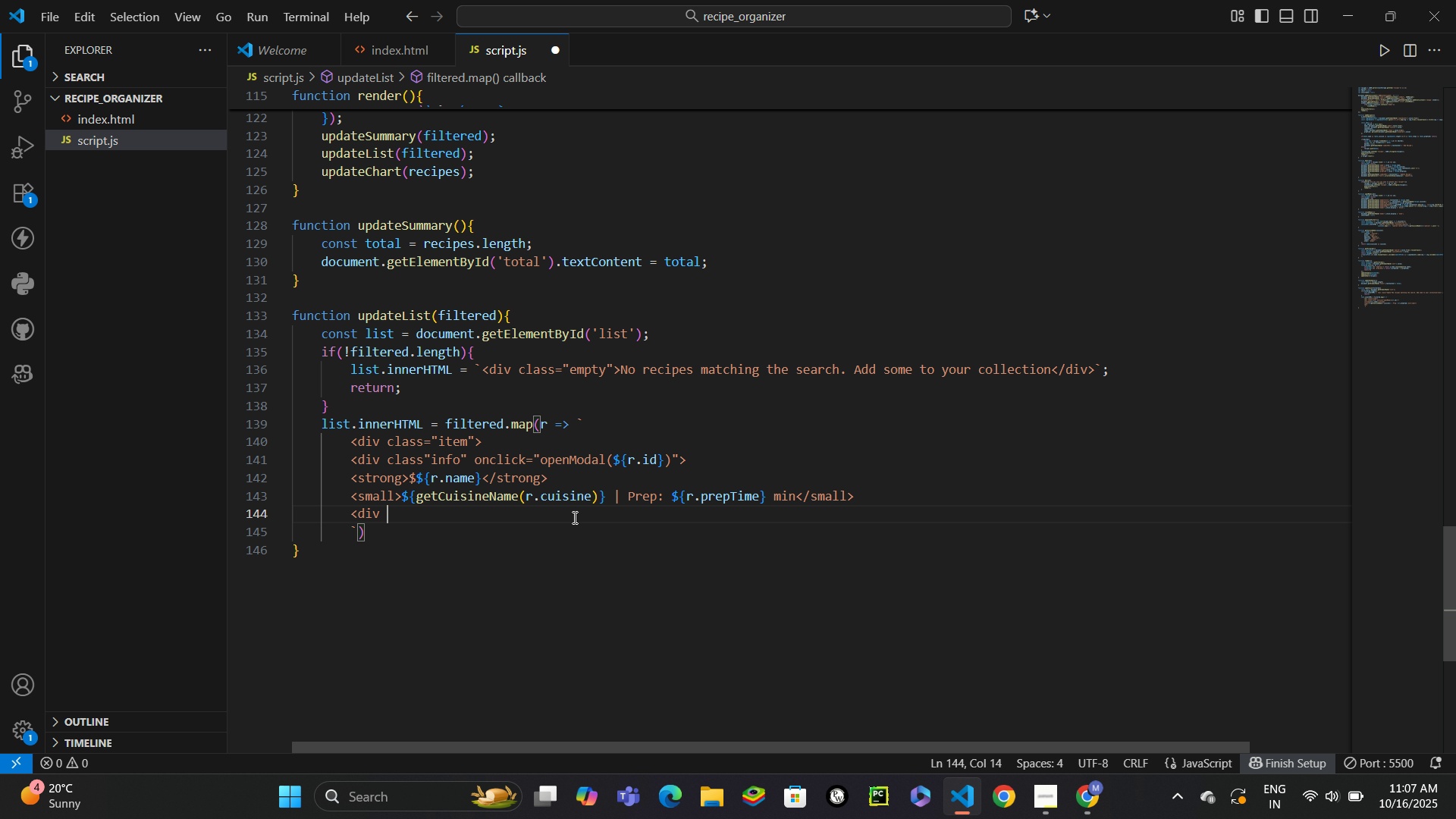 
left_click([573, 517])
 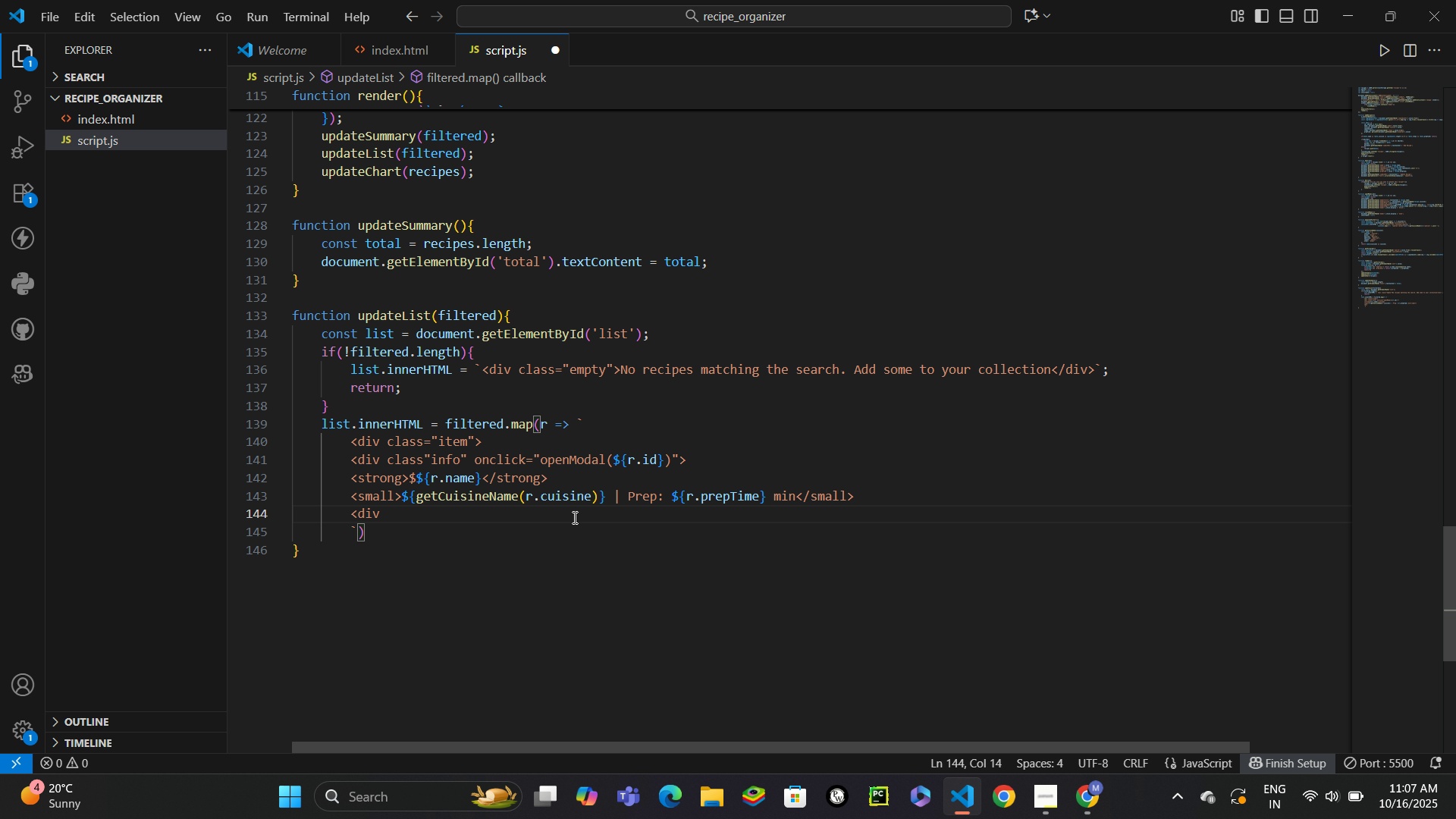 
type(class )
key(Backspace)
type(="ingredients">${r.ingre)
 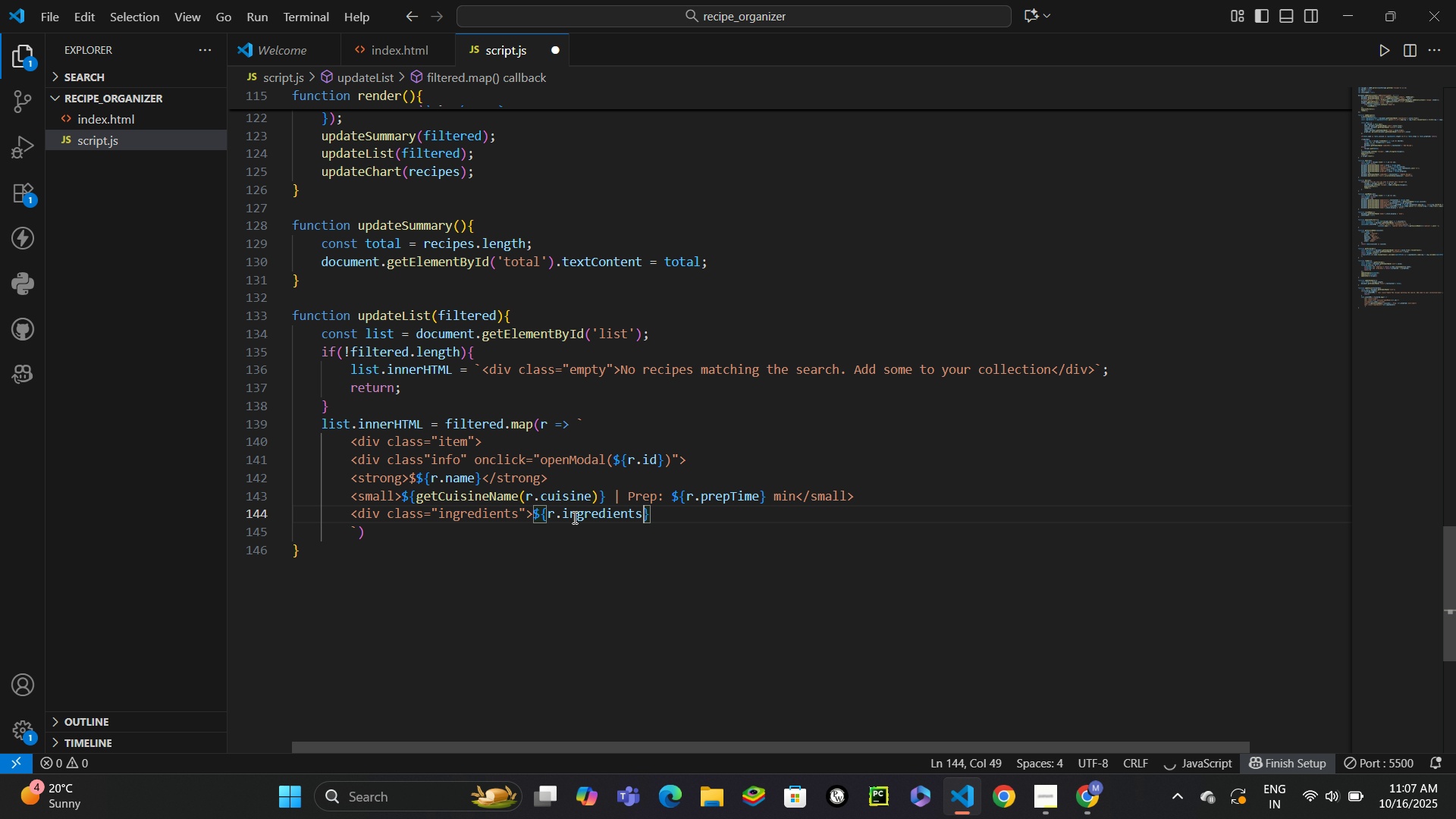 
 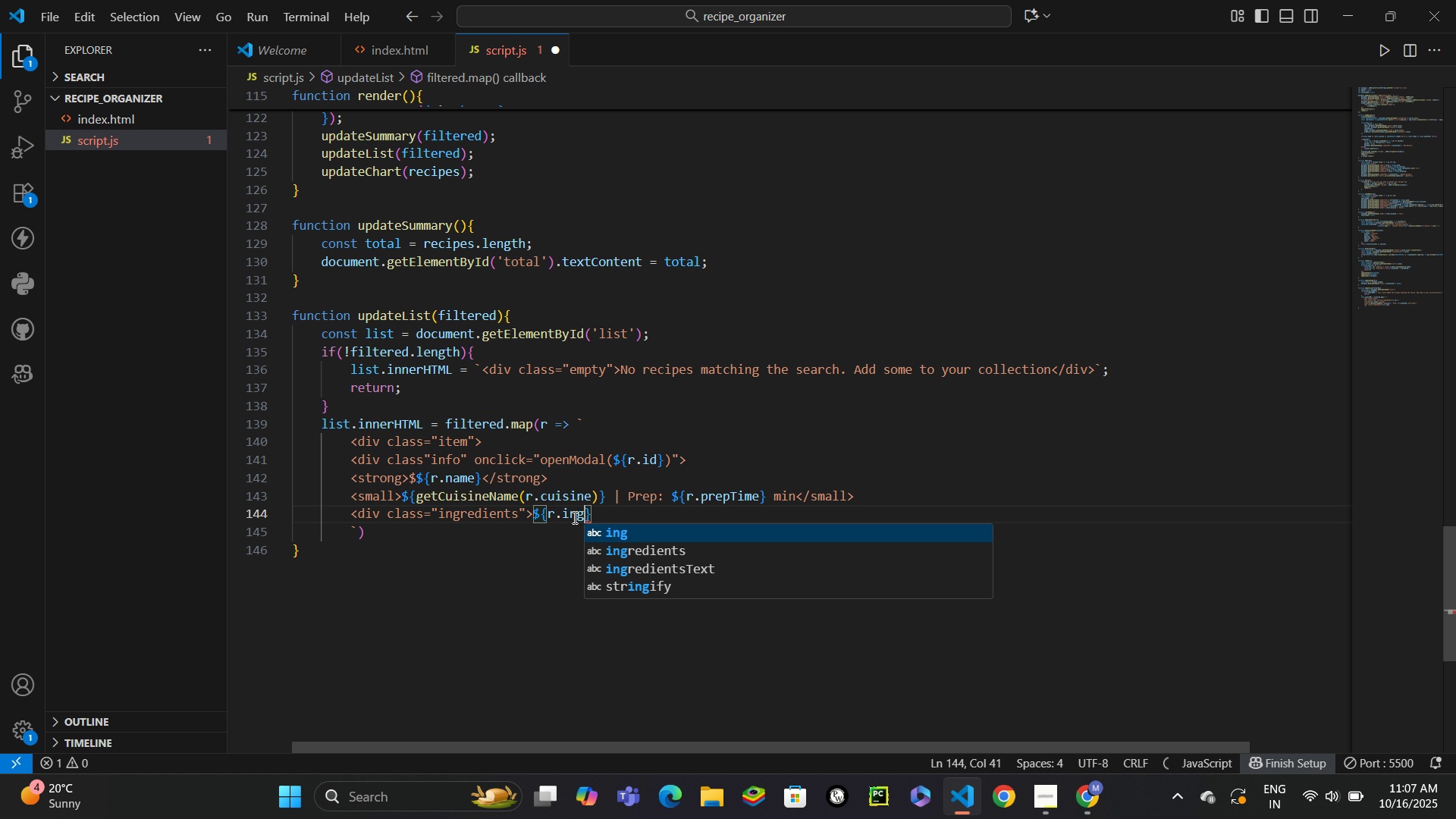 
key(Enter)
 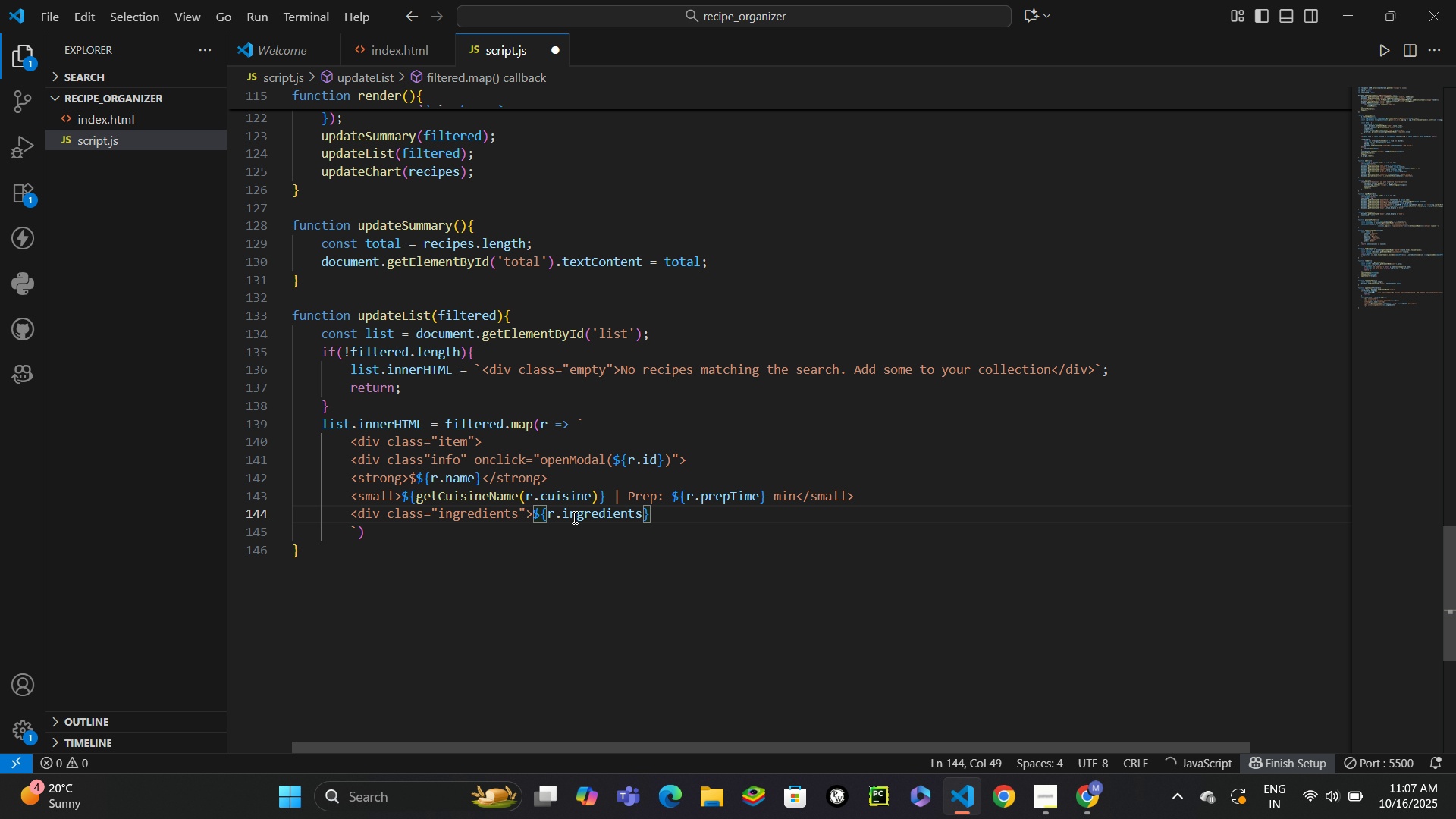 
type(.slice(0, 3)
 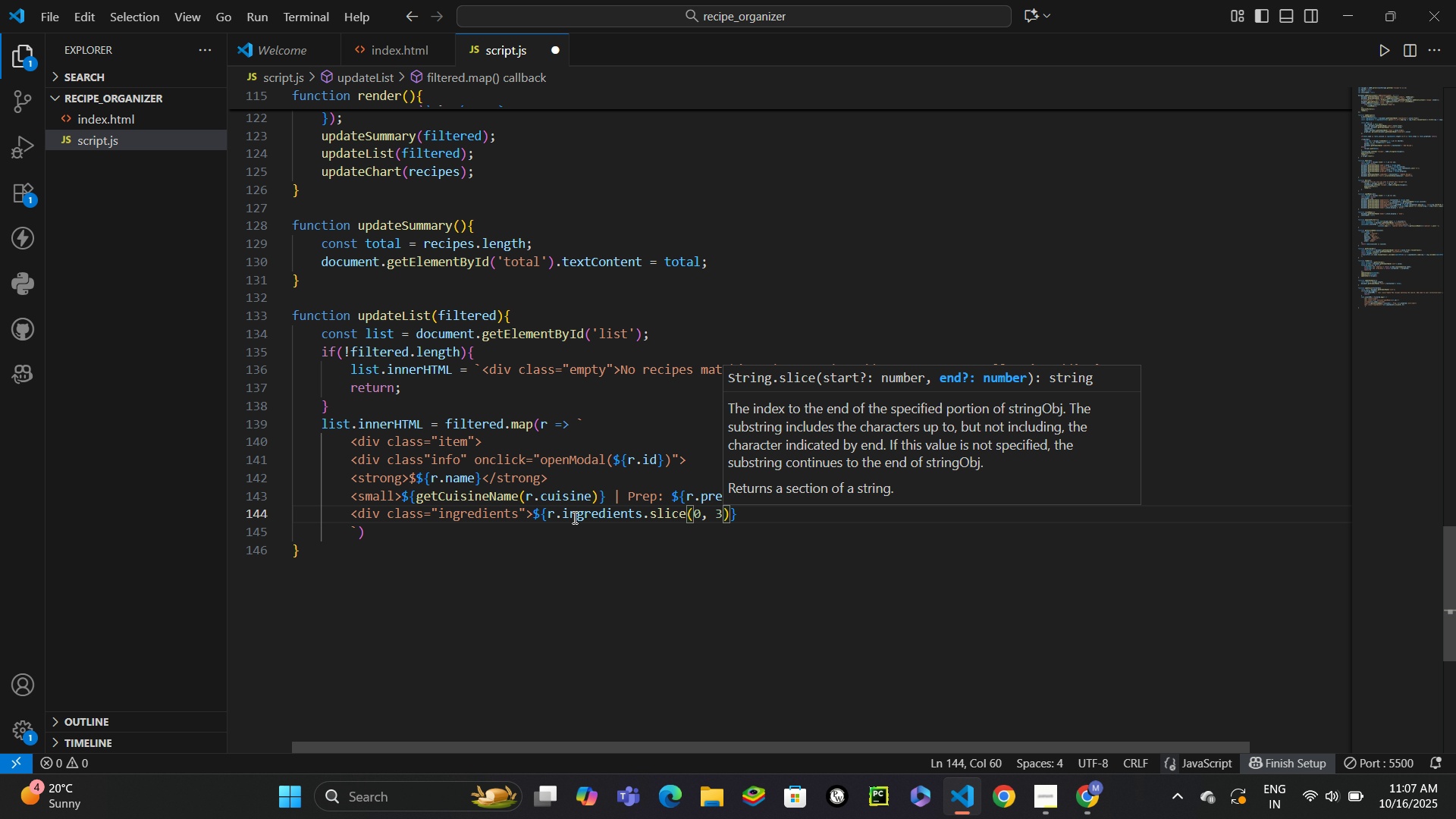 
key(ArrowRight)
 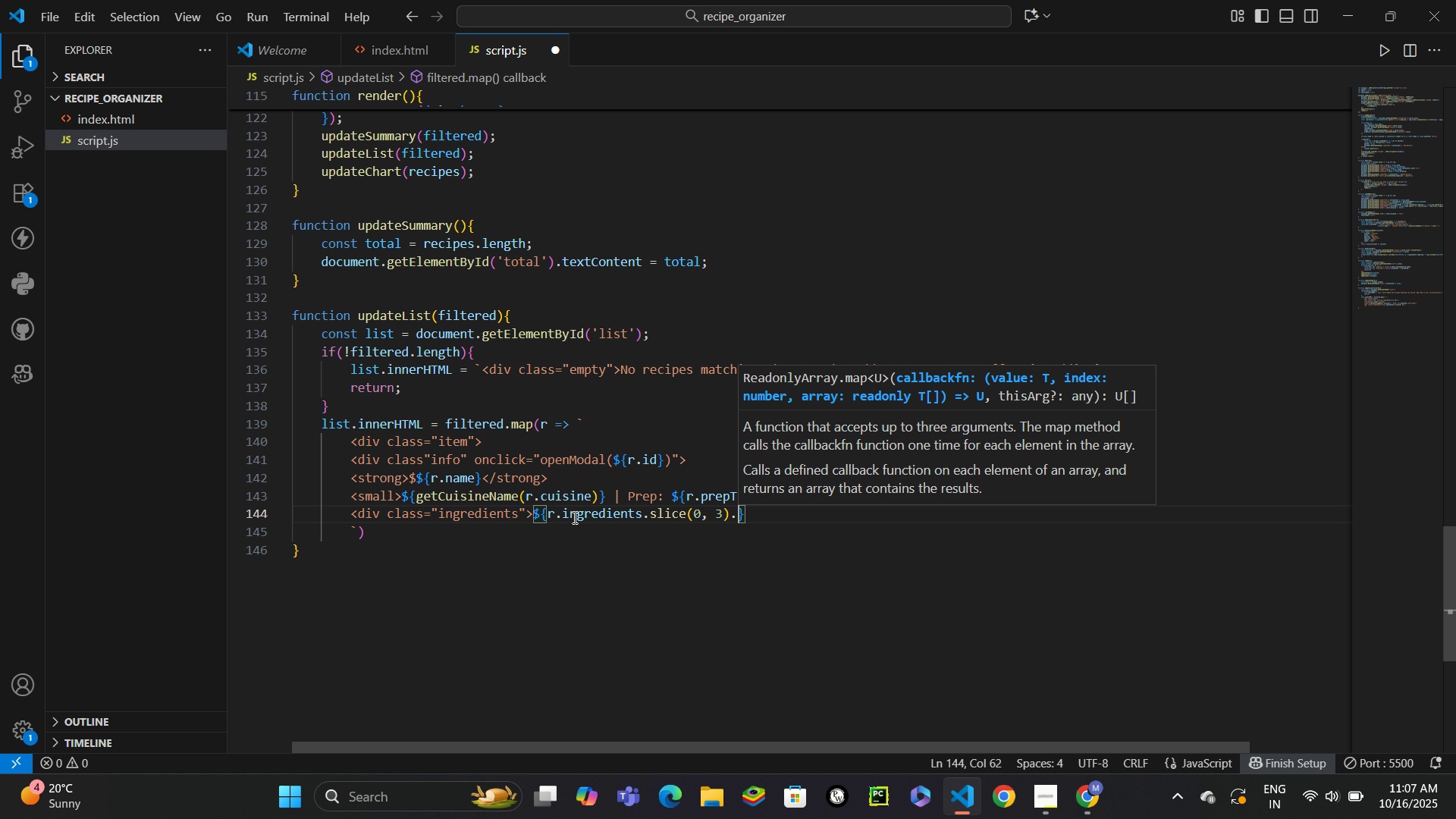 
type(.jo)
 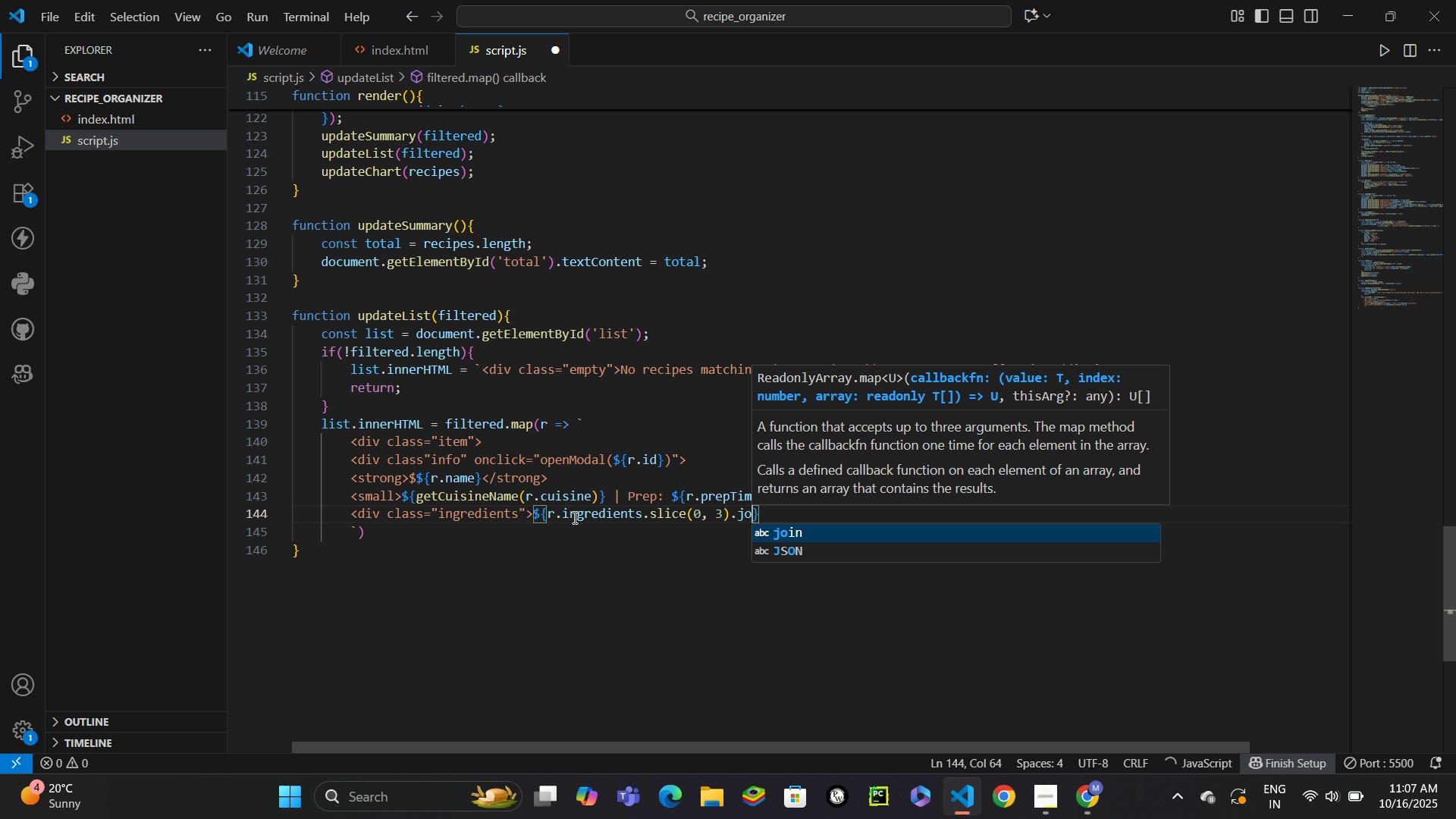 
key(Enter)
 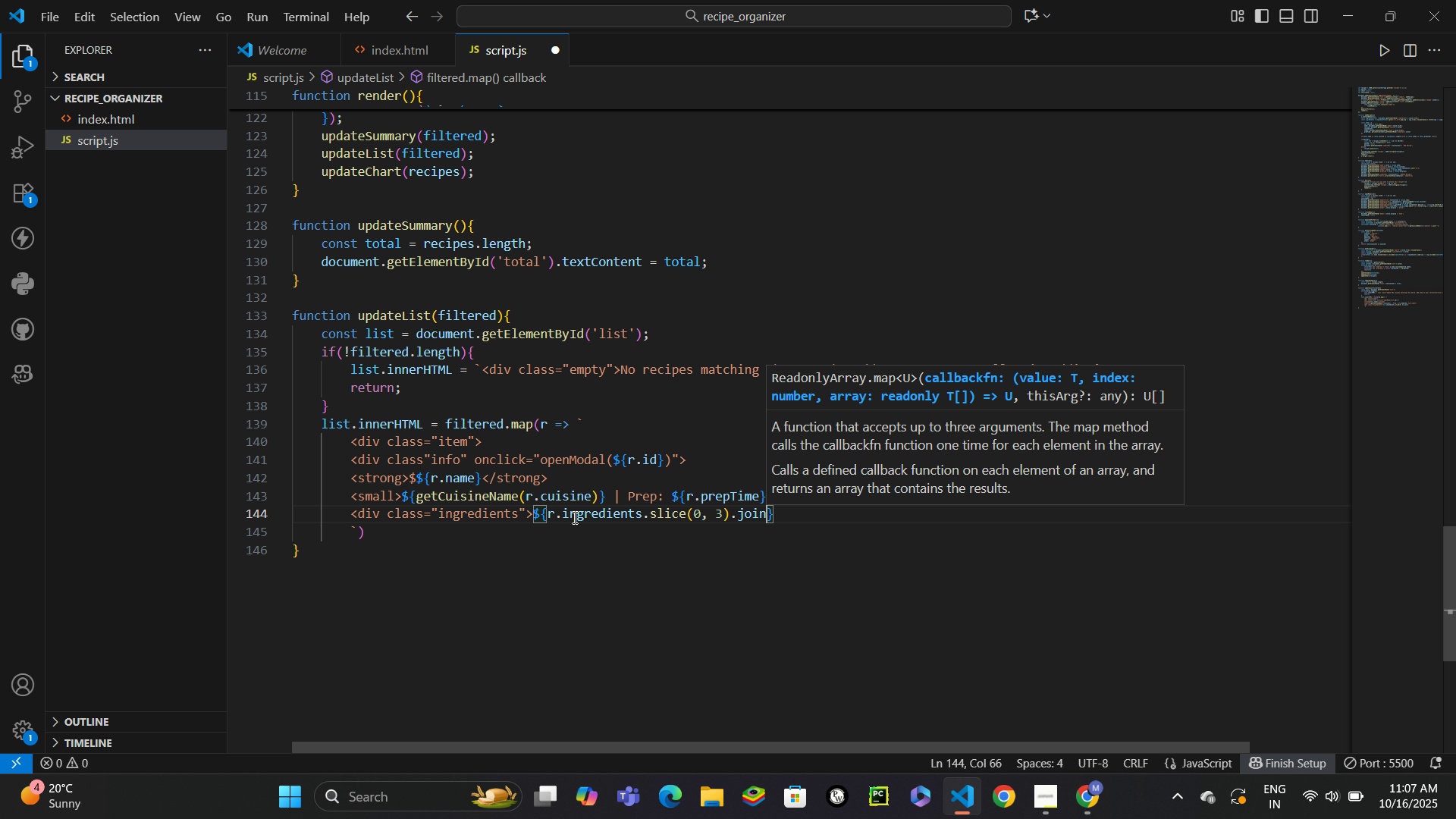 
key(Shift+9)
 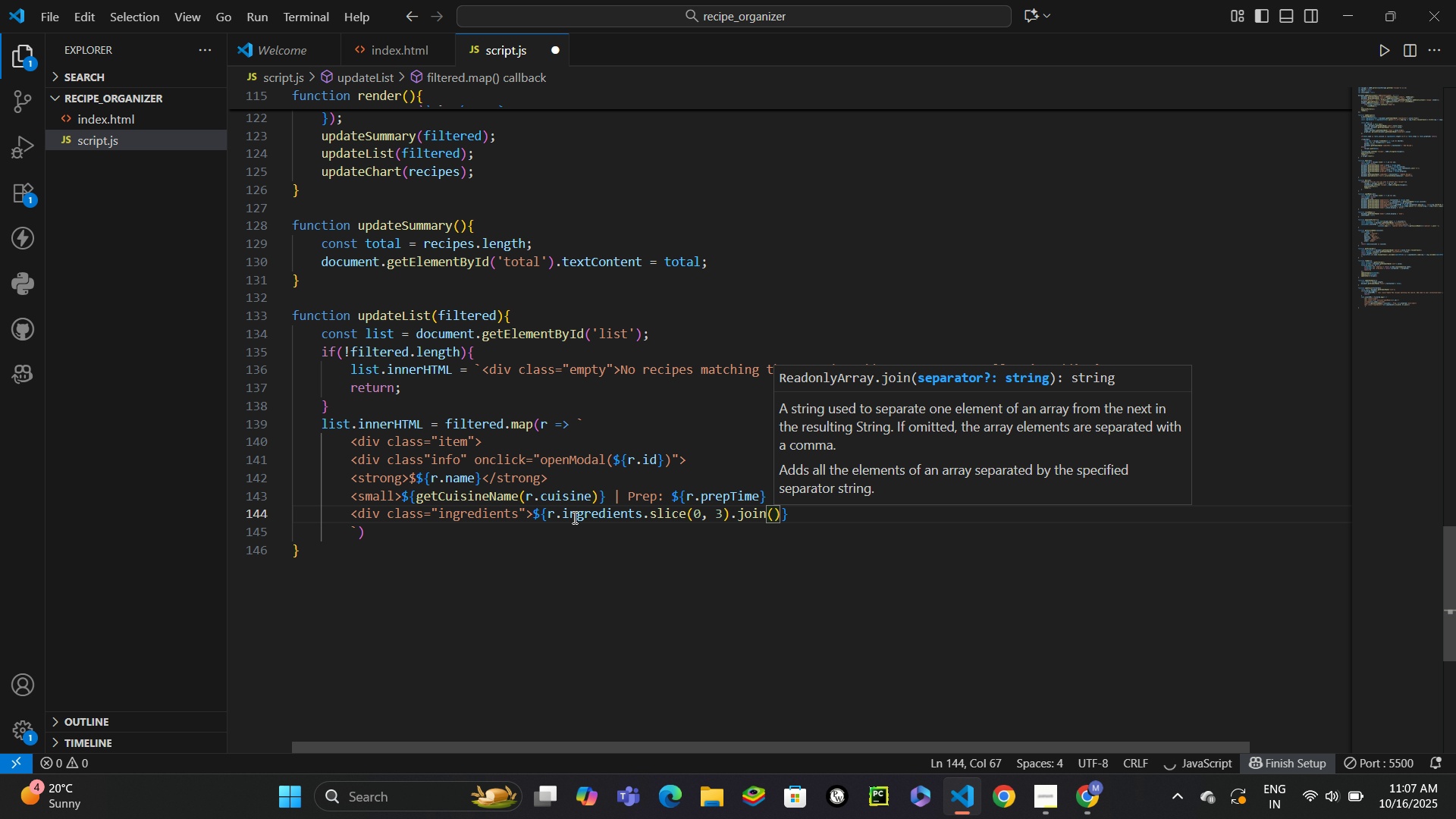 
key(Quote)
 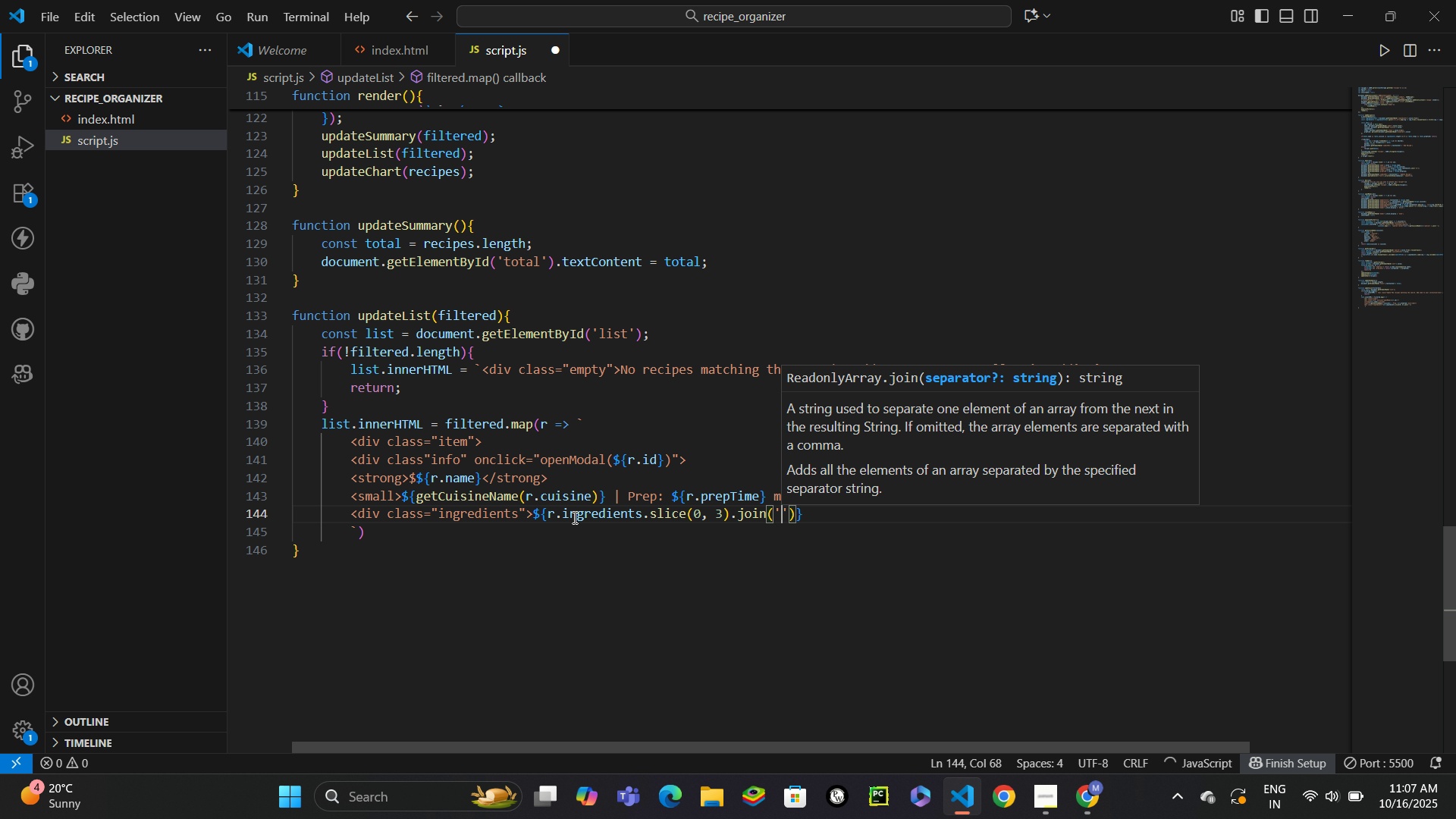 
key(Comma)
 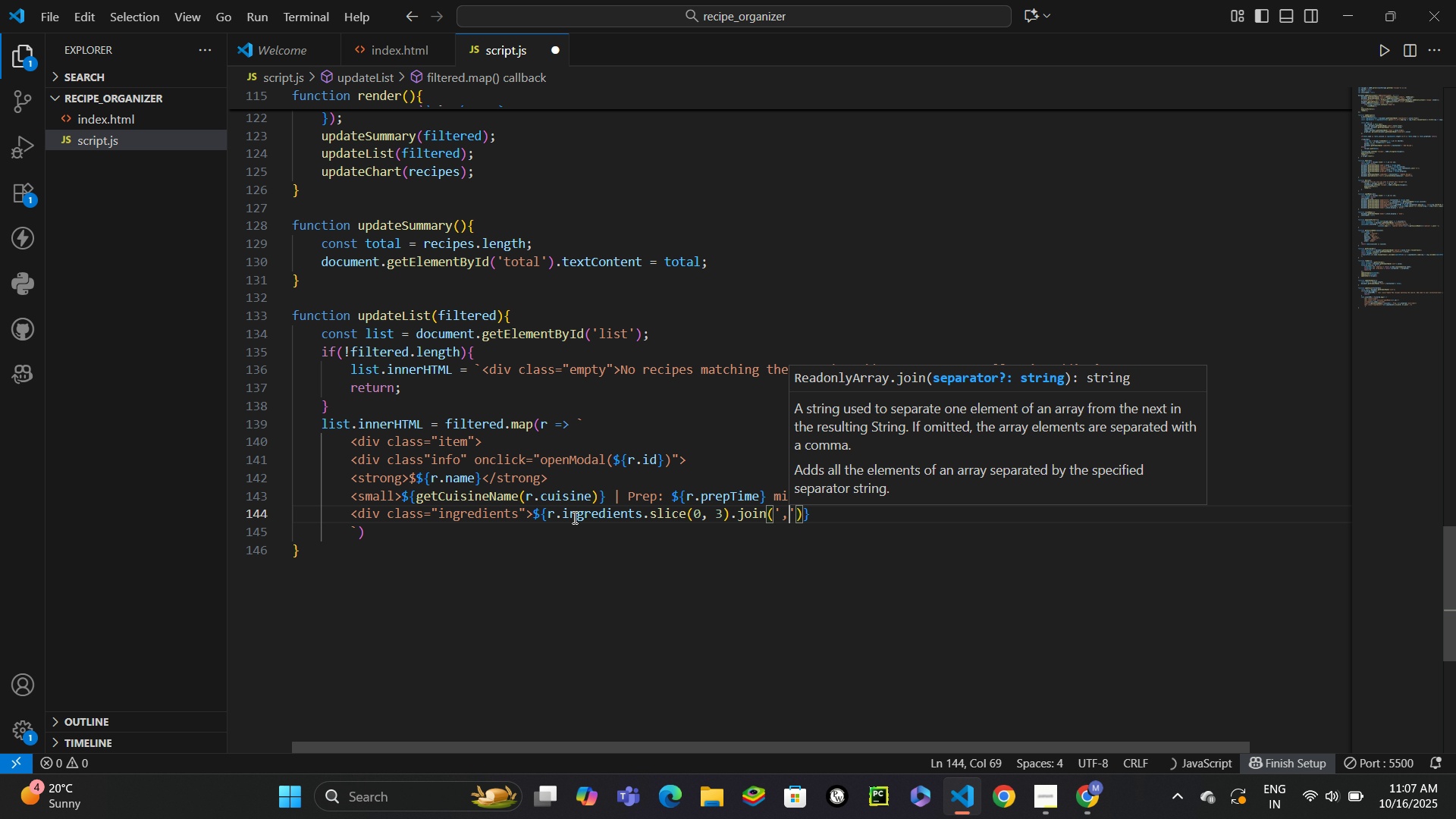 
key(Space)
 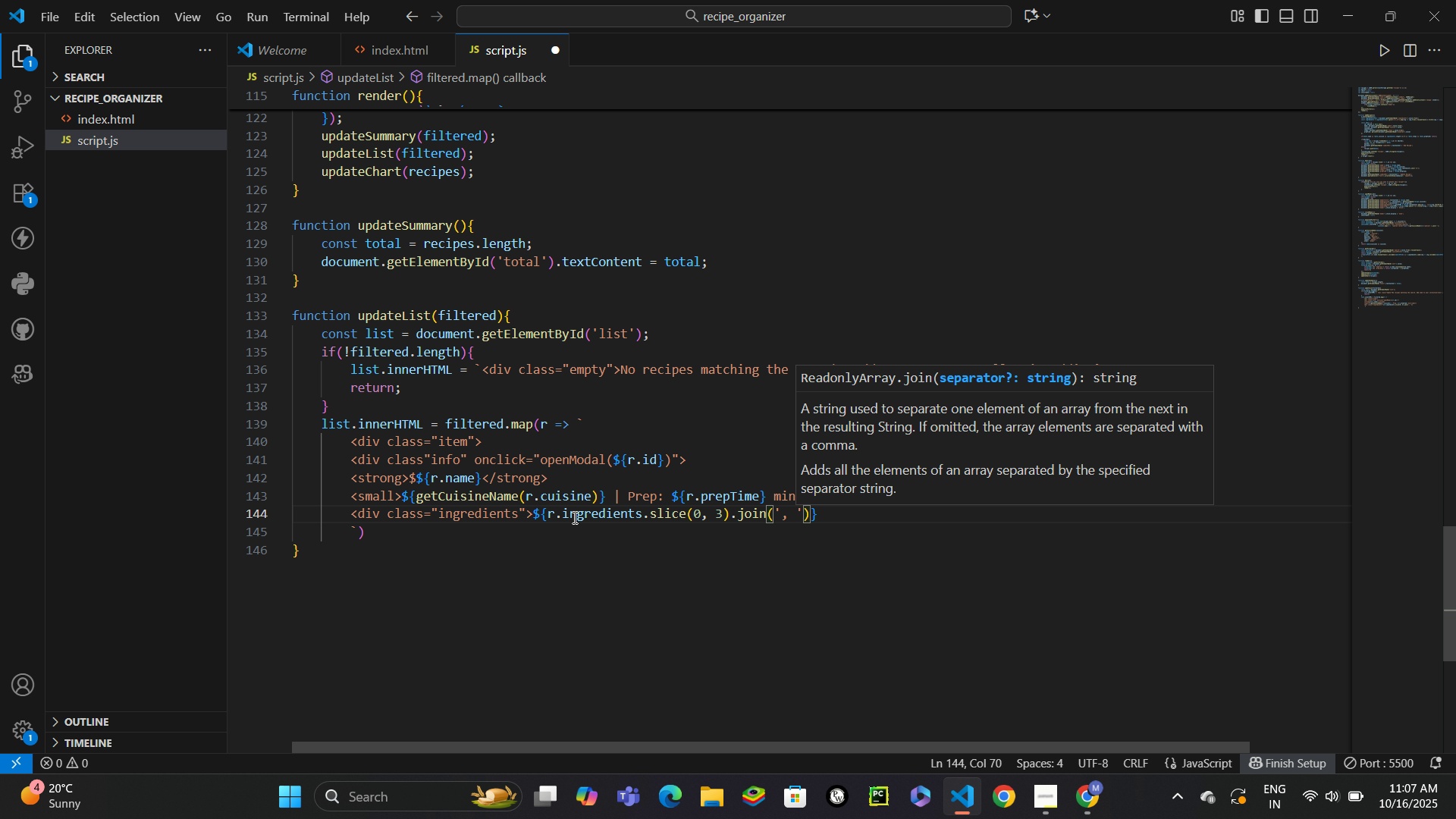 
key(ArrowRight)
 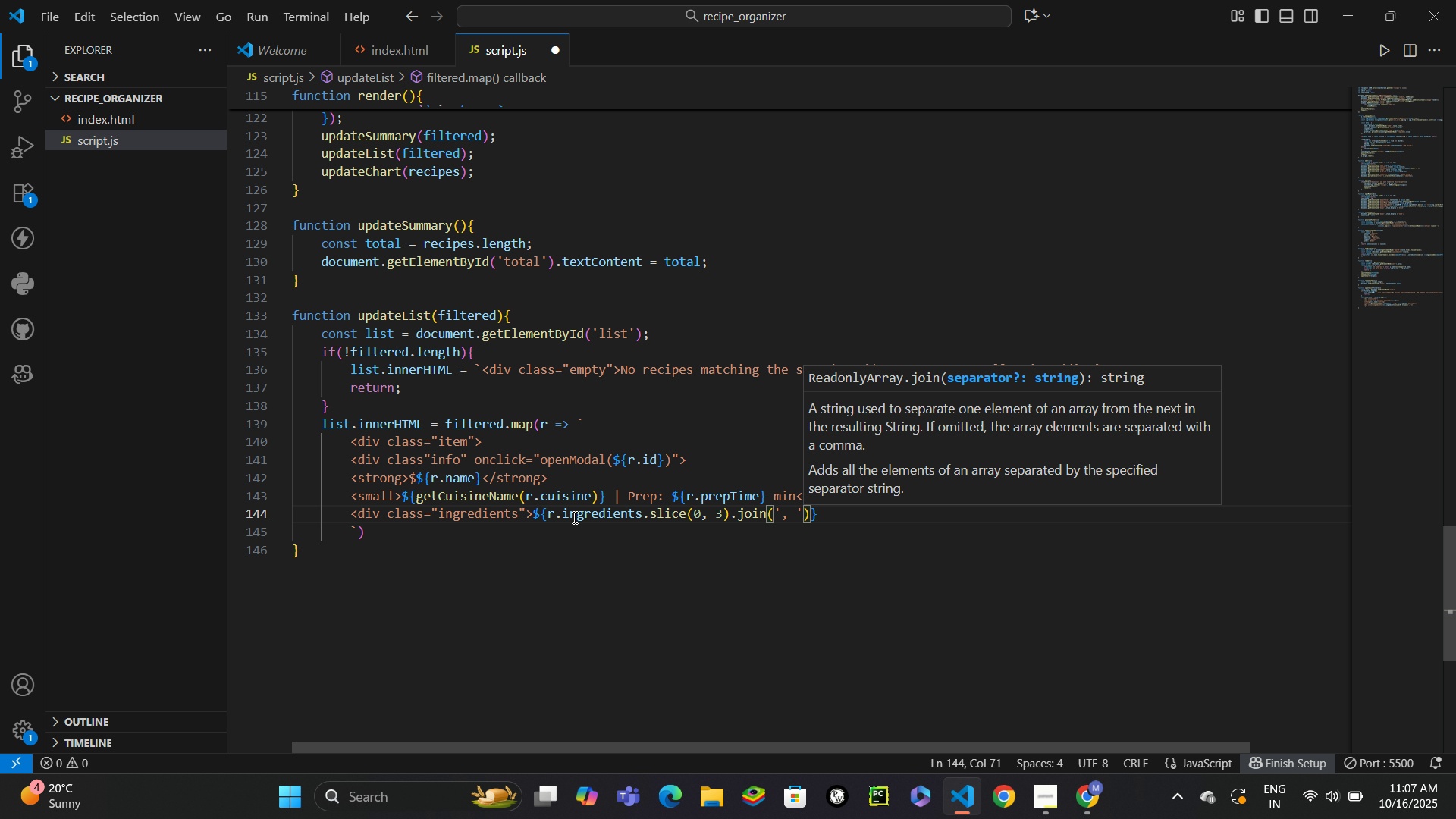 
key(ArrowRight)
 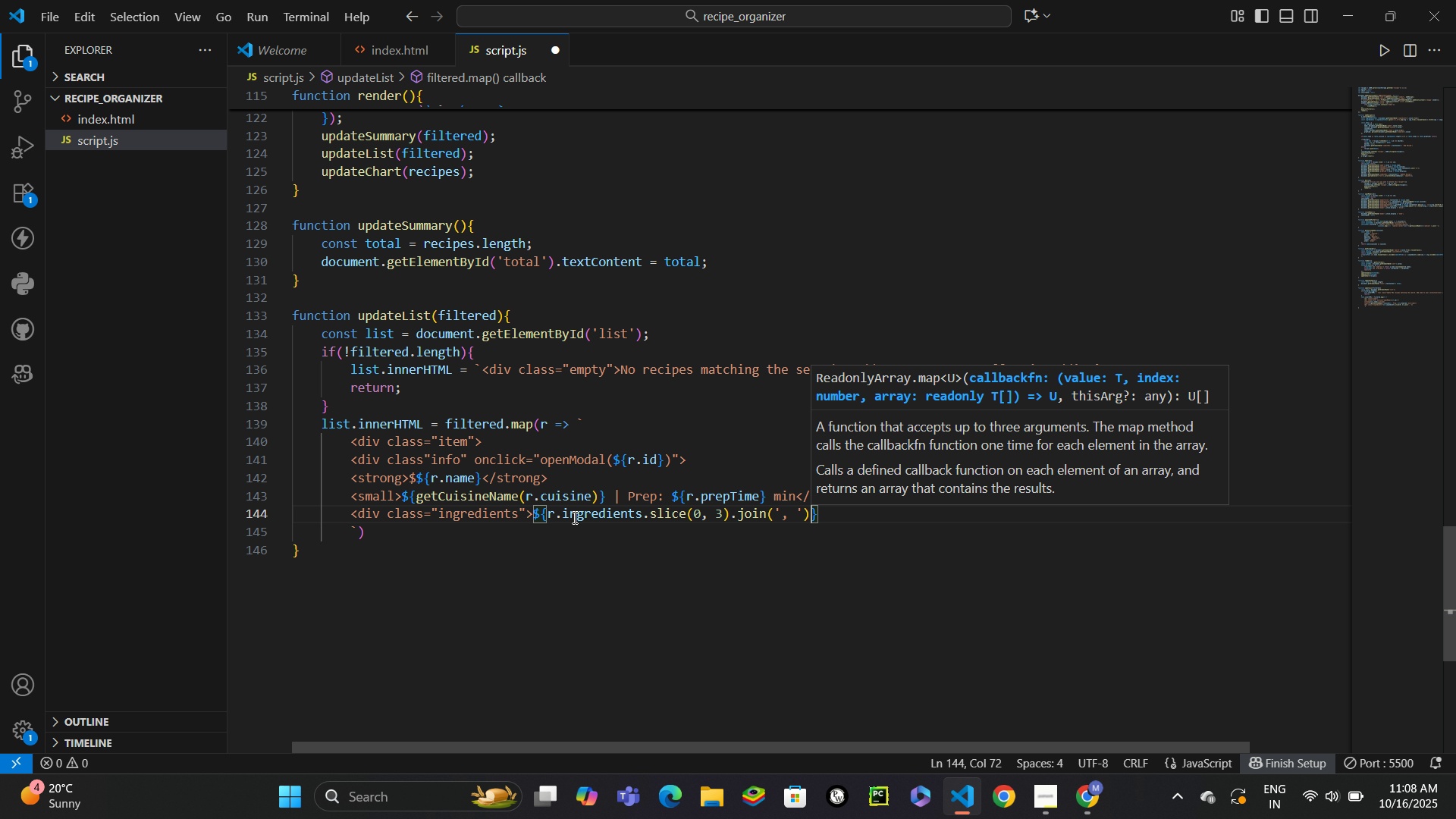 
key(ArrowRight)
 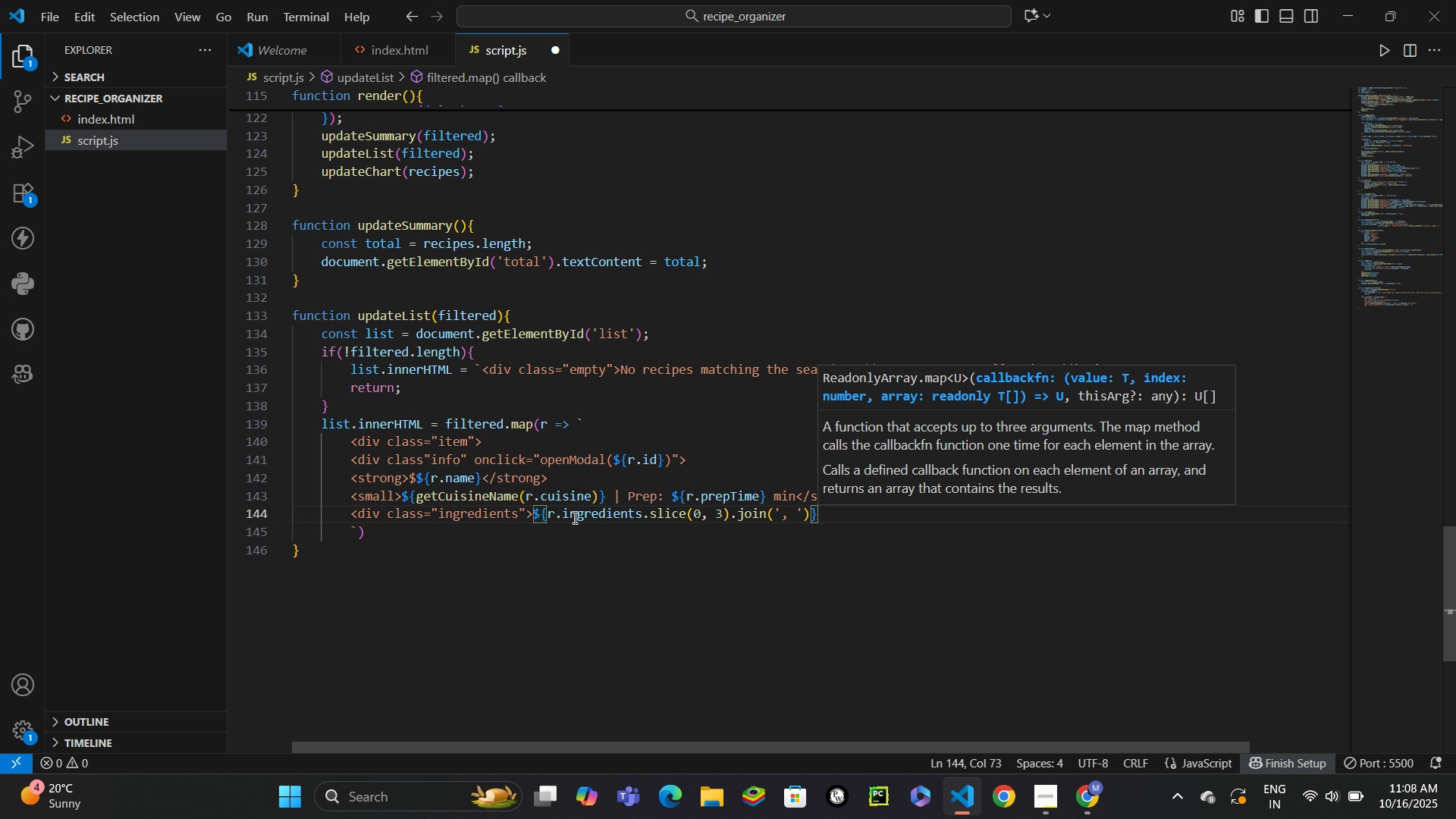 
hold_key(key=ShiftLeft, duration=1.53)
 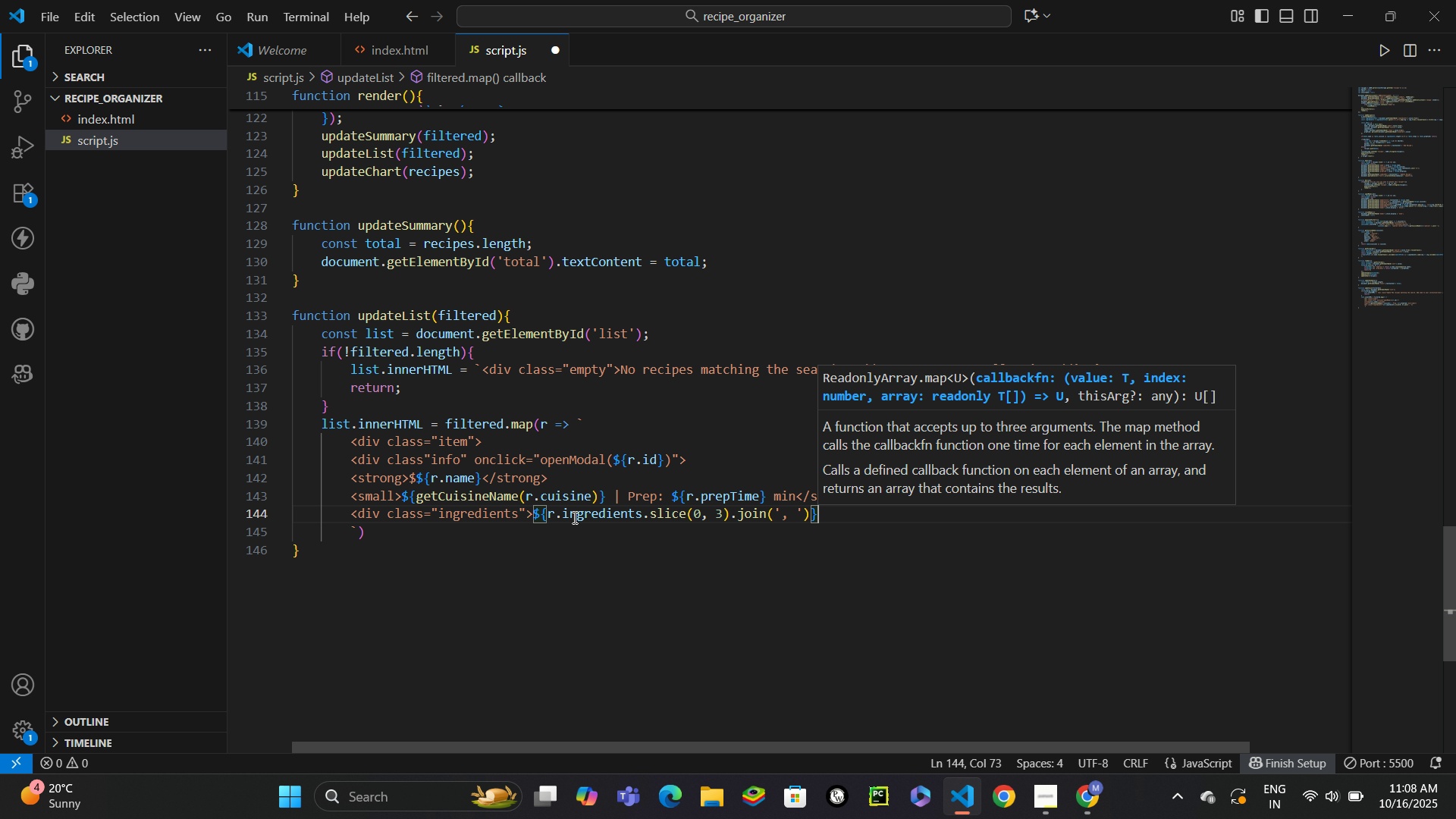 
hold_key(key=ShiftLeft, duration=1.5)
 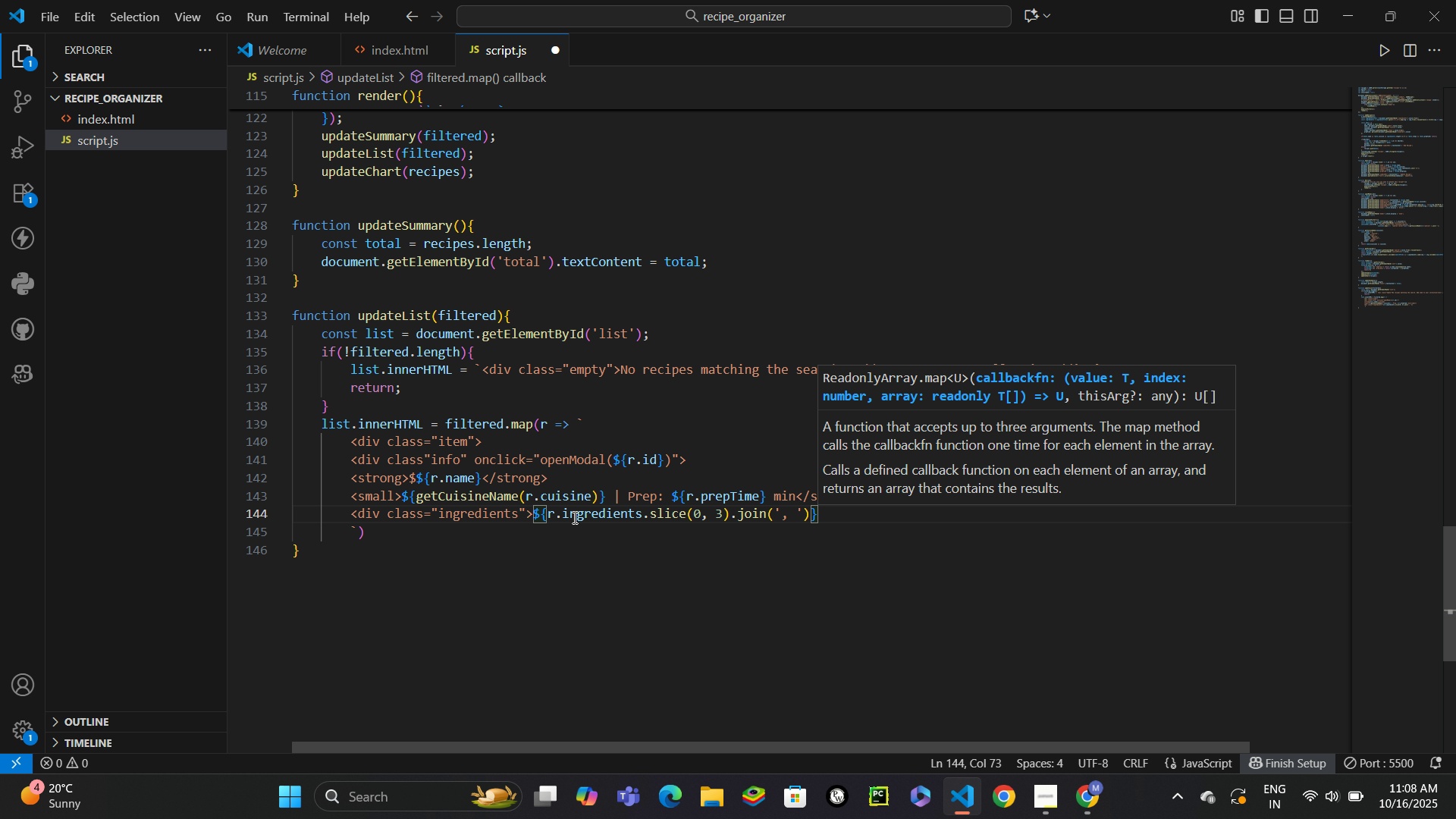 
key(Shift+4)
 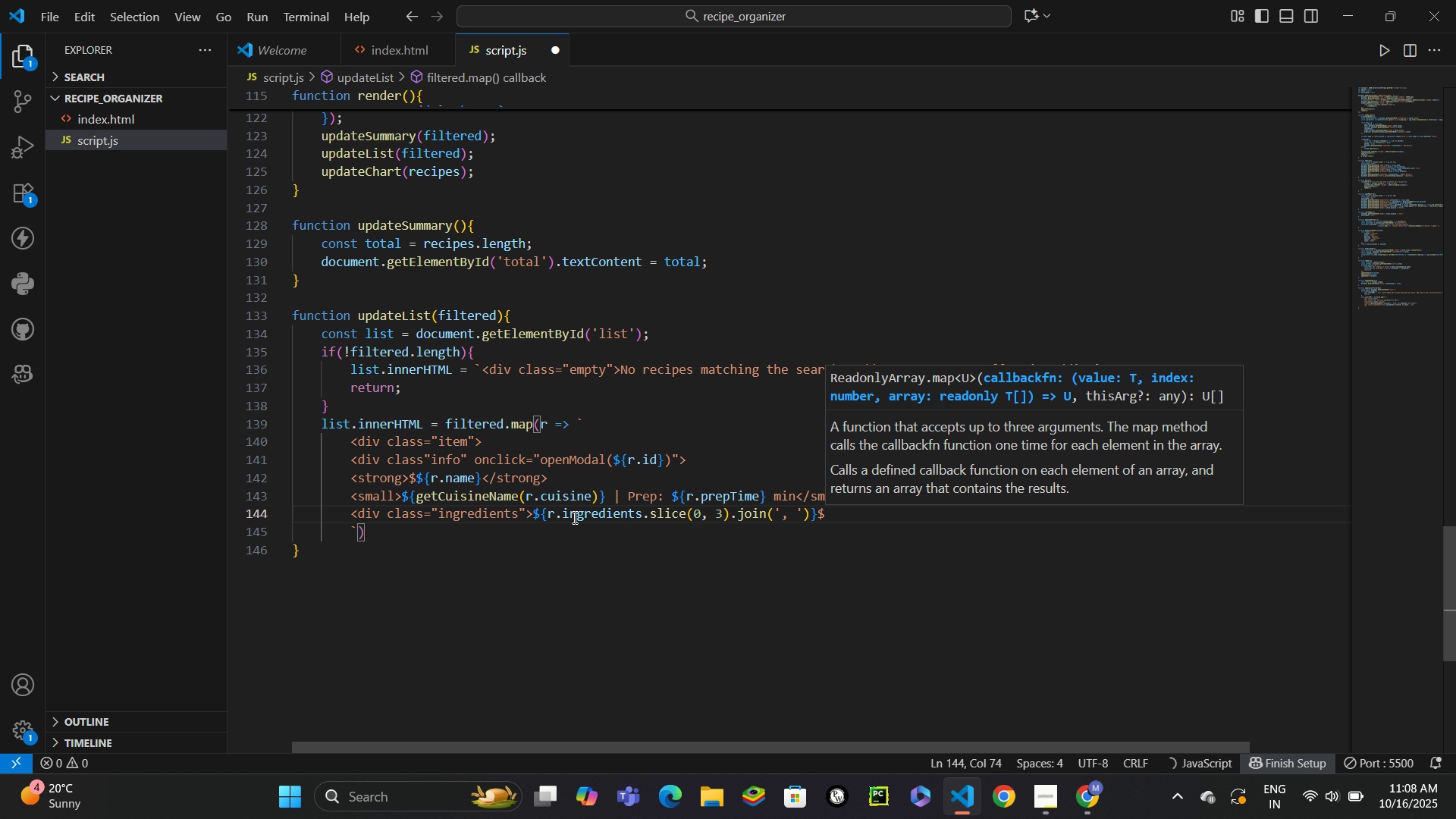 
key(Shift+BracketLeft)
 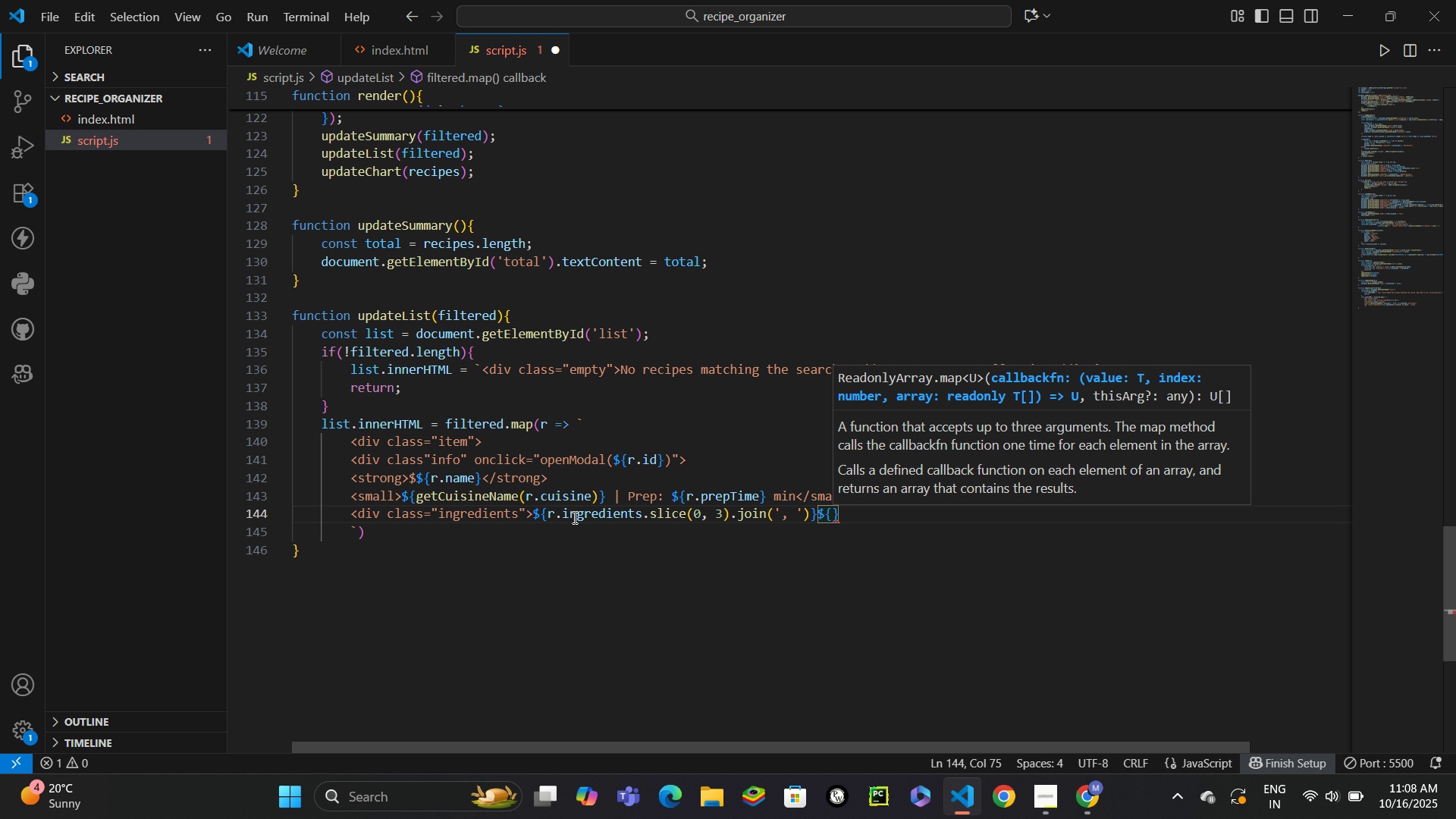 
type(r.ingre)
 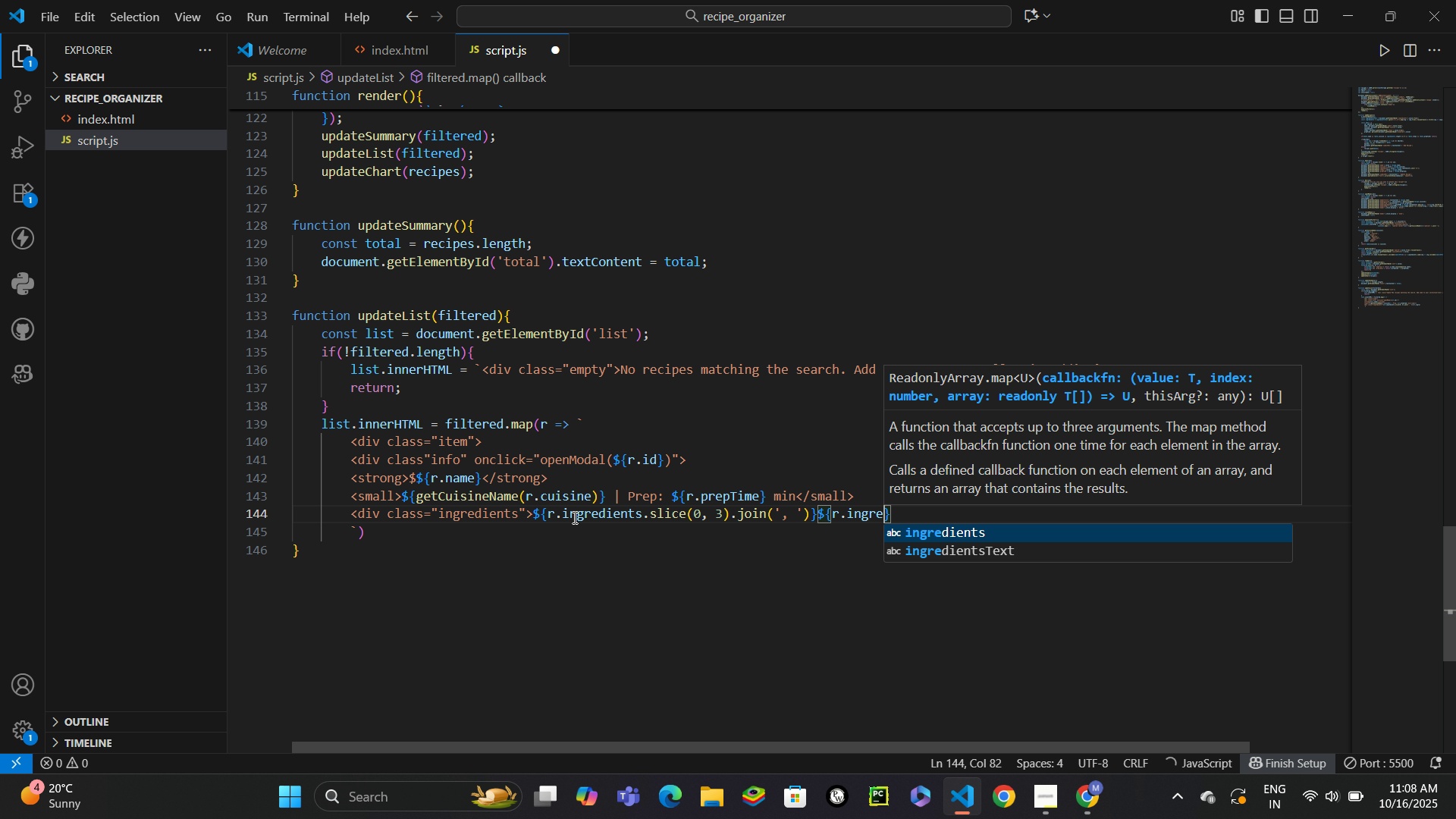 
key(Enter)
 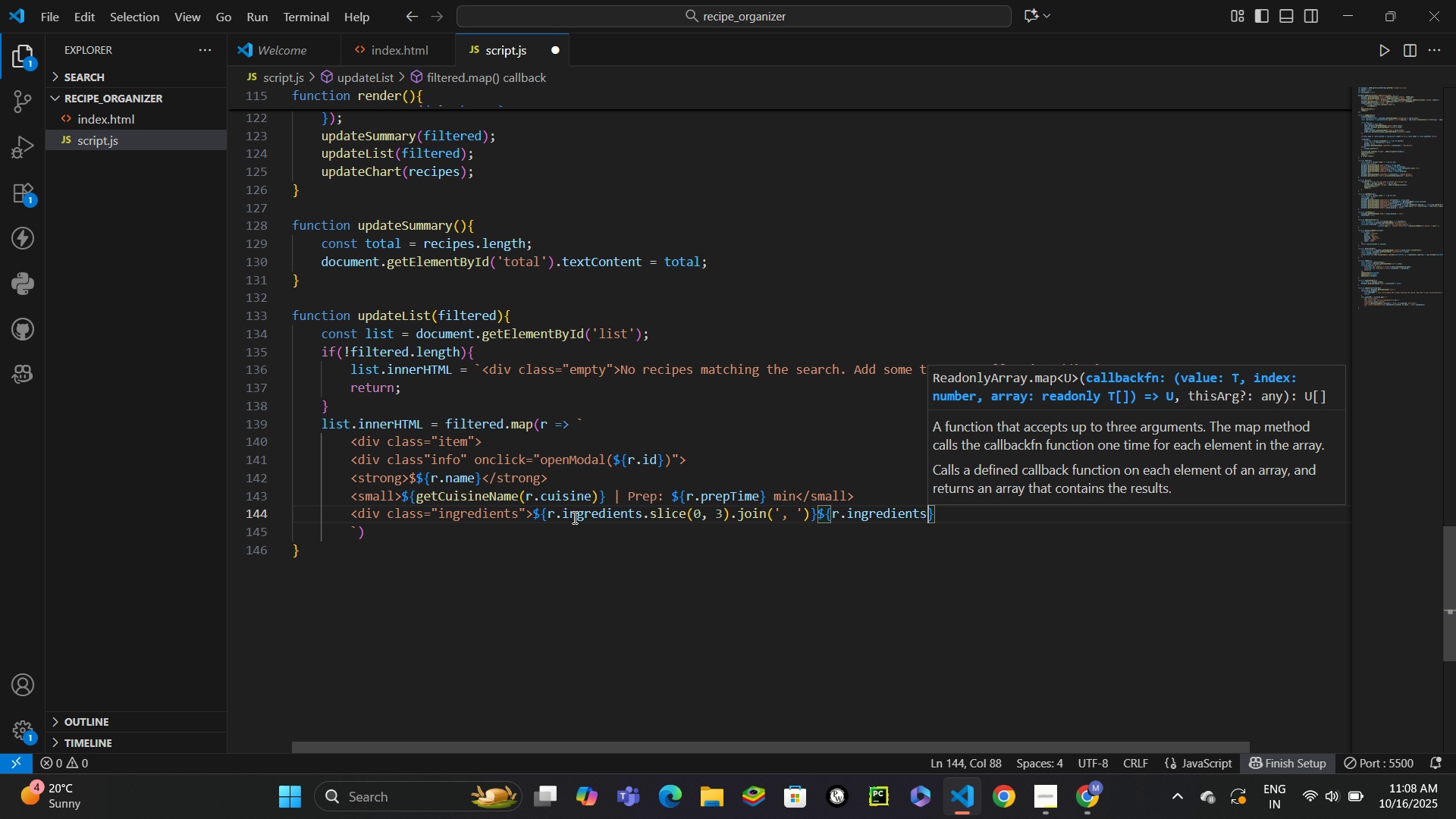 
type(.leng)
 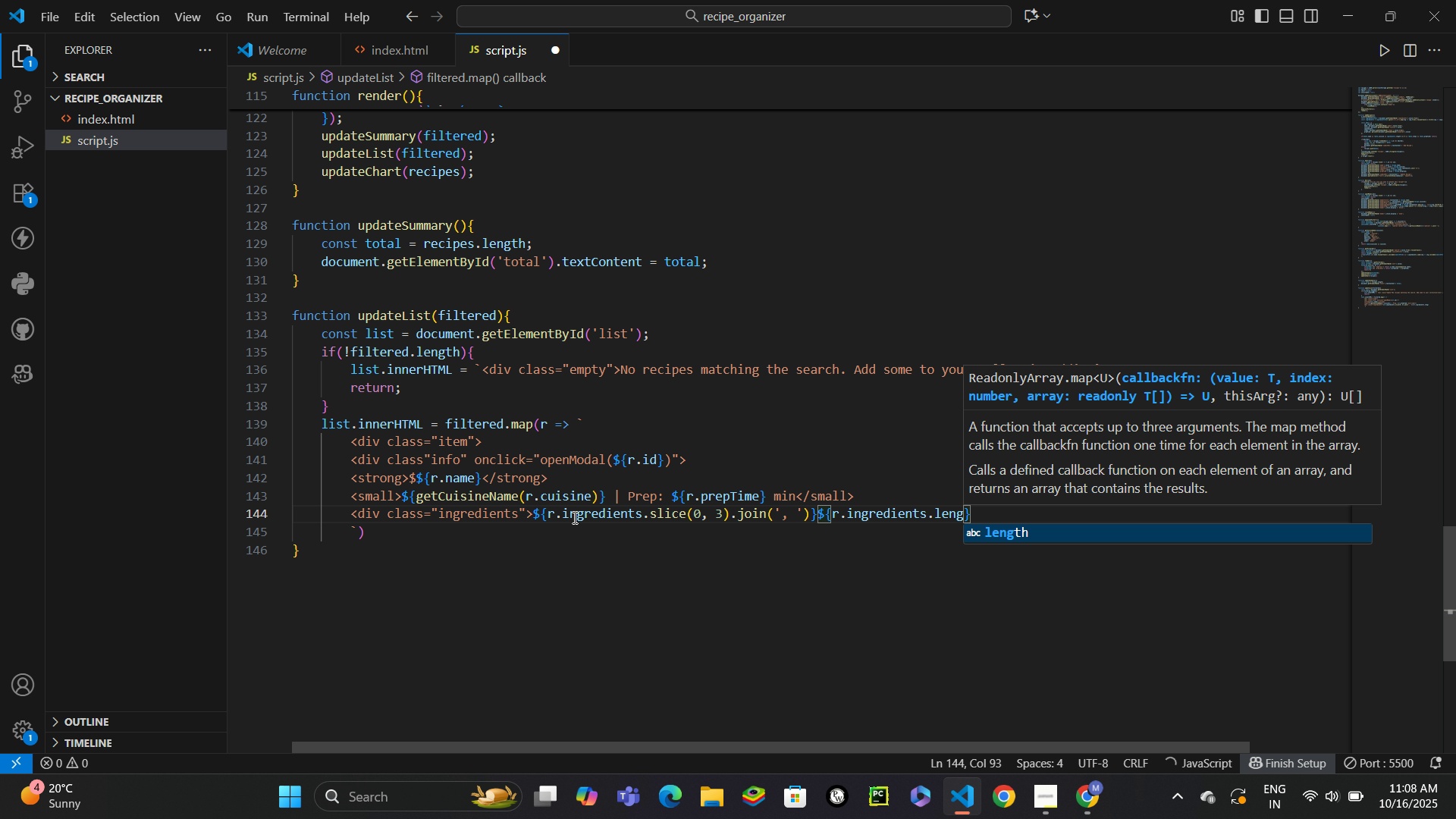 
key(Enter)
 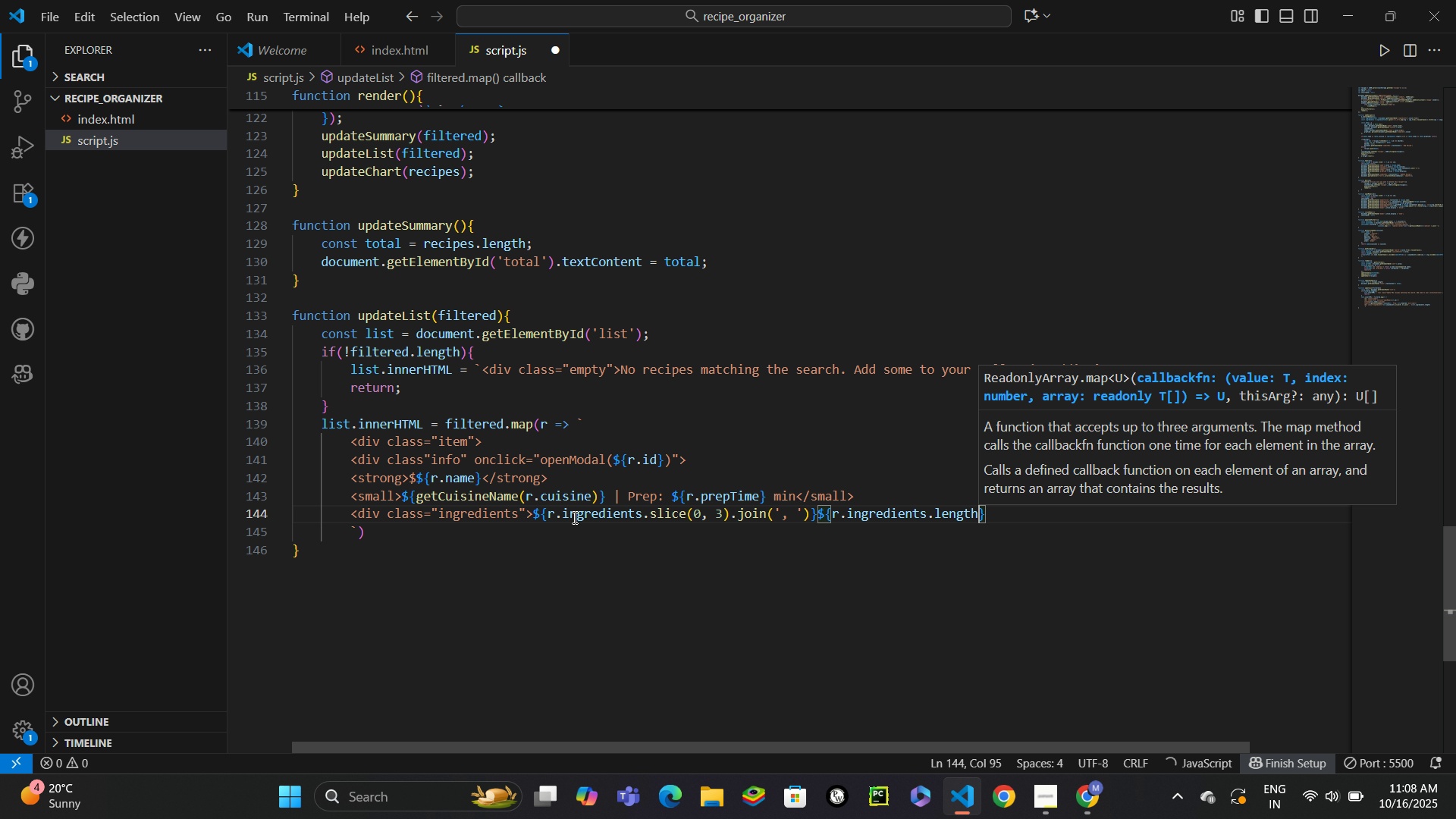 
key(Space)
 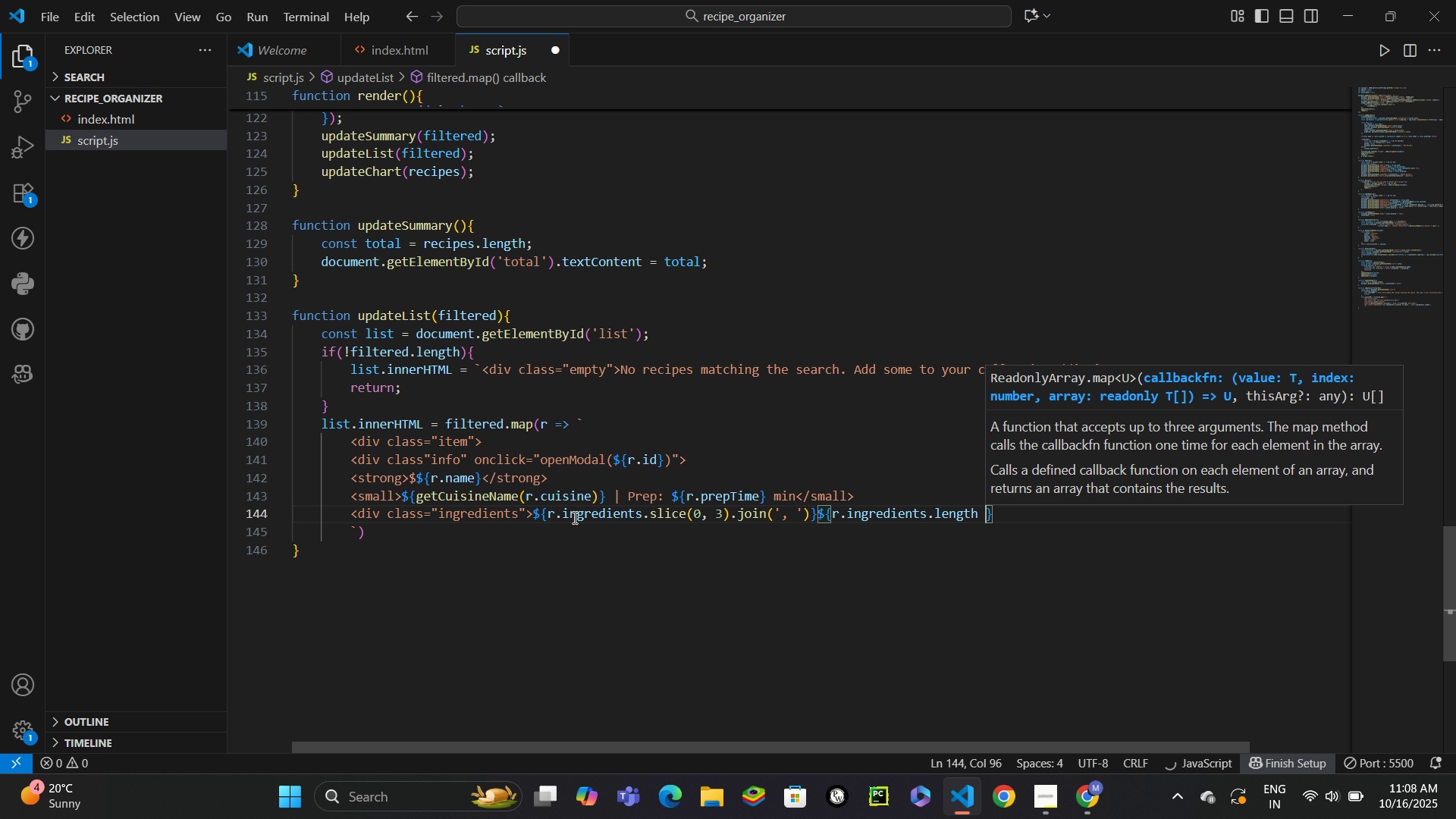 
key(Shift+Period)
 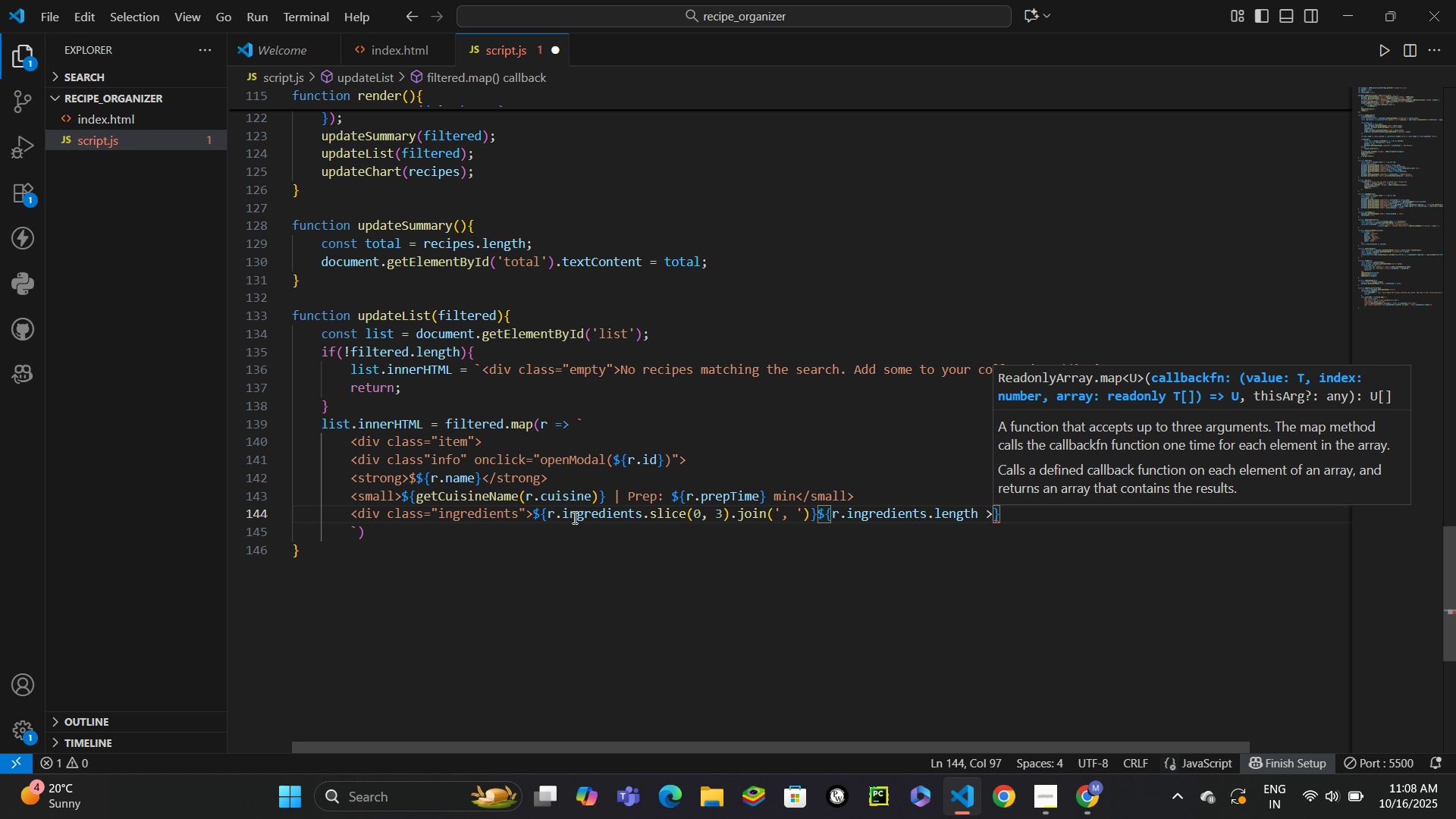 
key(Space)
 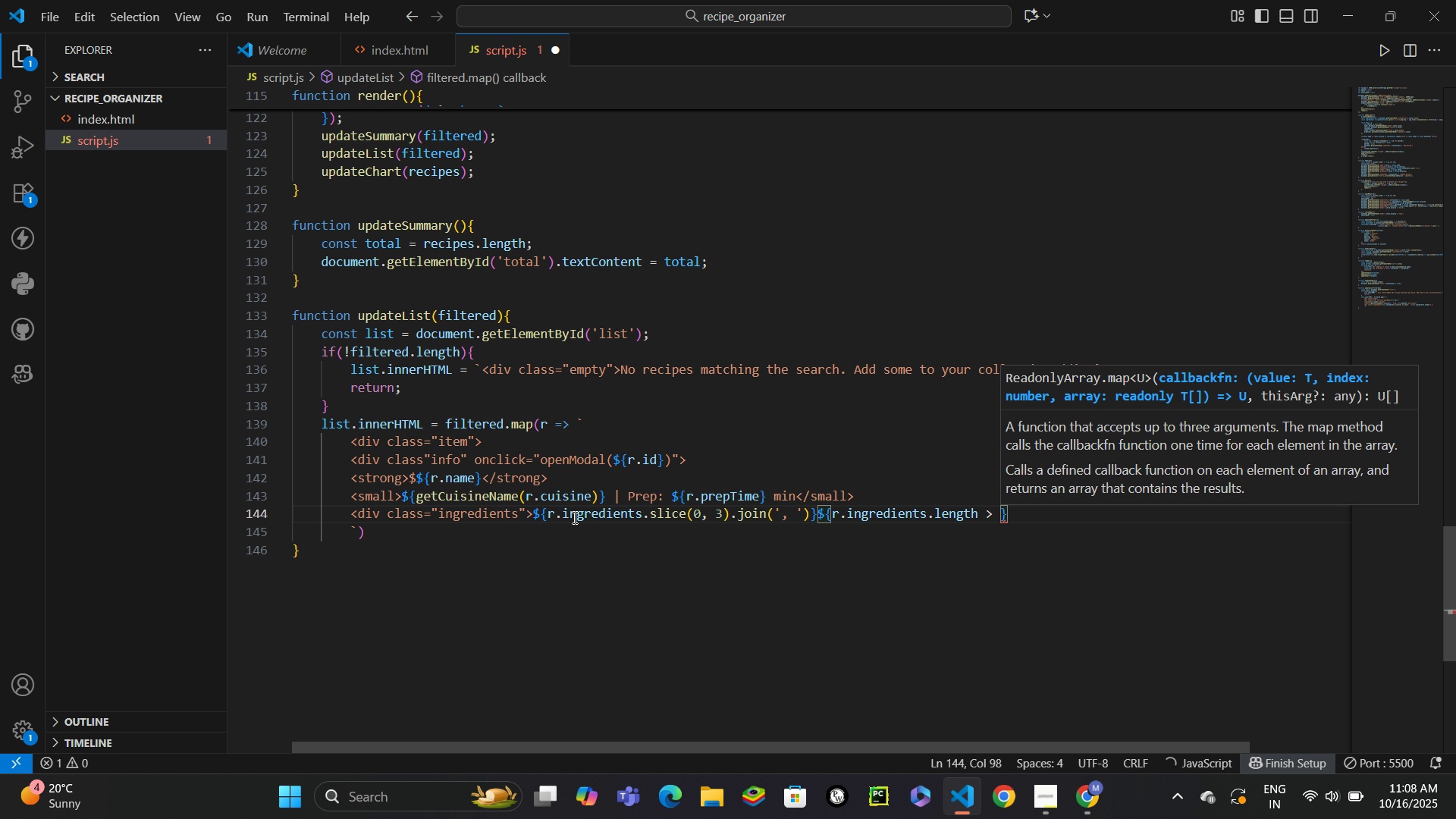 
key(3)
 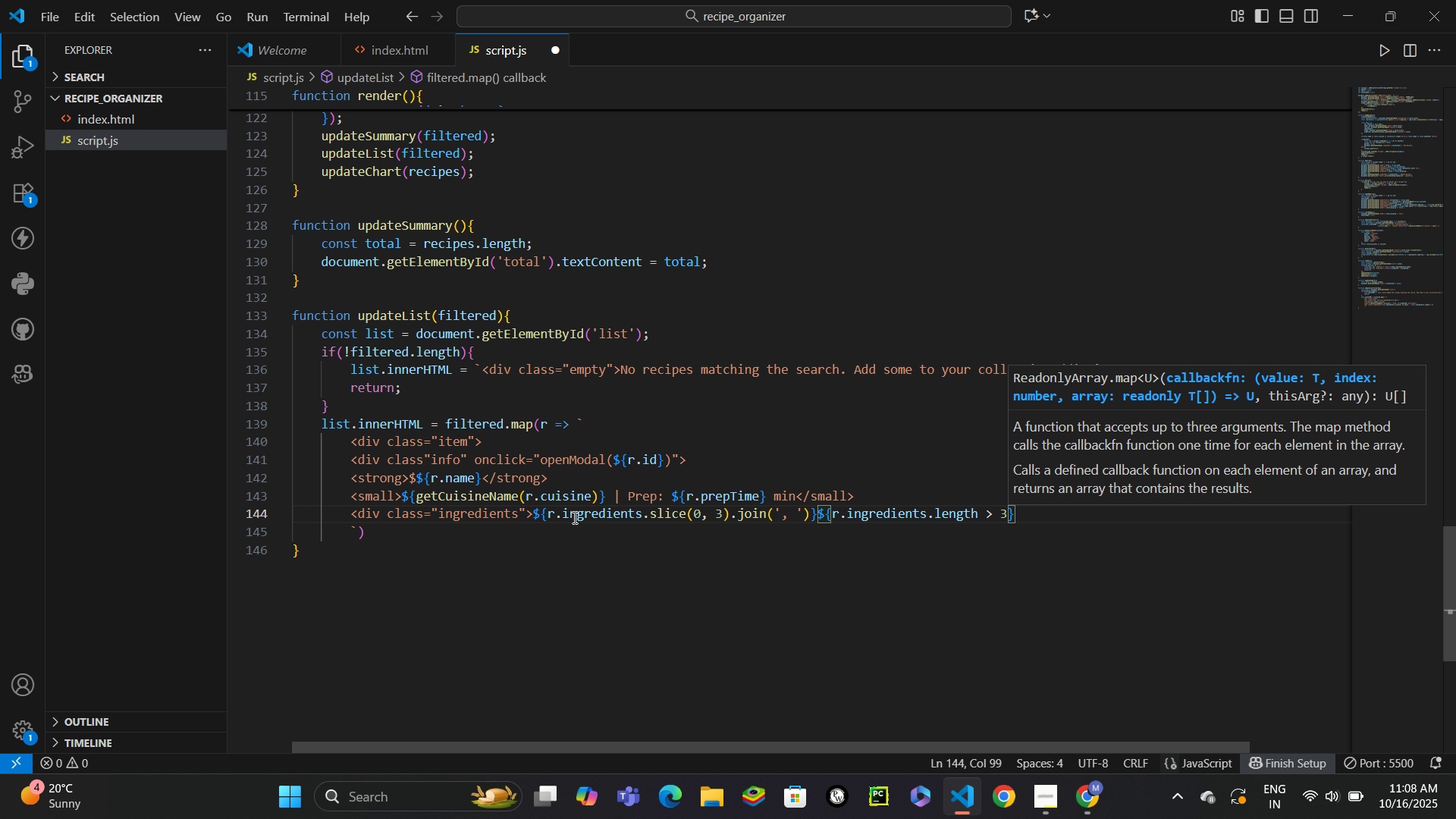 
key(Space)
 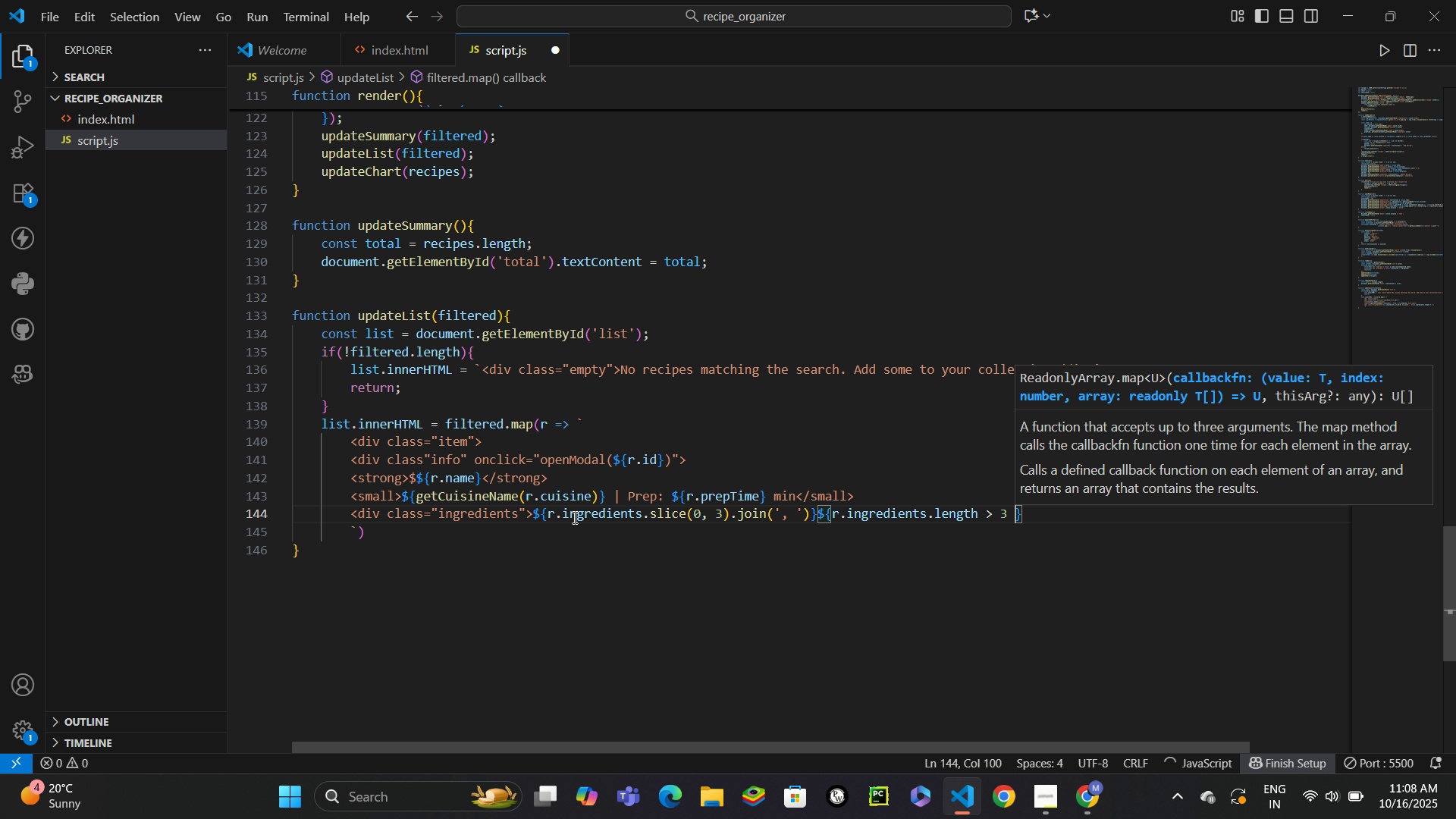 
key(Shift+Slash)
 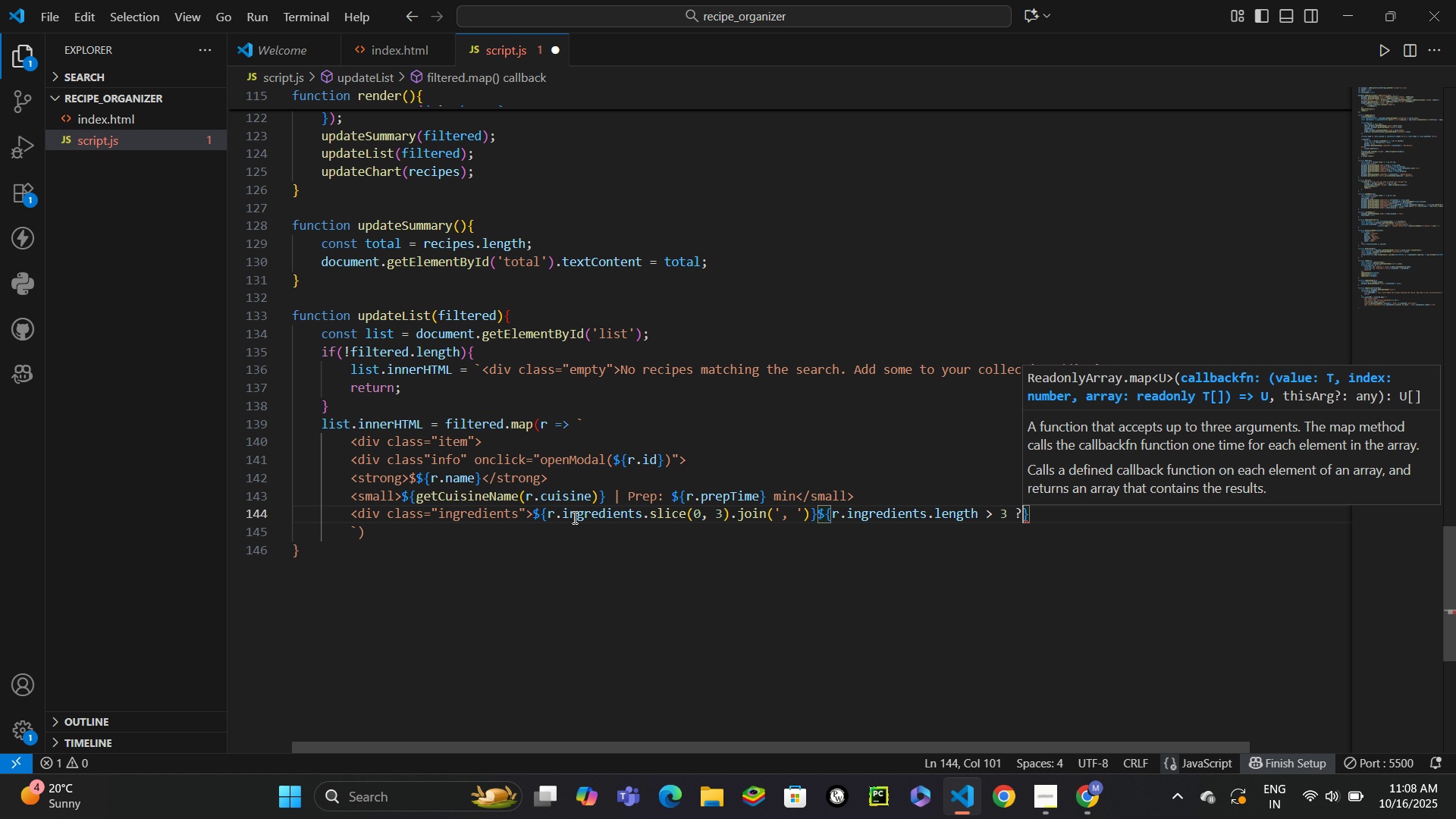 
key(Space)
 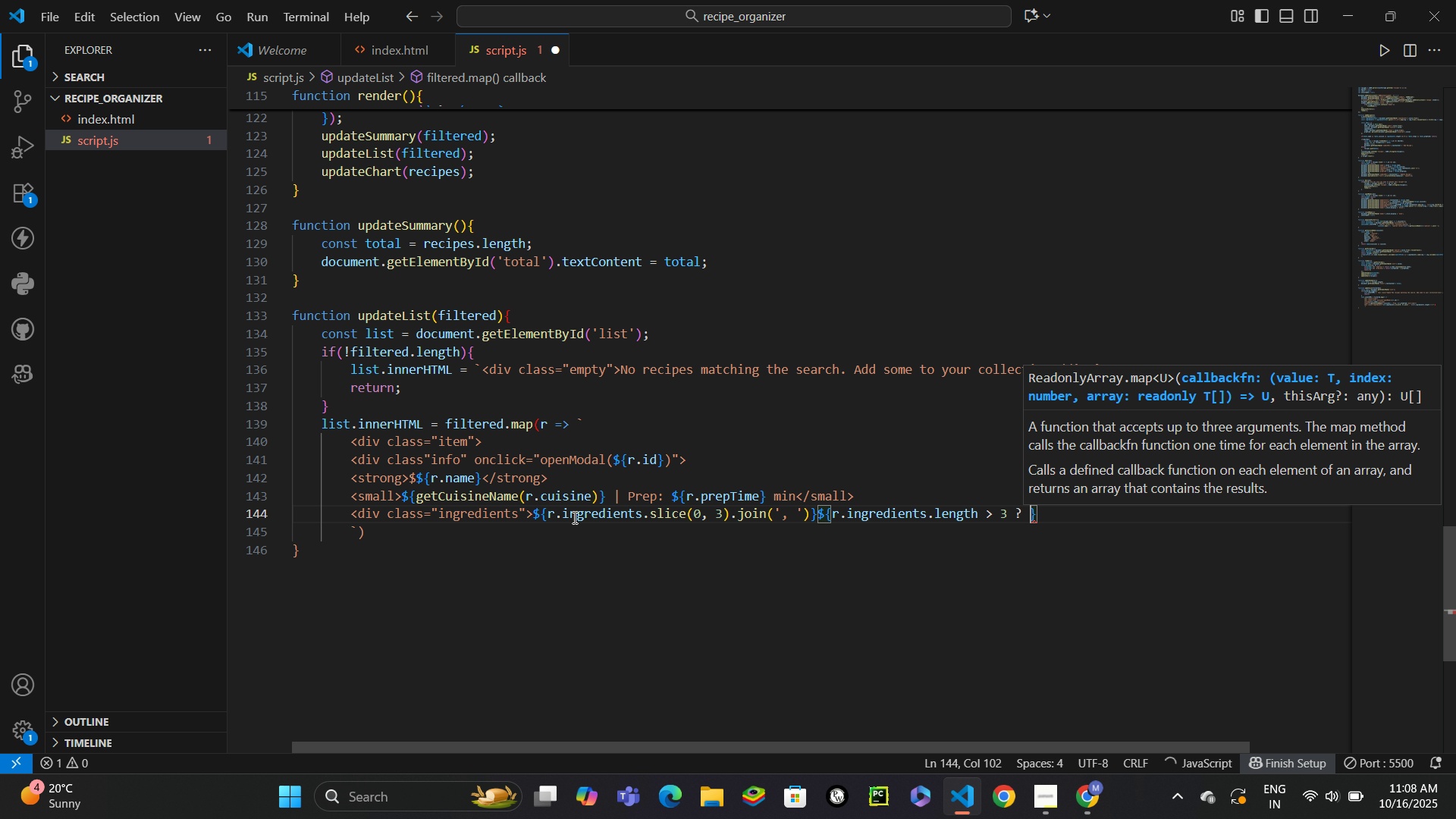 
key(Quote)
 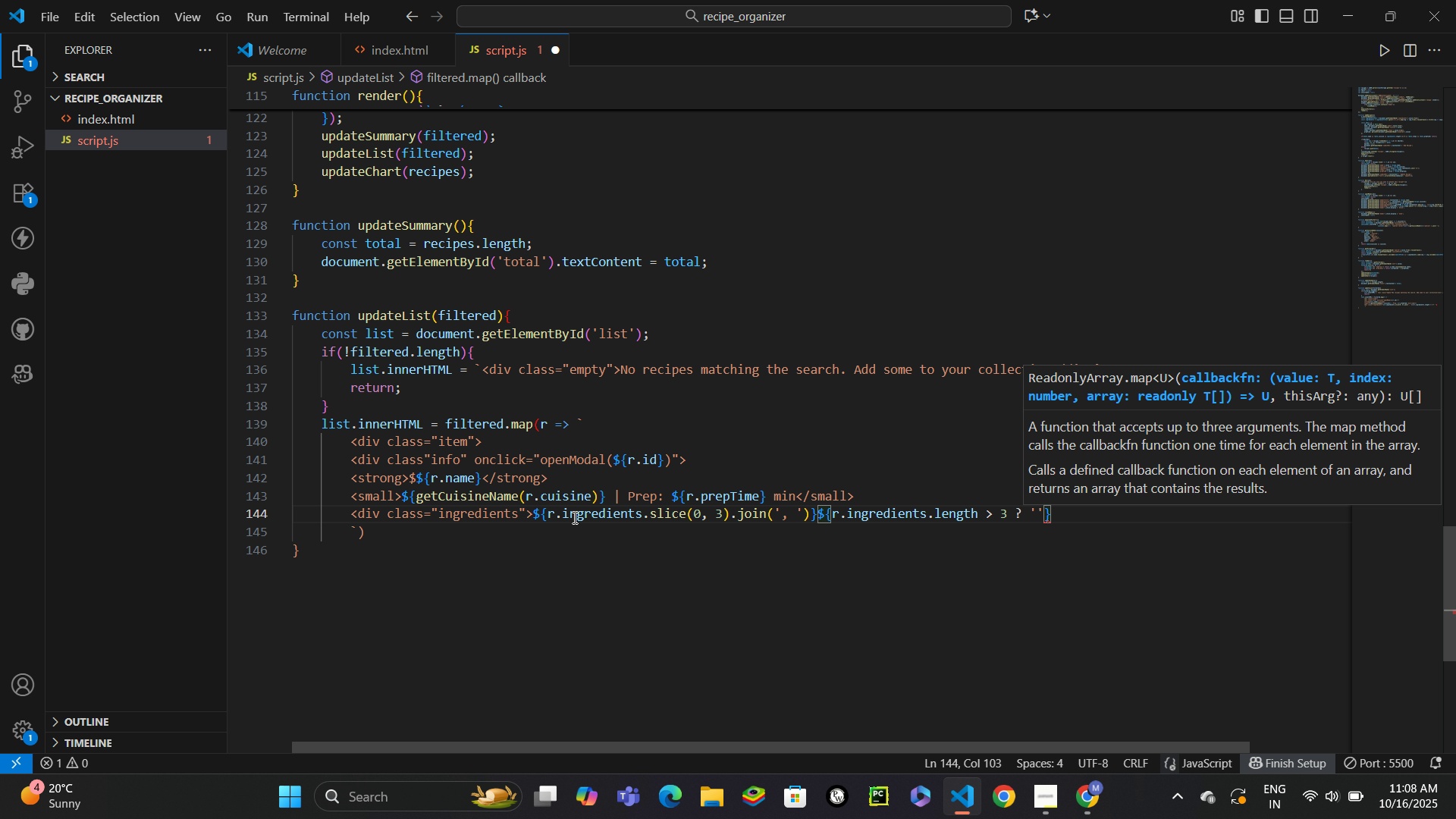 
hold_key(key=Period, duration=0.39)
 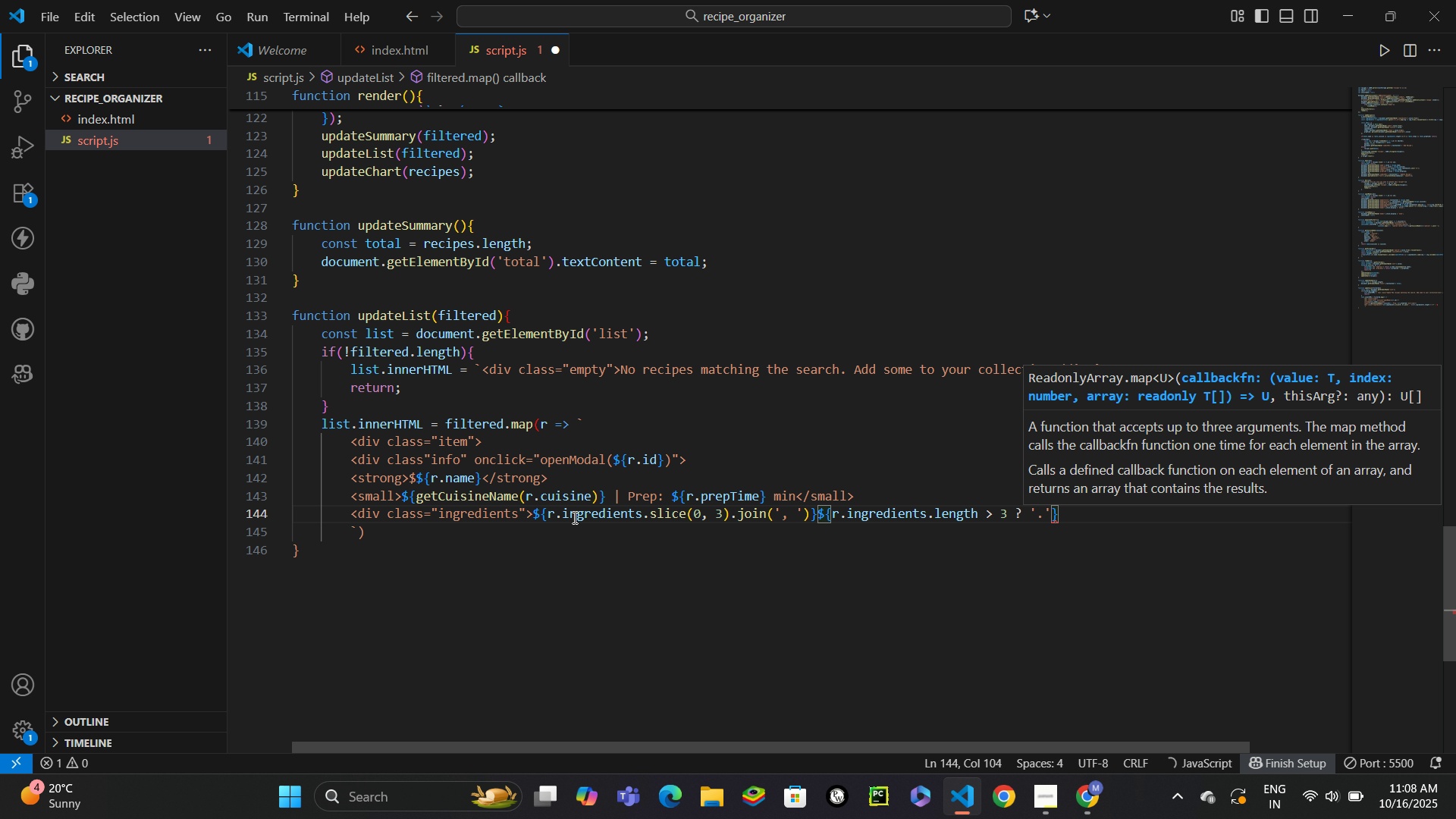 
key(Period)
 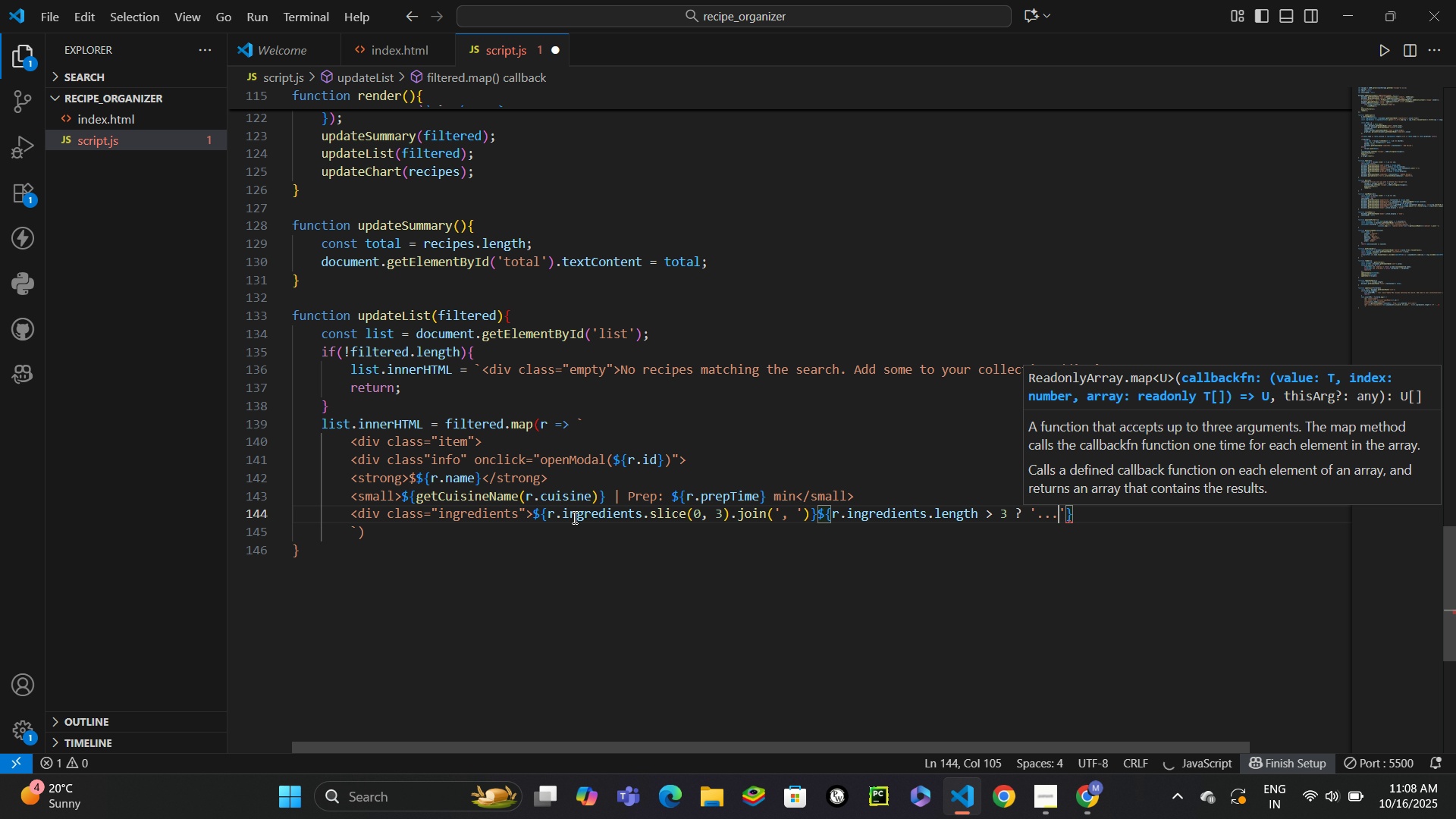 
key(Period)
 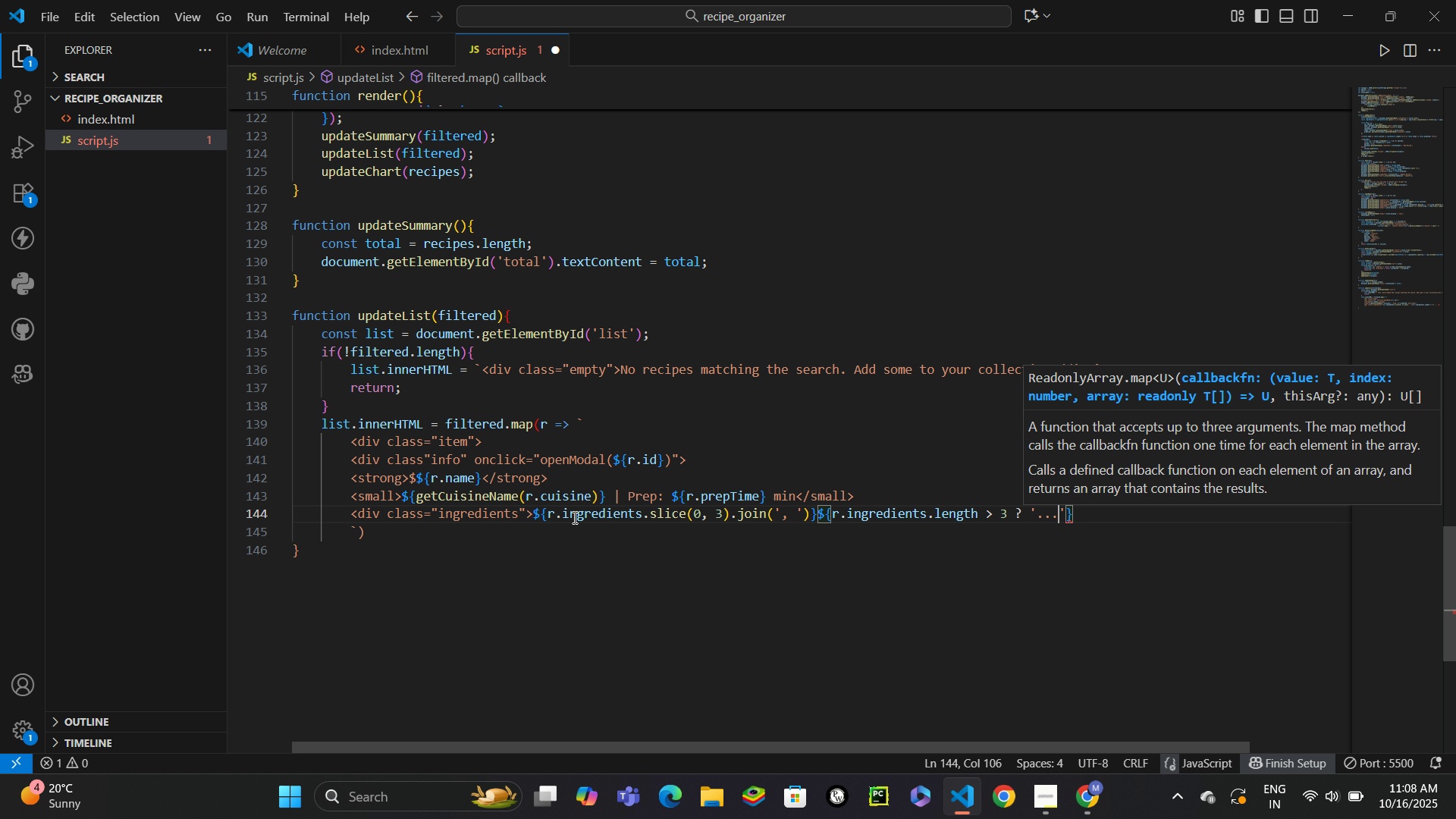 
key(ArrowRight)
 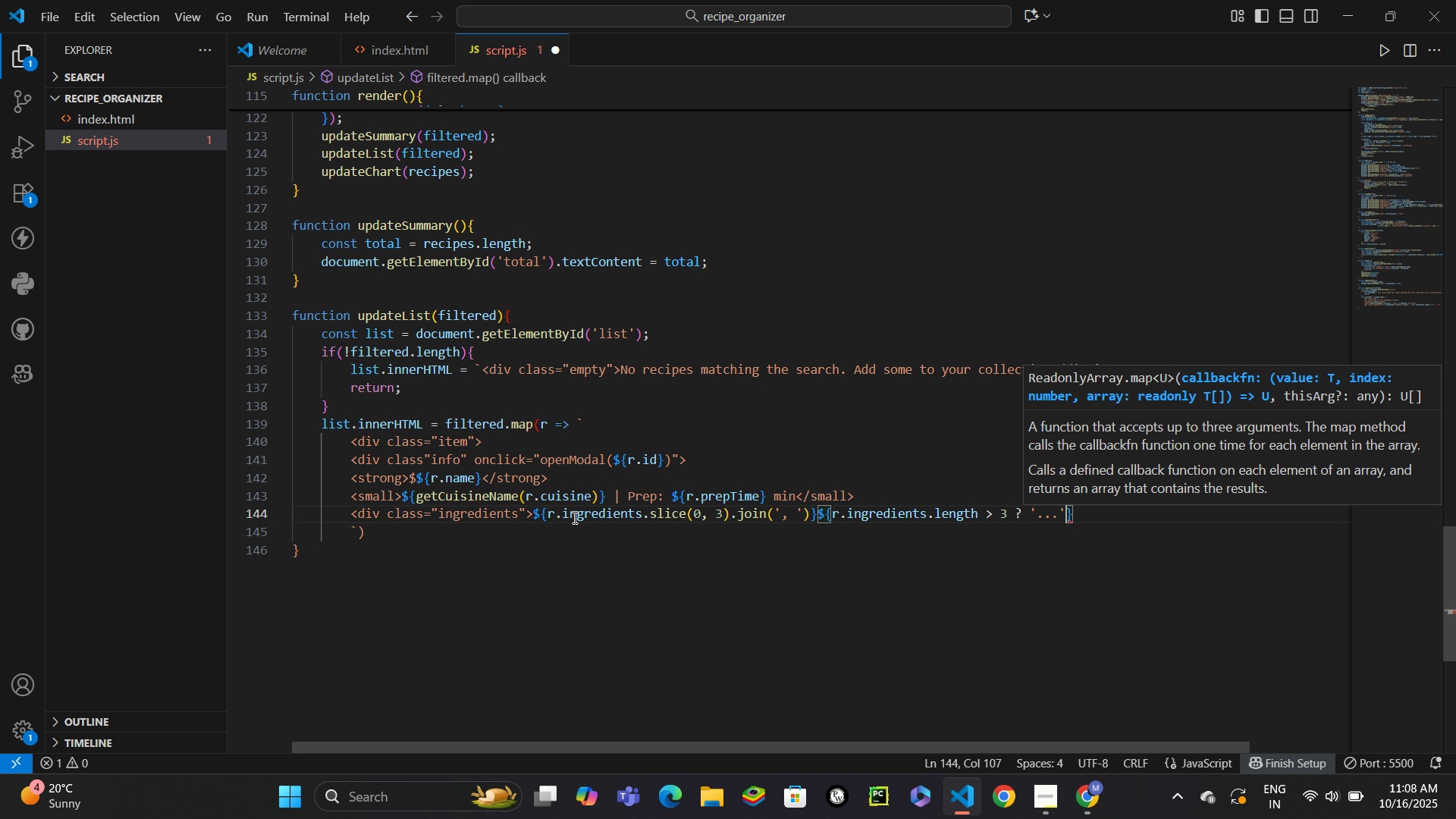 
key(Space)
 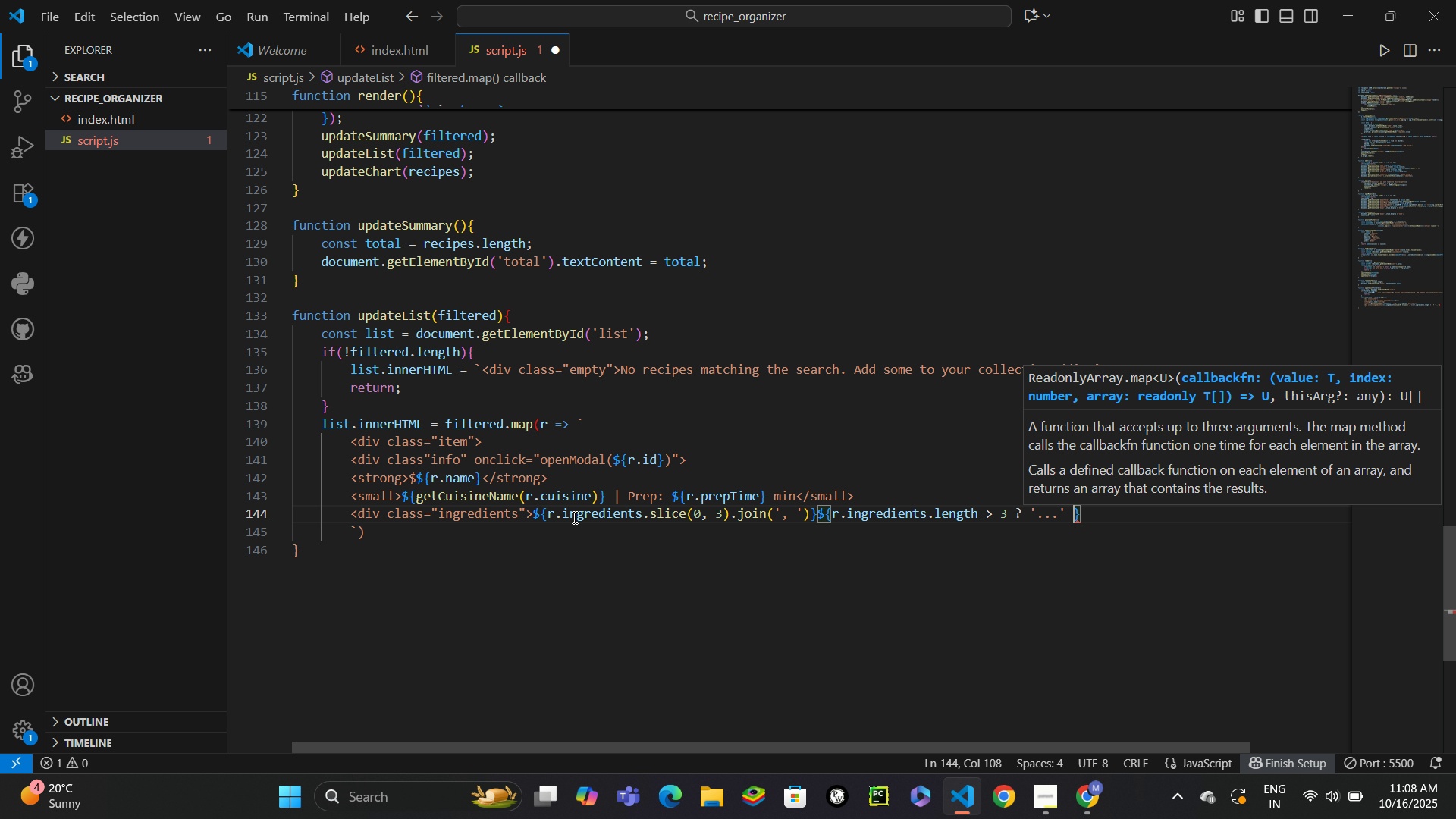 
key(Shift+Quote)
 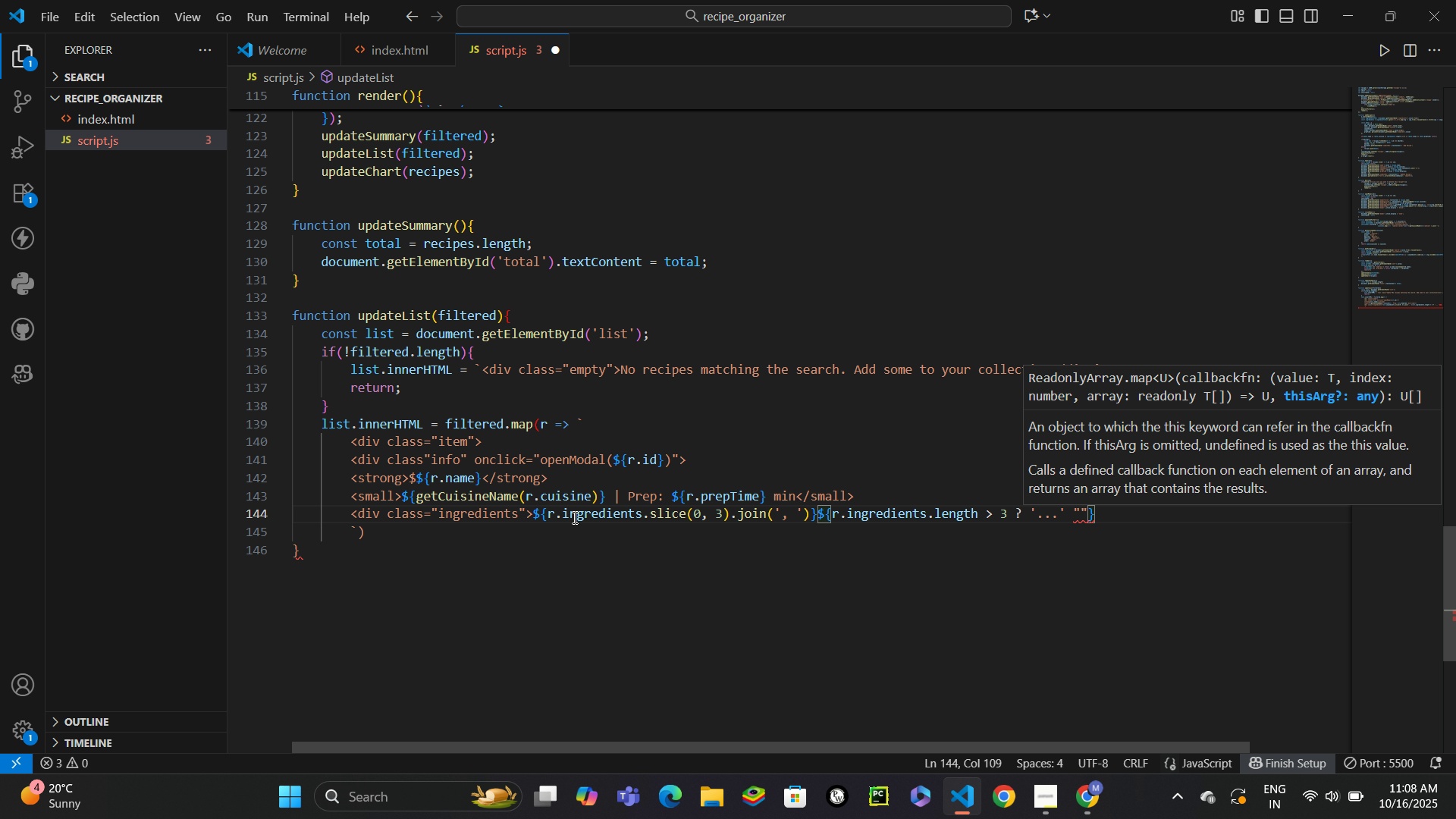 
key(Backspace)
 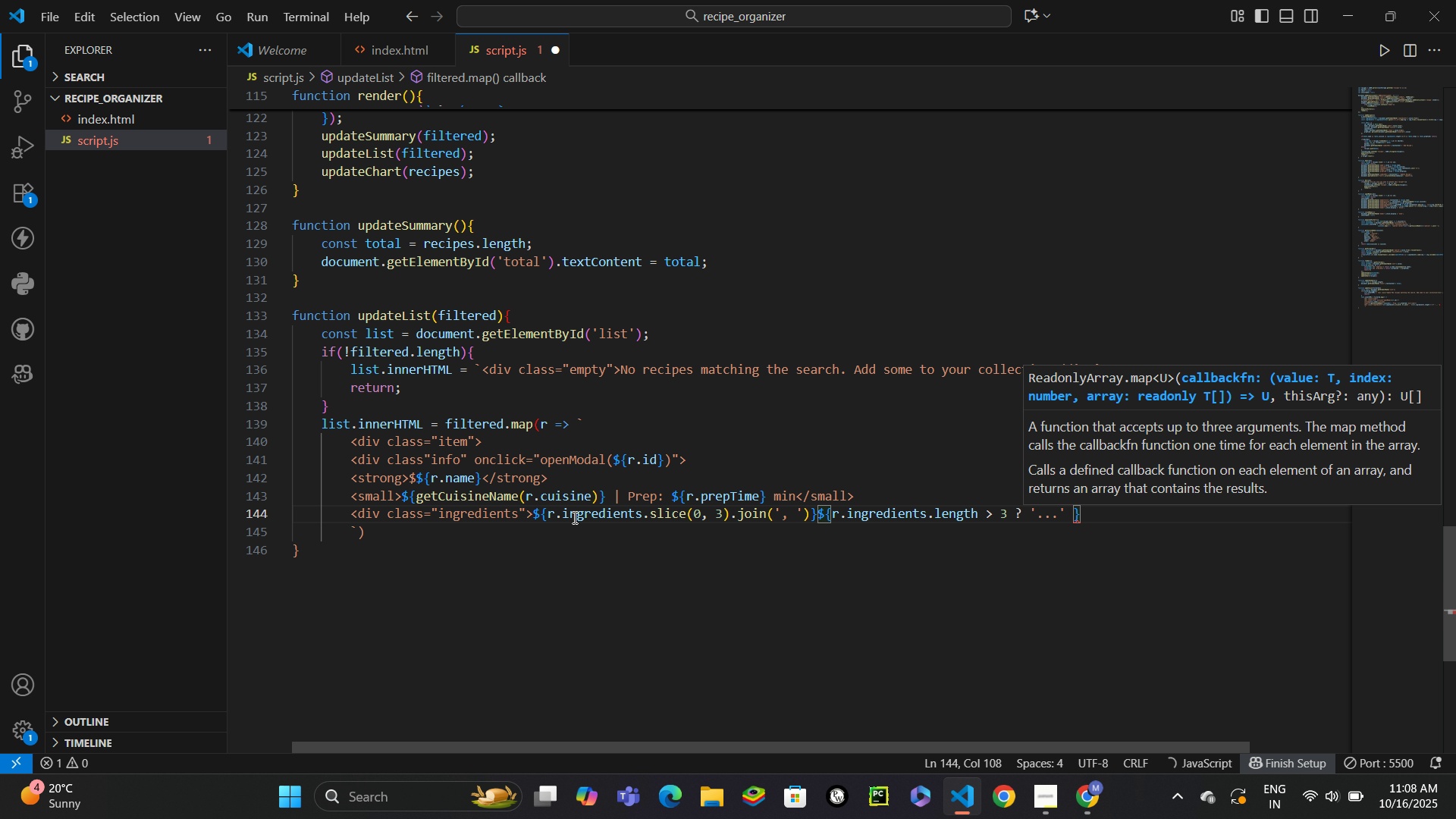 
key(Shift+ShiftLeft)
 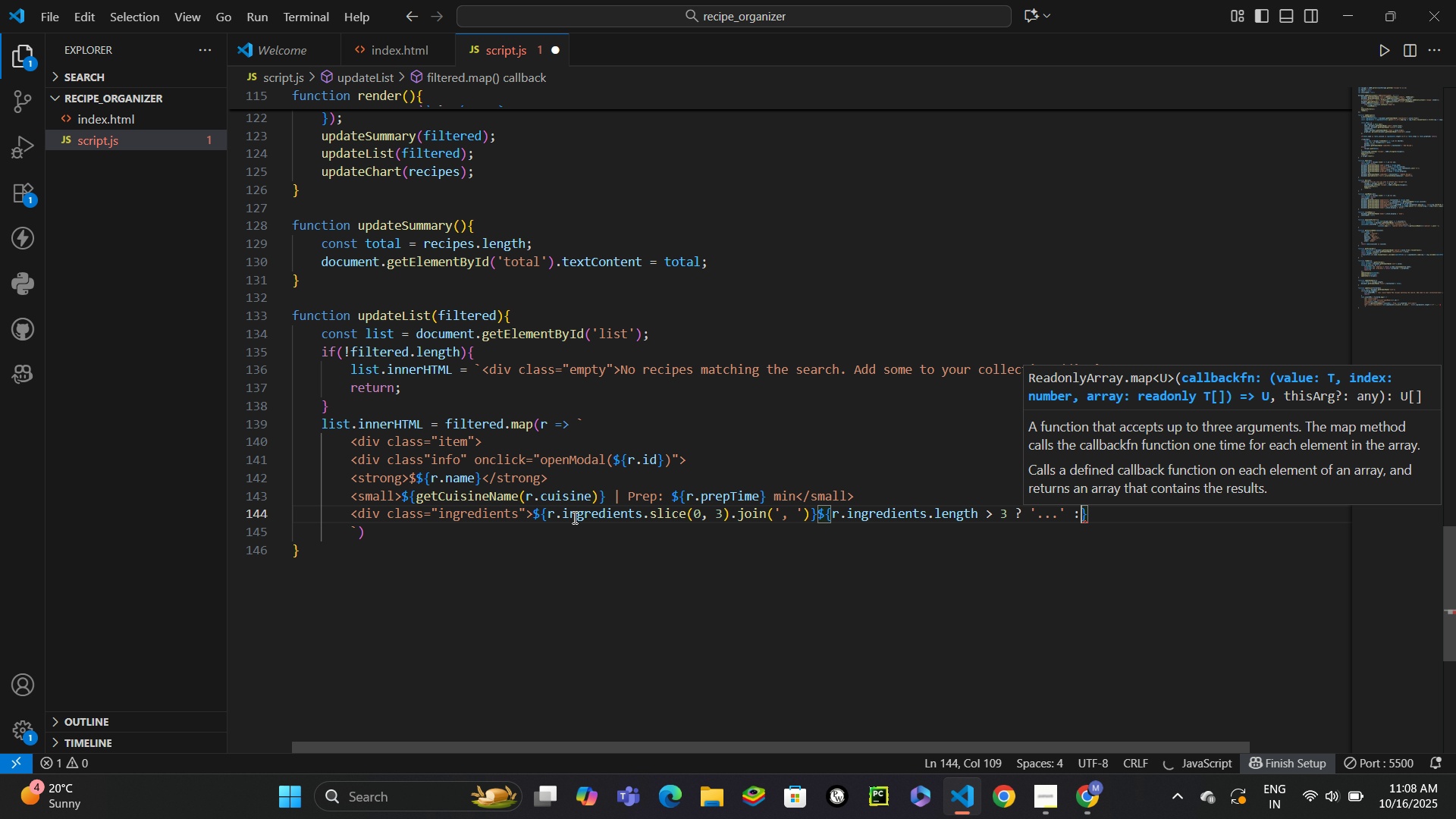 
key(Shift+Semicolon)
 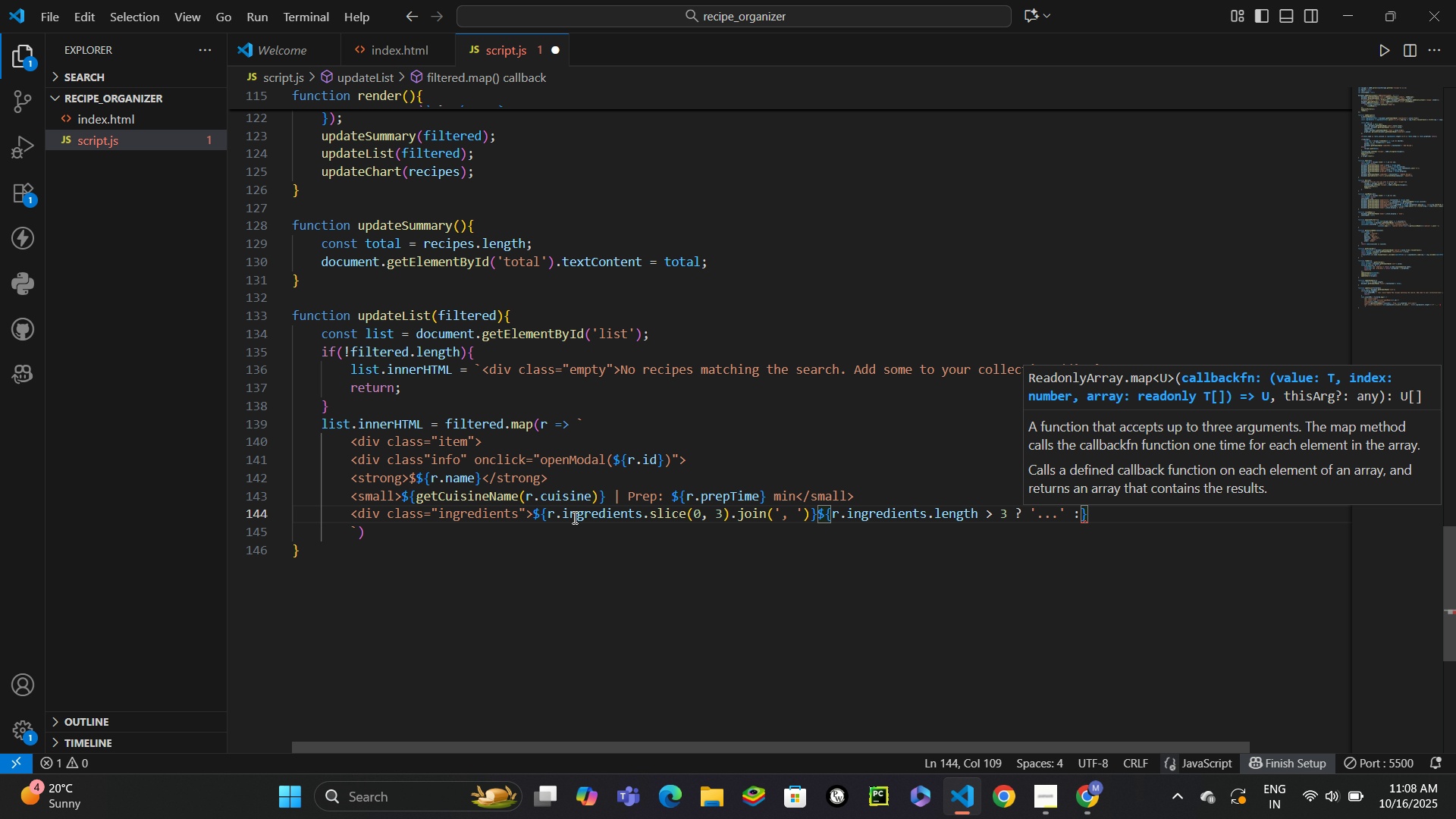 
key(Space)
 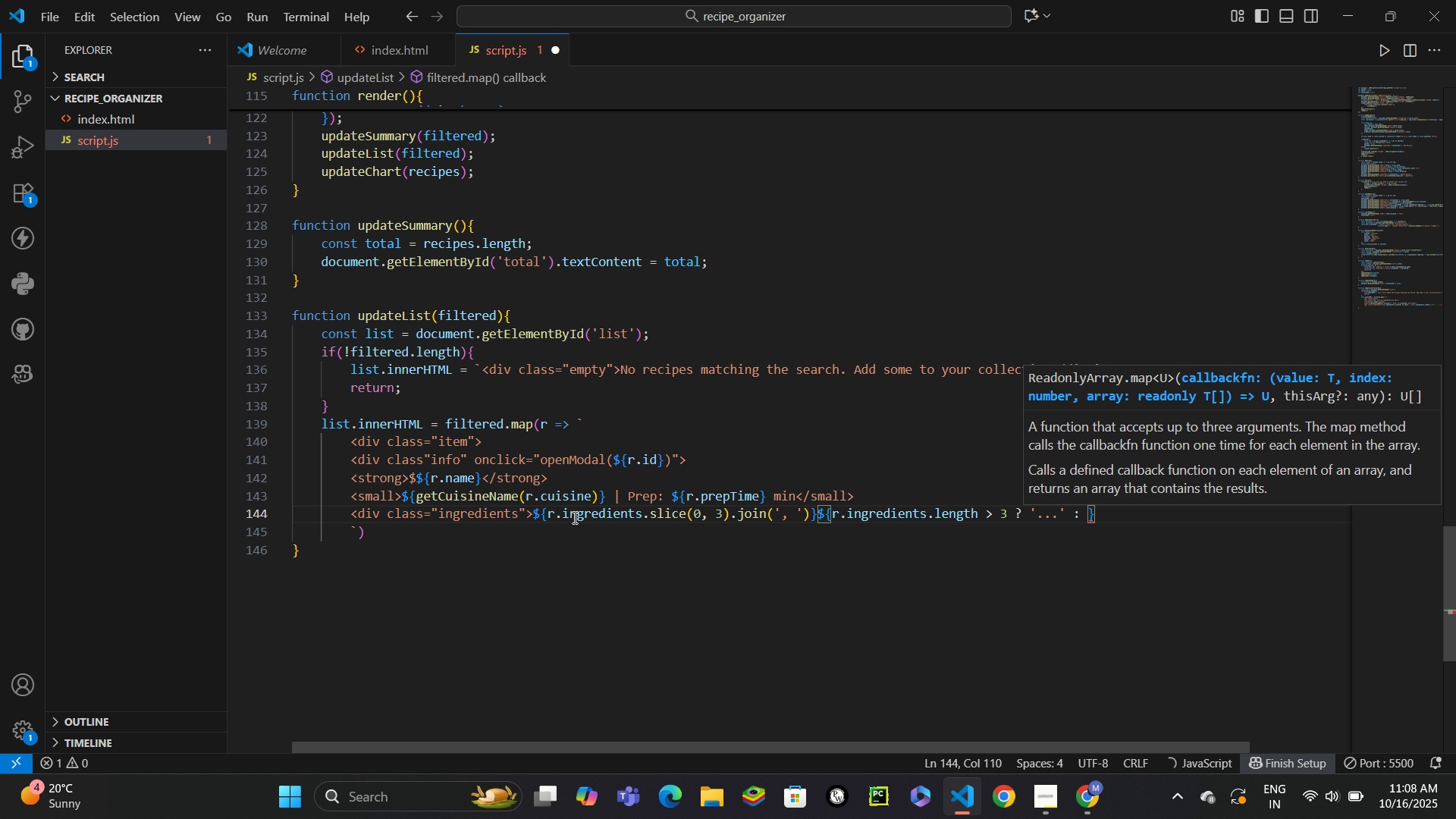 
key(Quote)
 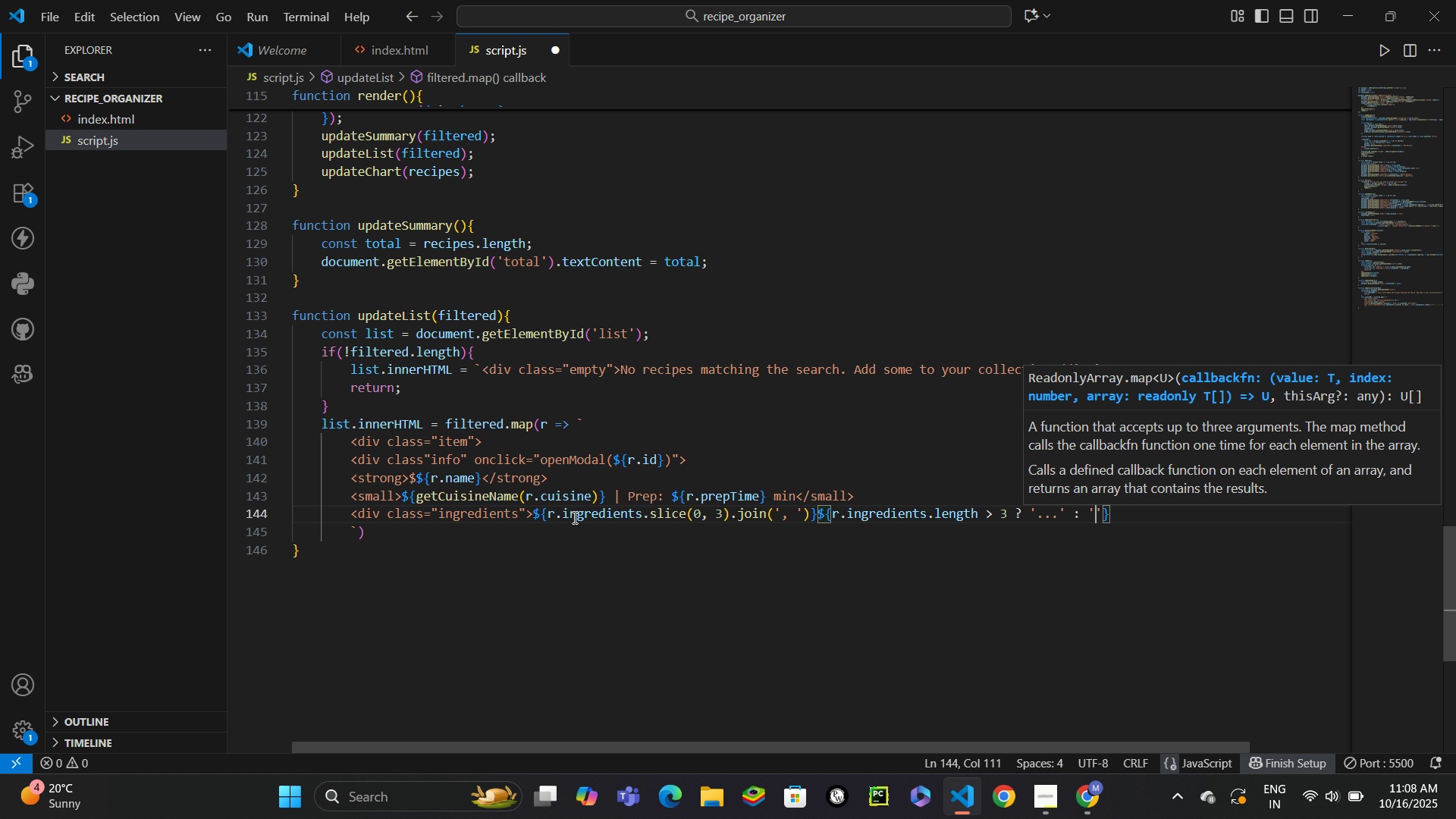 
key(ArrowRight)
 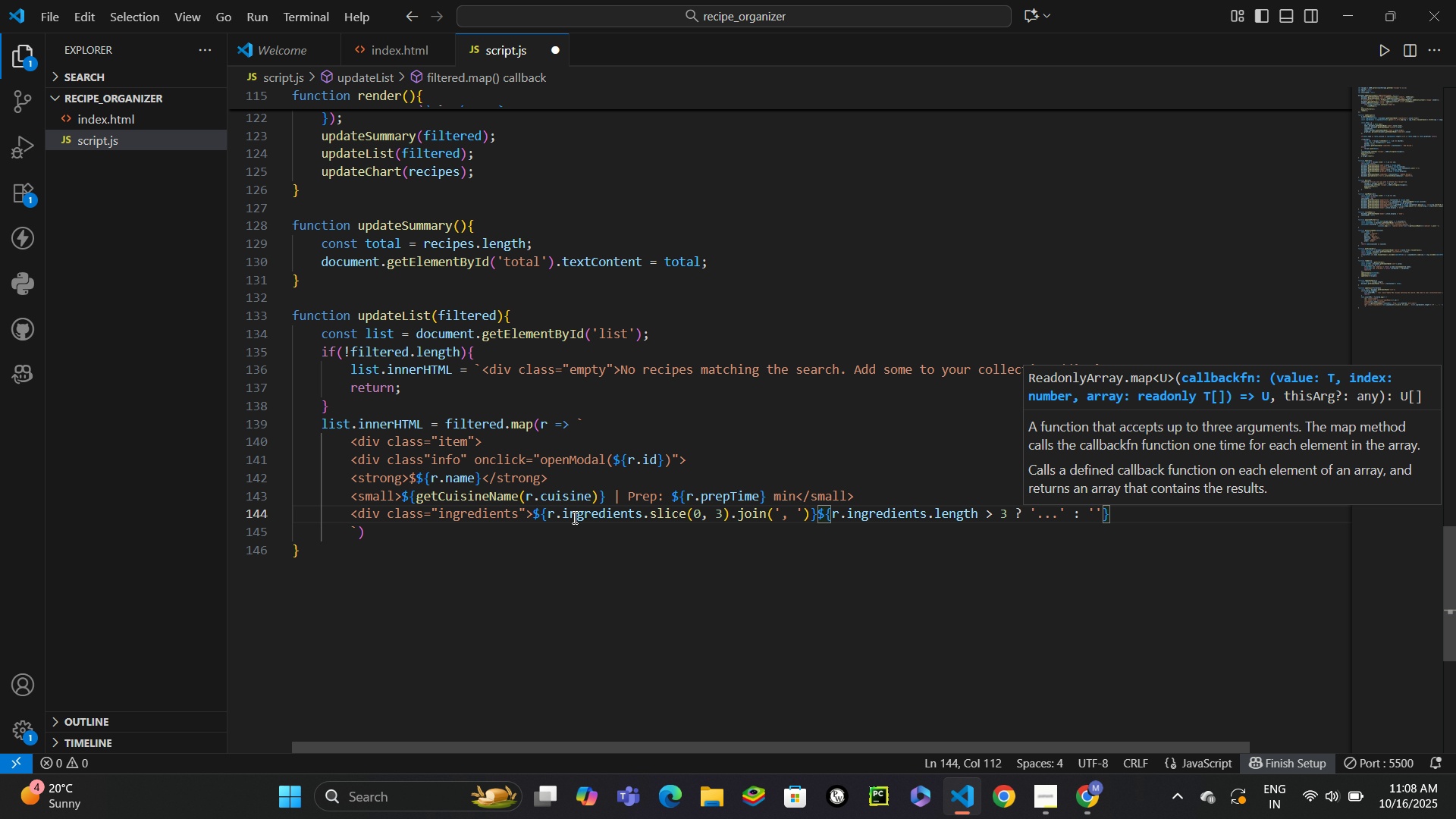 
key(ArrowRight)
 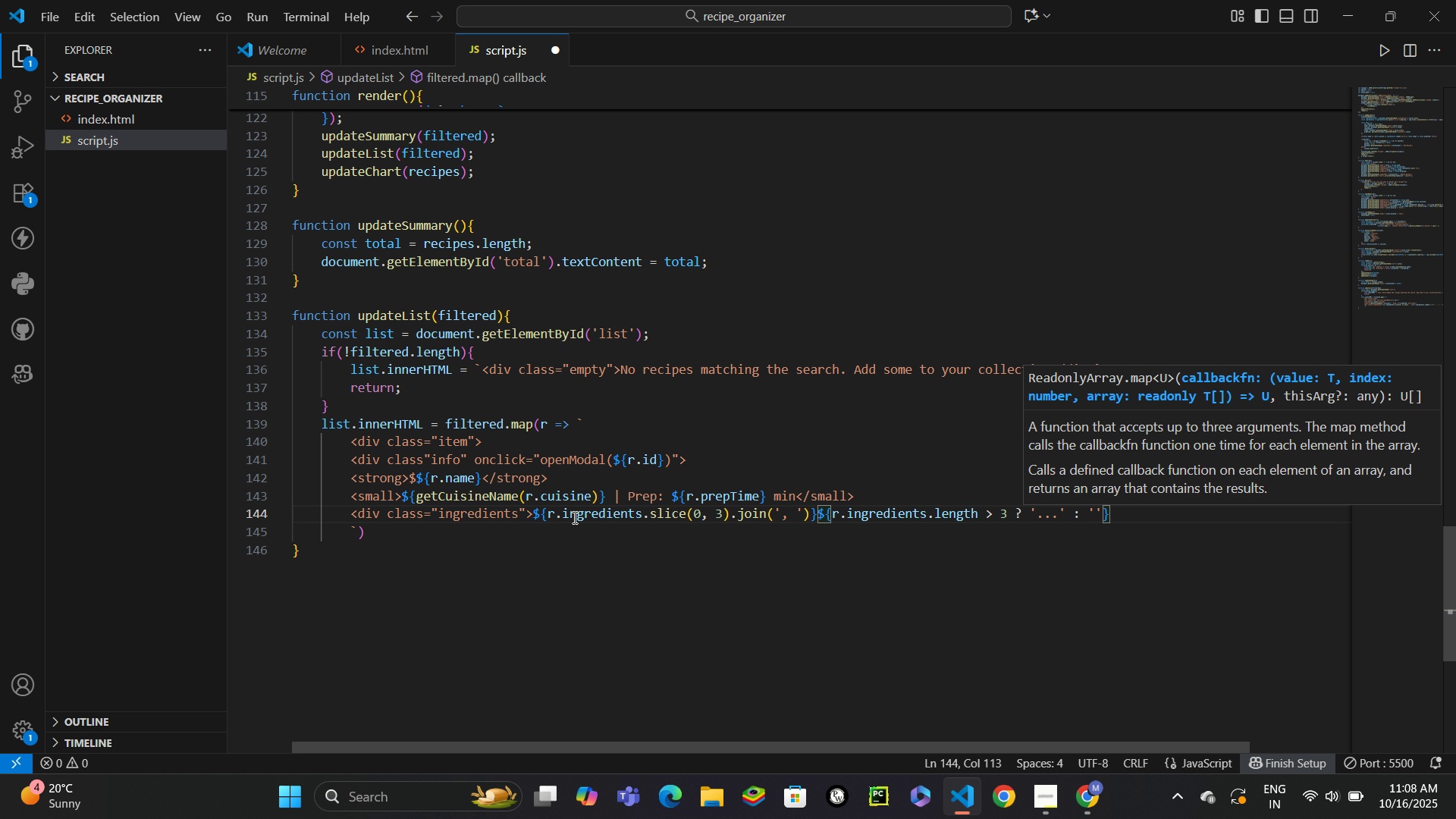 
type(</div>)
 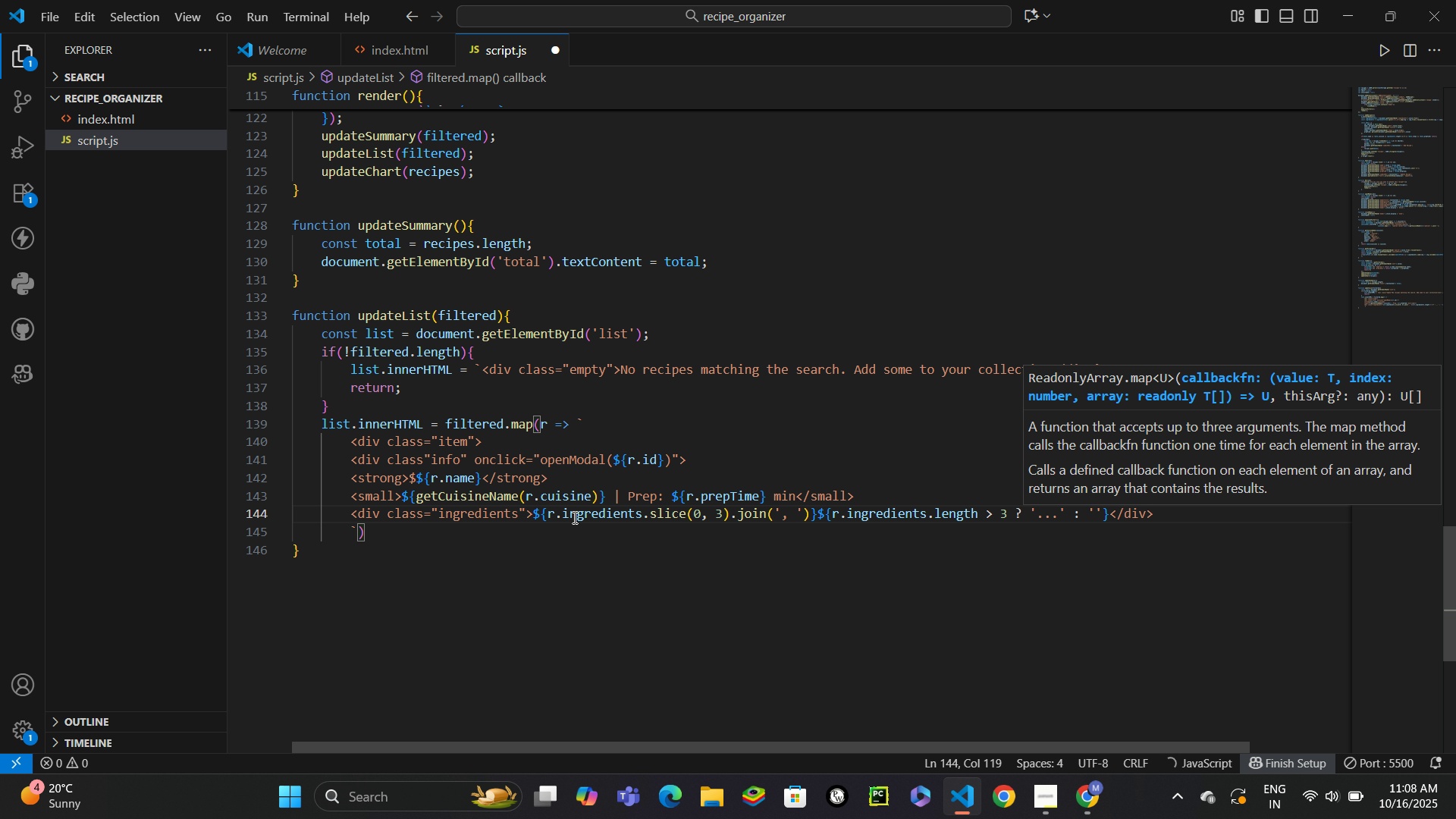 
key(Enter)
 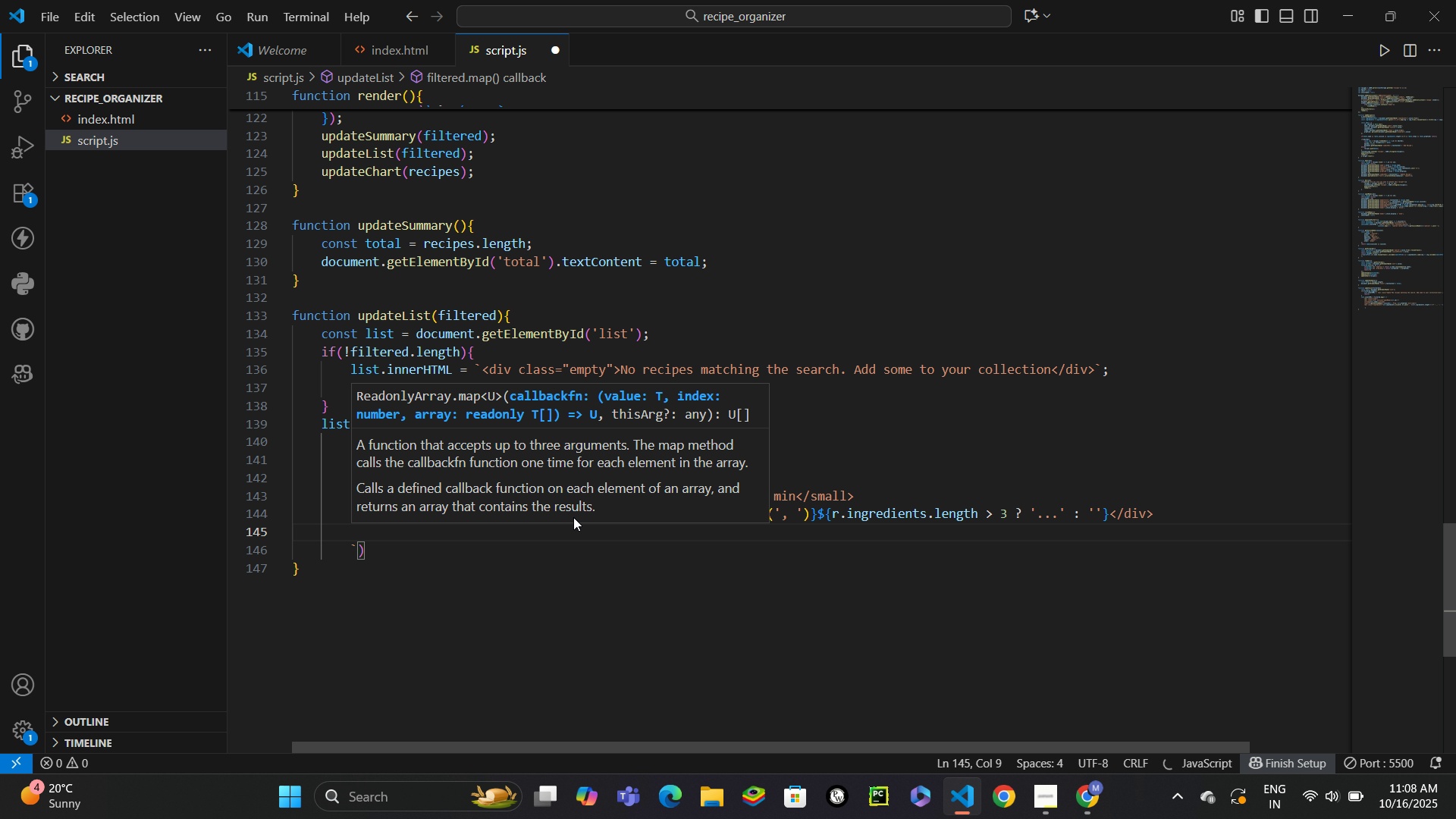 
type(</div>)
 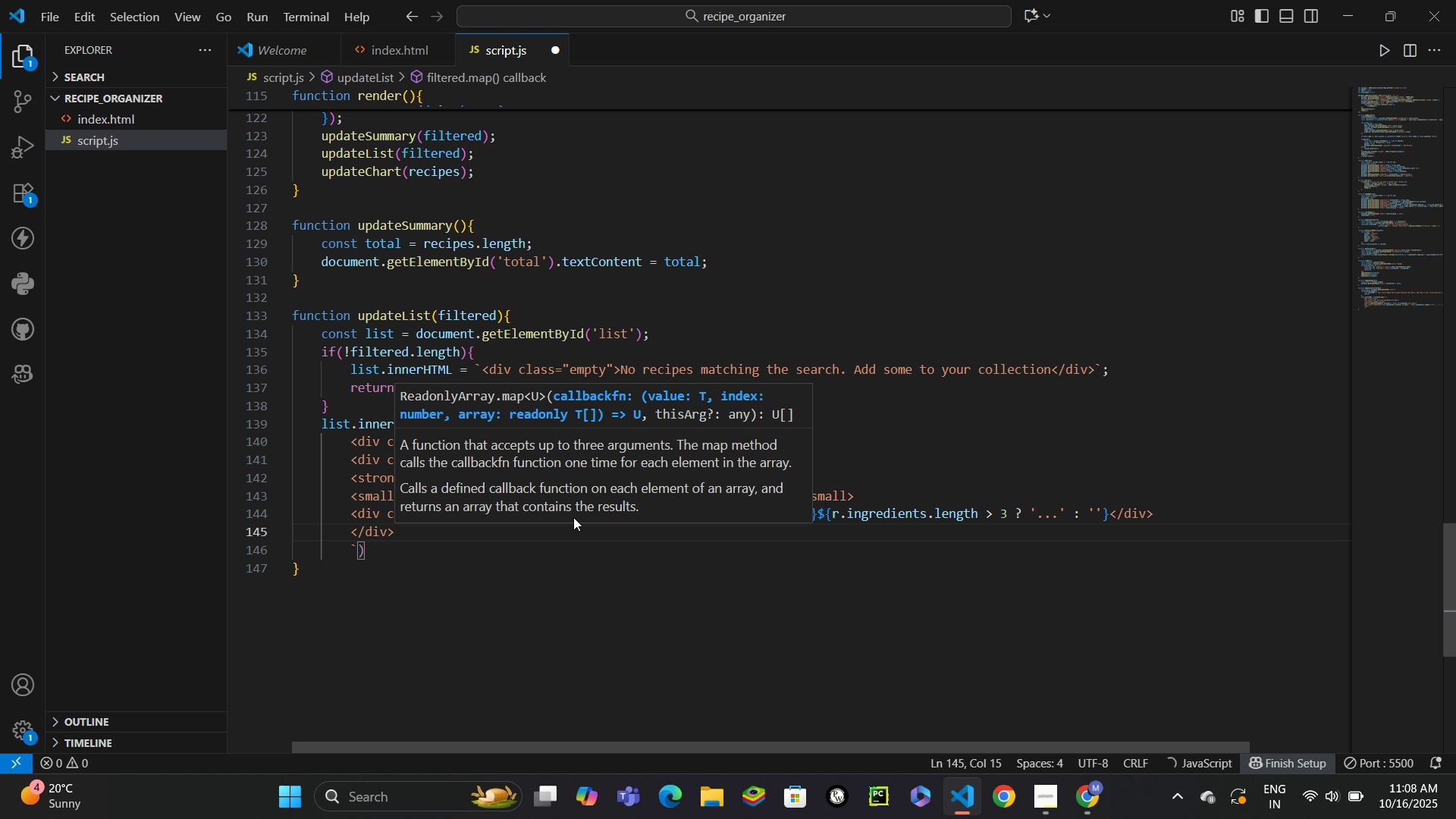 
key(Enter)
 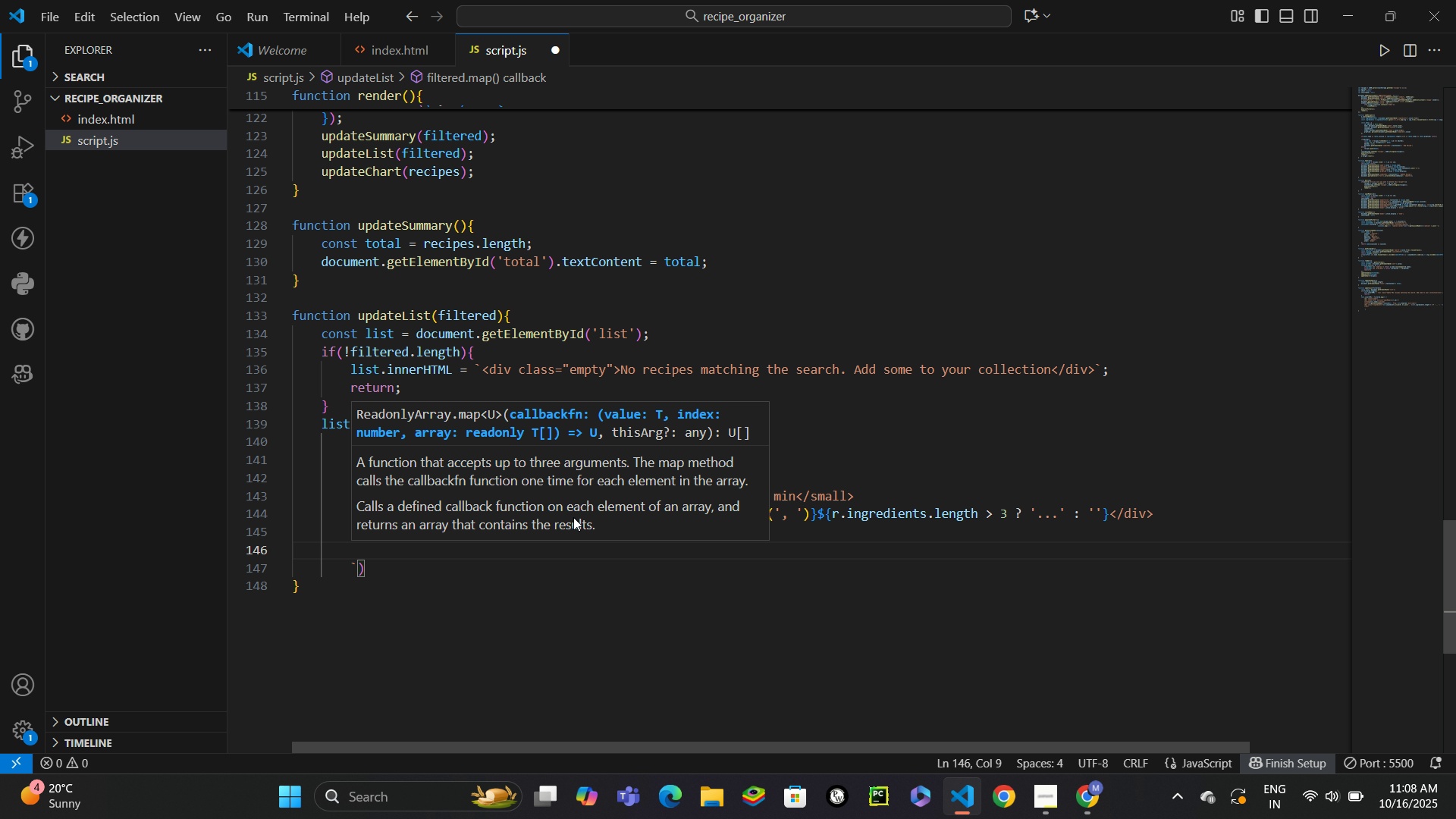 
type(<div class="actions">)
 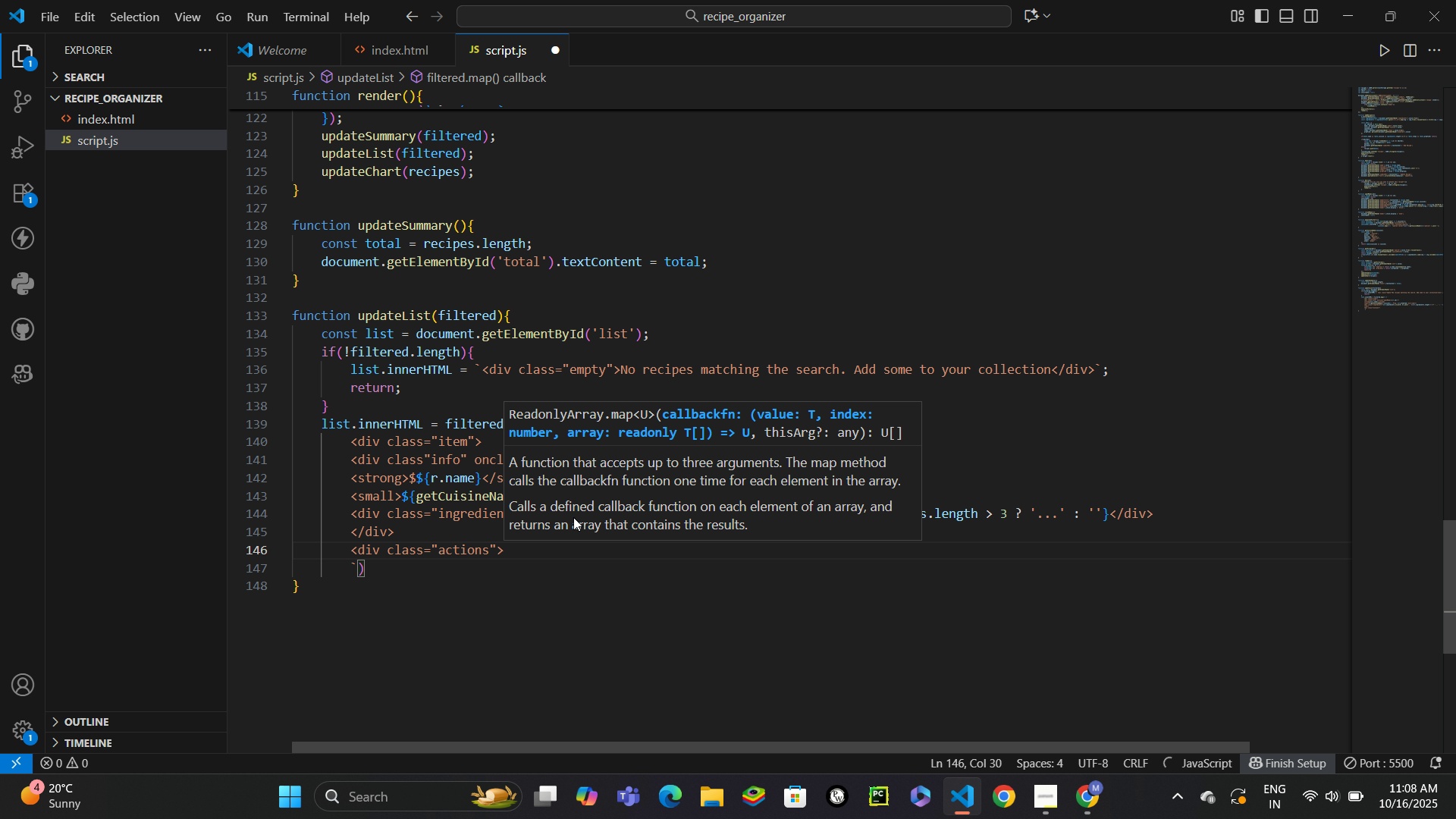 
key(Enter)
 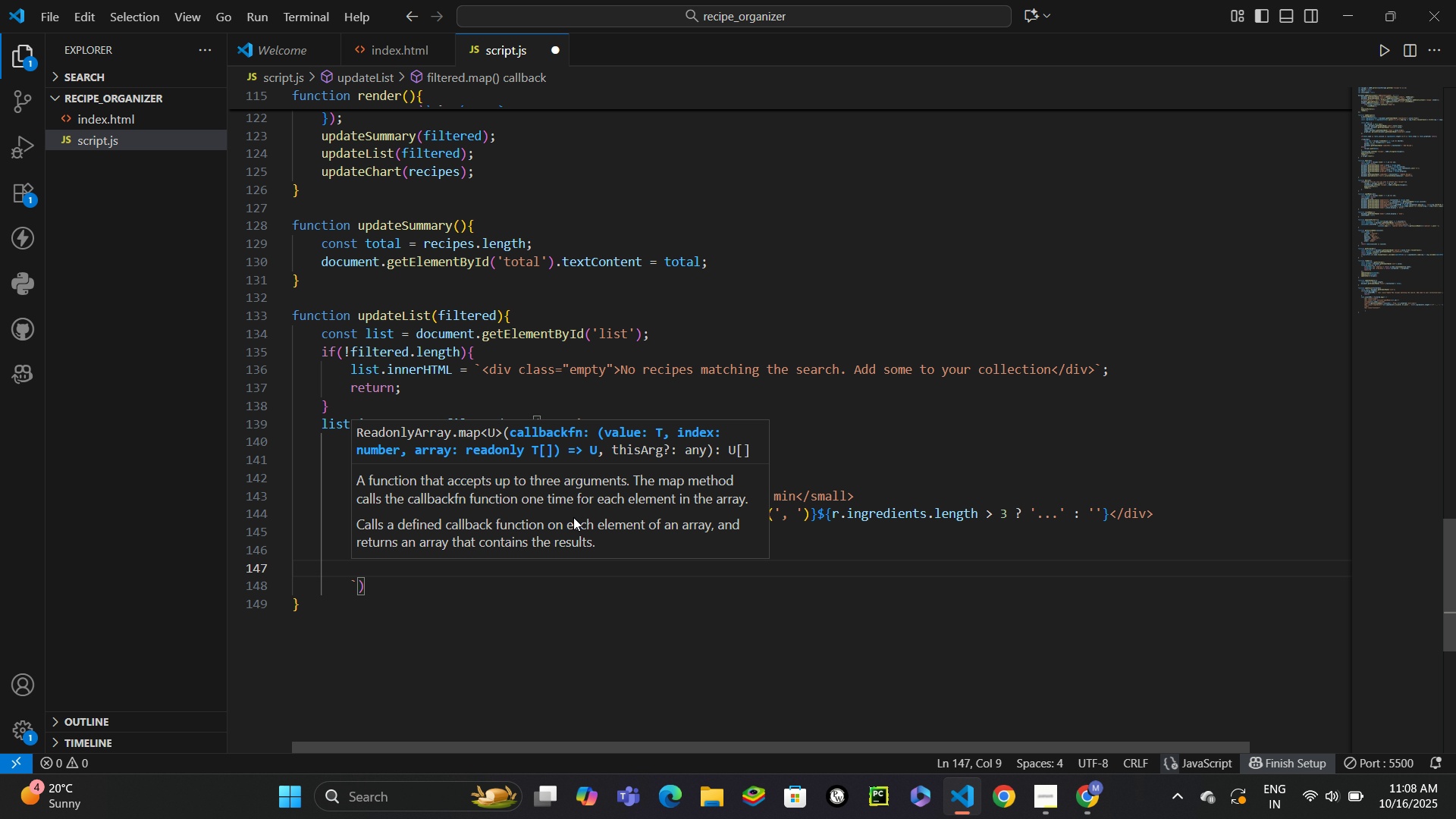 
type(<button class="edit)
 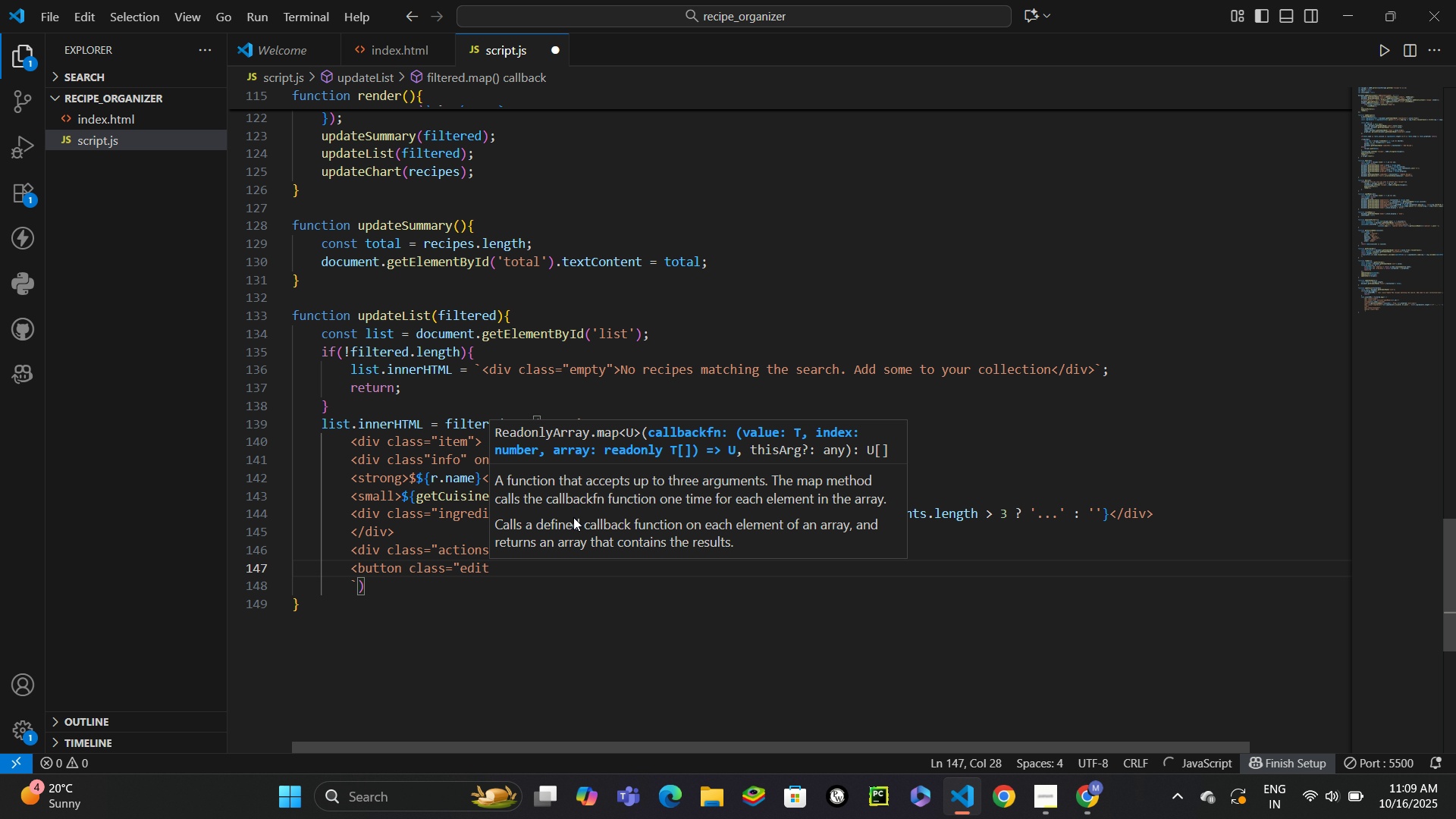 
wait(6.1)
 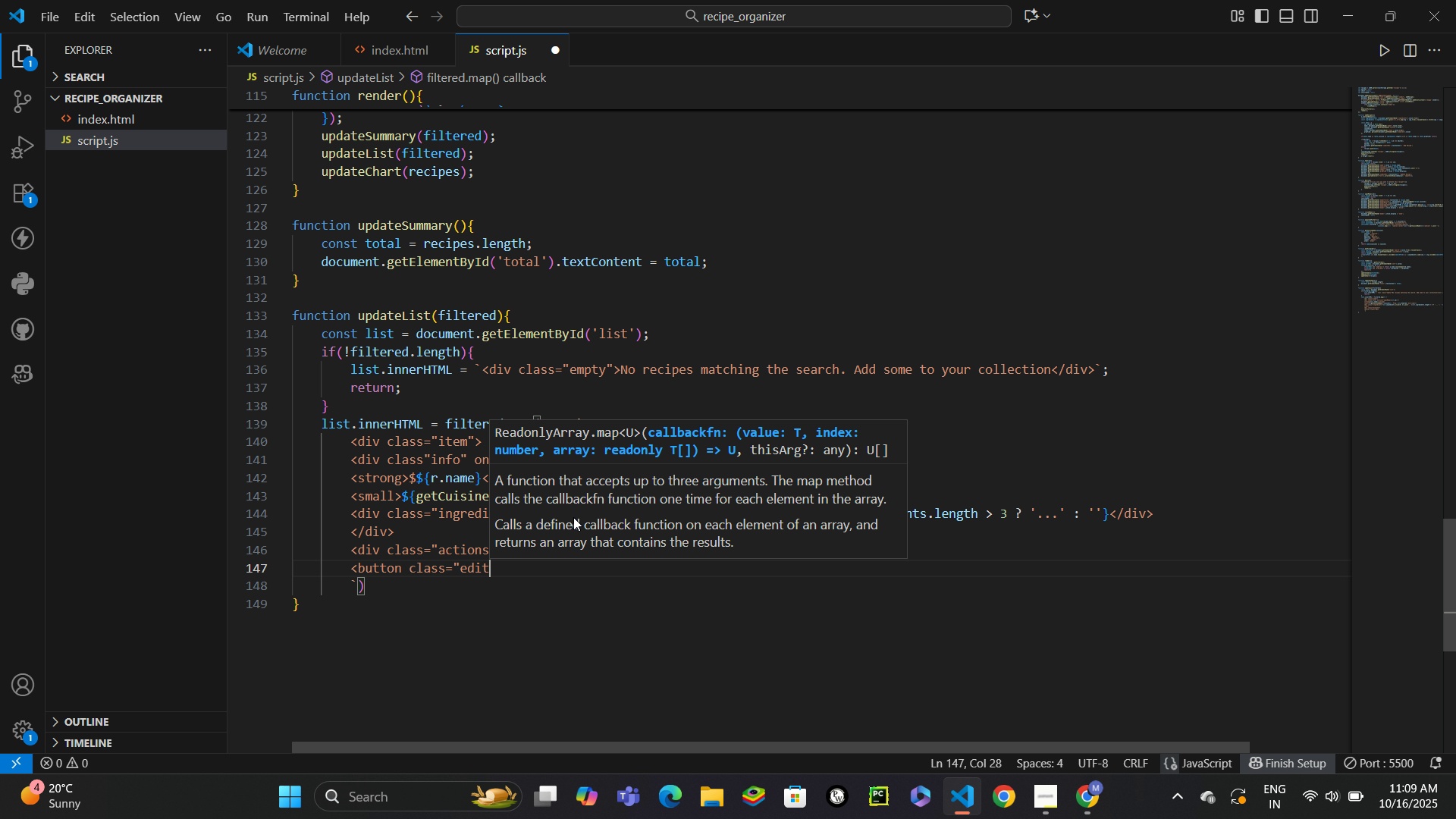 
type(" onclick="edit(${f)
key(Backspace)
type(r.id)
 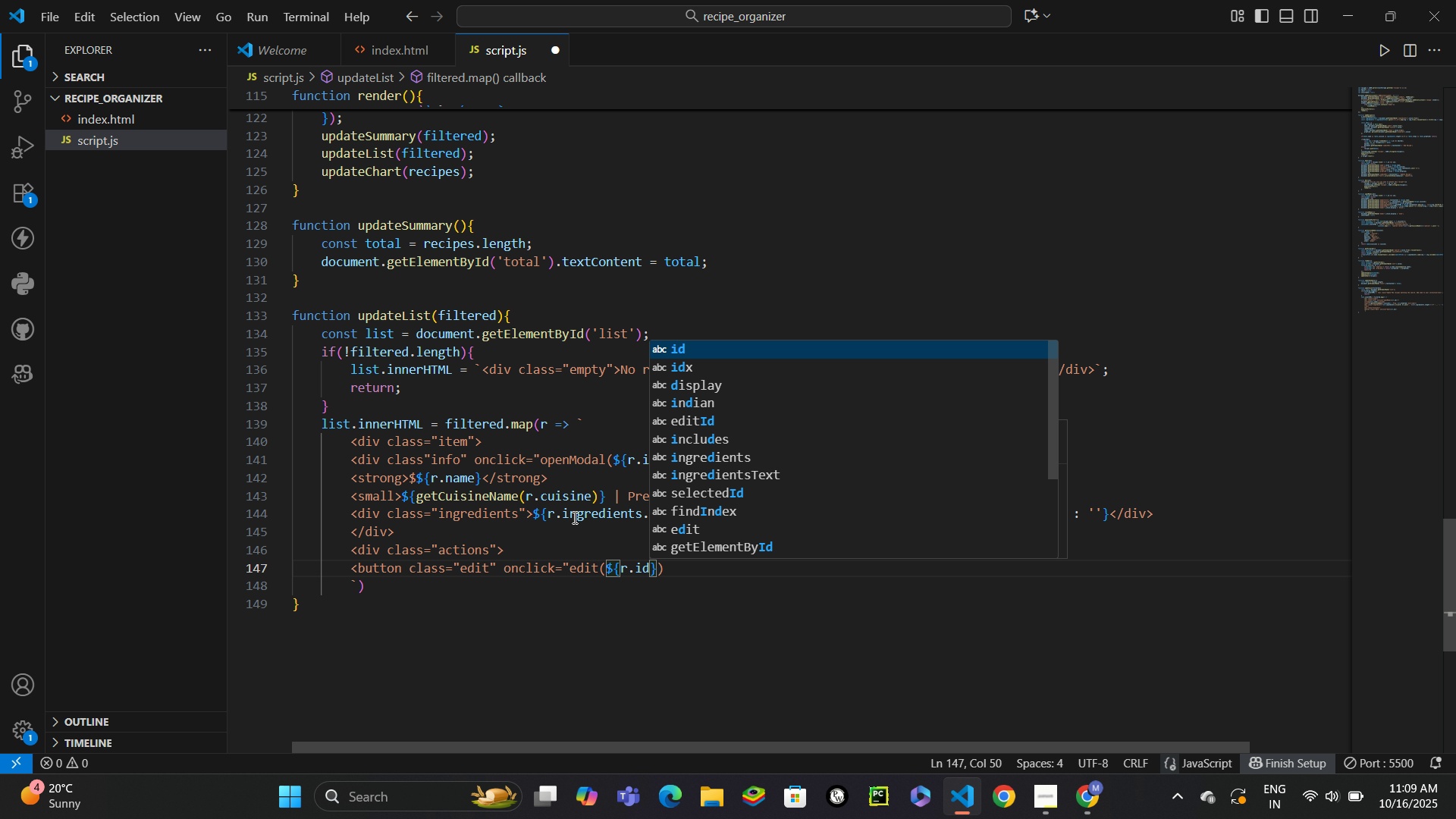 
key(ArrowRight)
 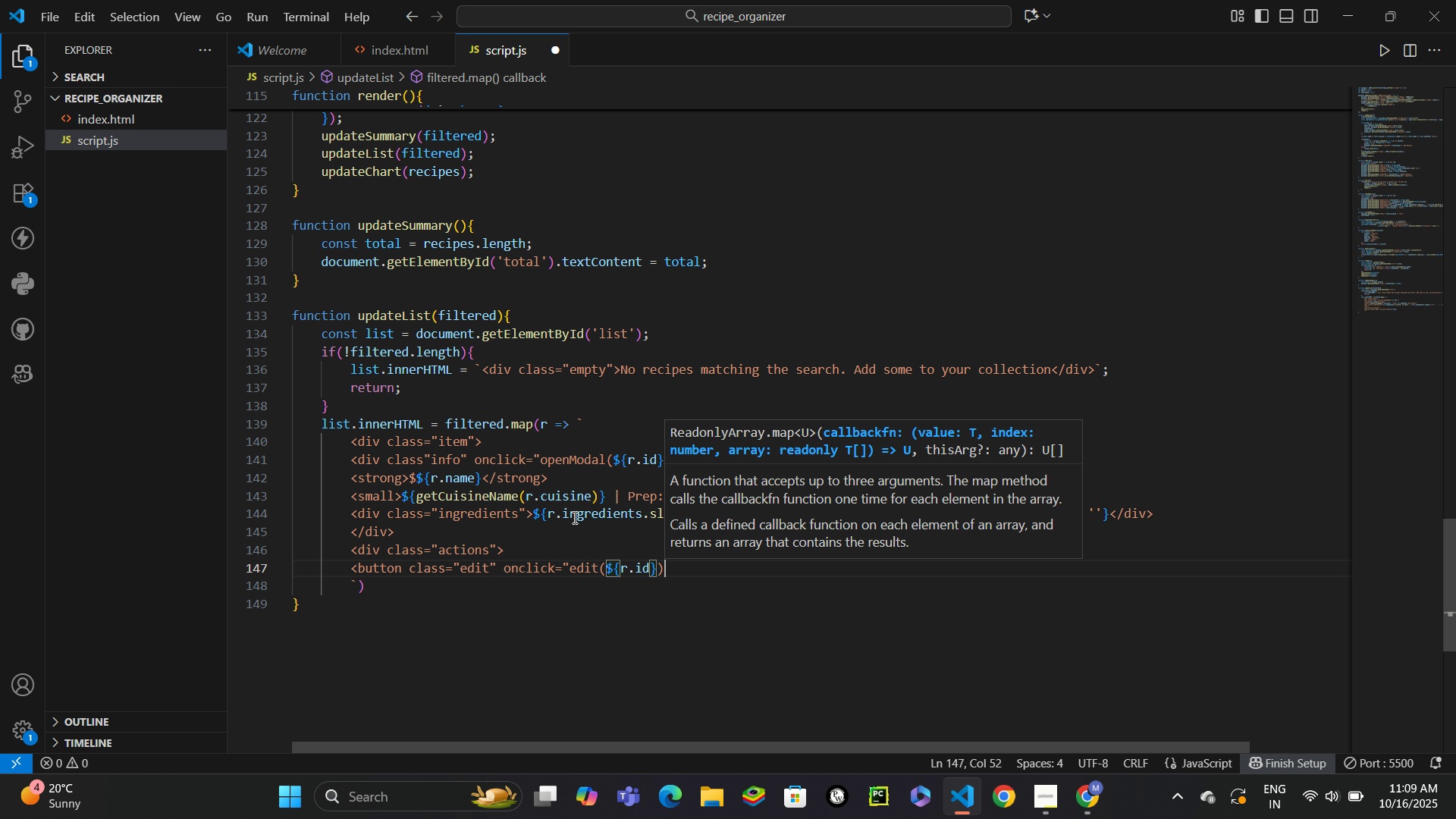 
key(ArrowRight)
 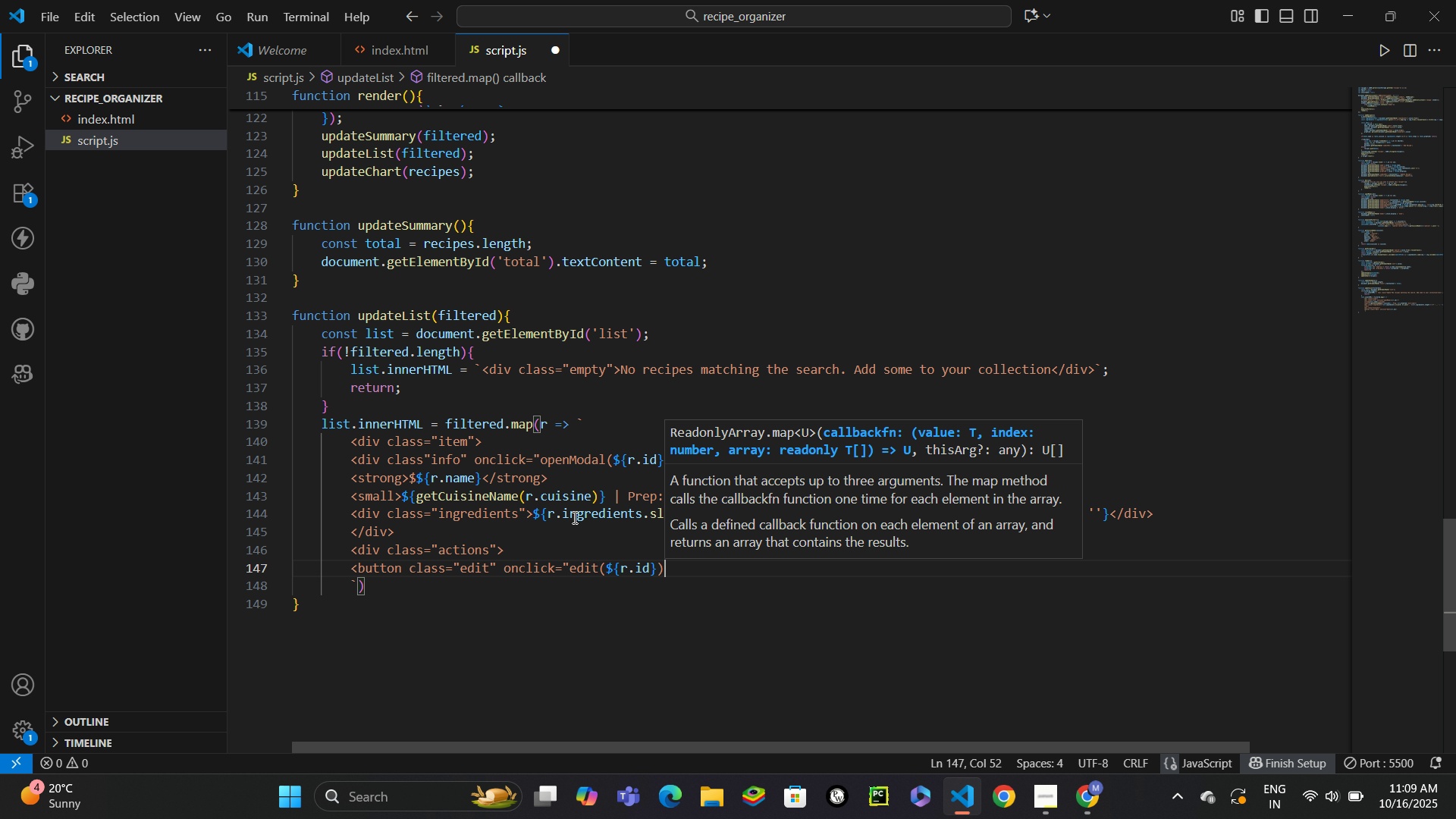 
hold_key(key=ShiftLeft, duration=0.42)
 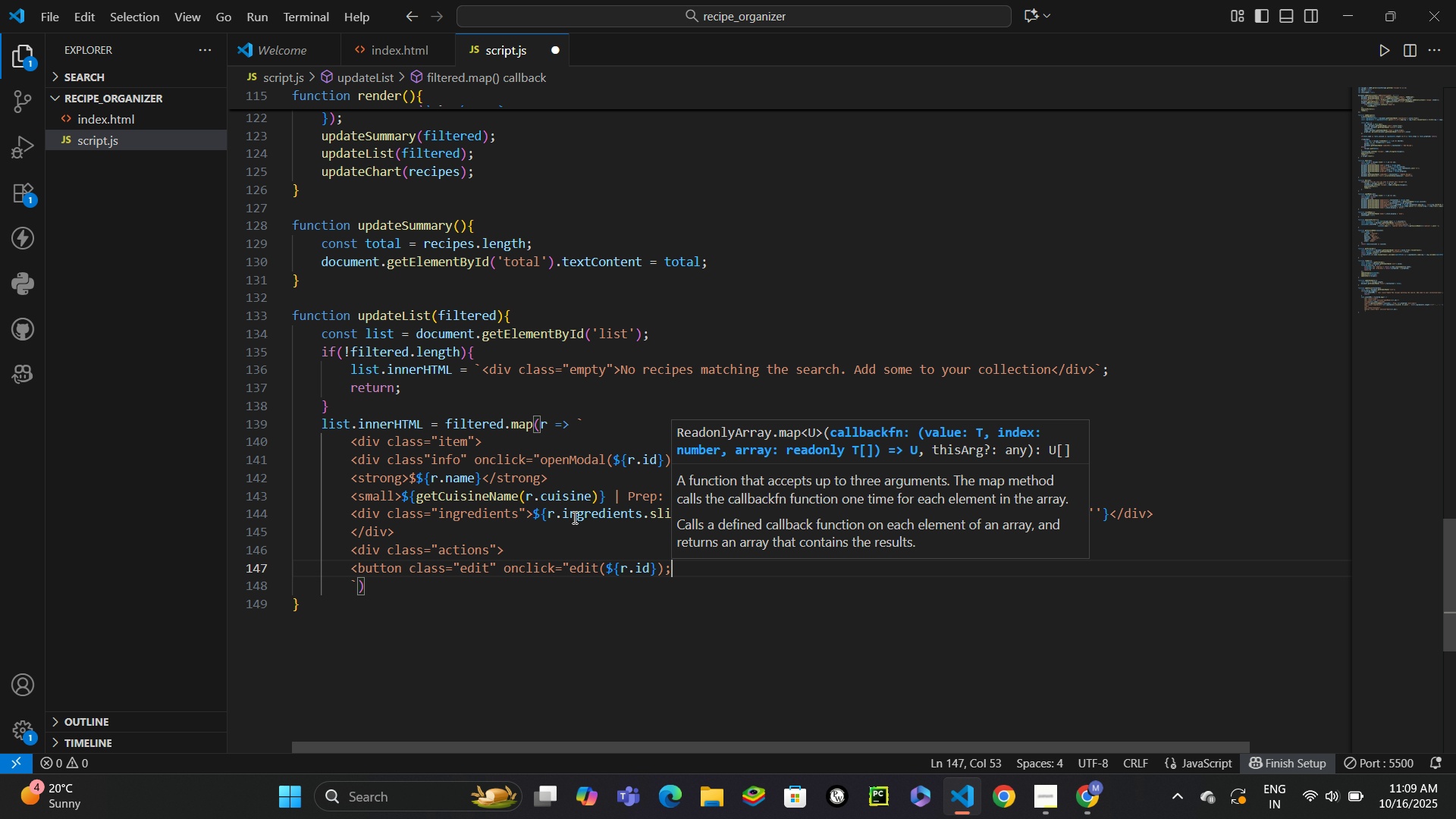 
key(Semicolon)
 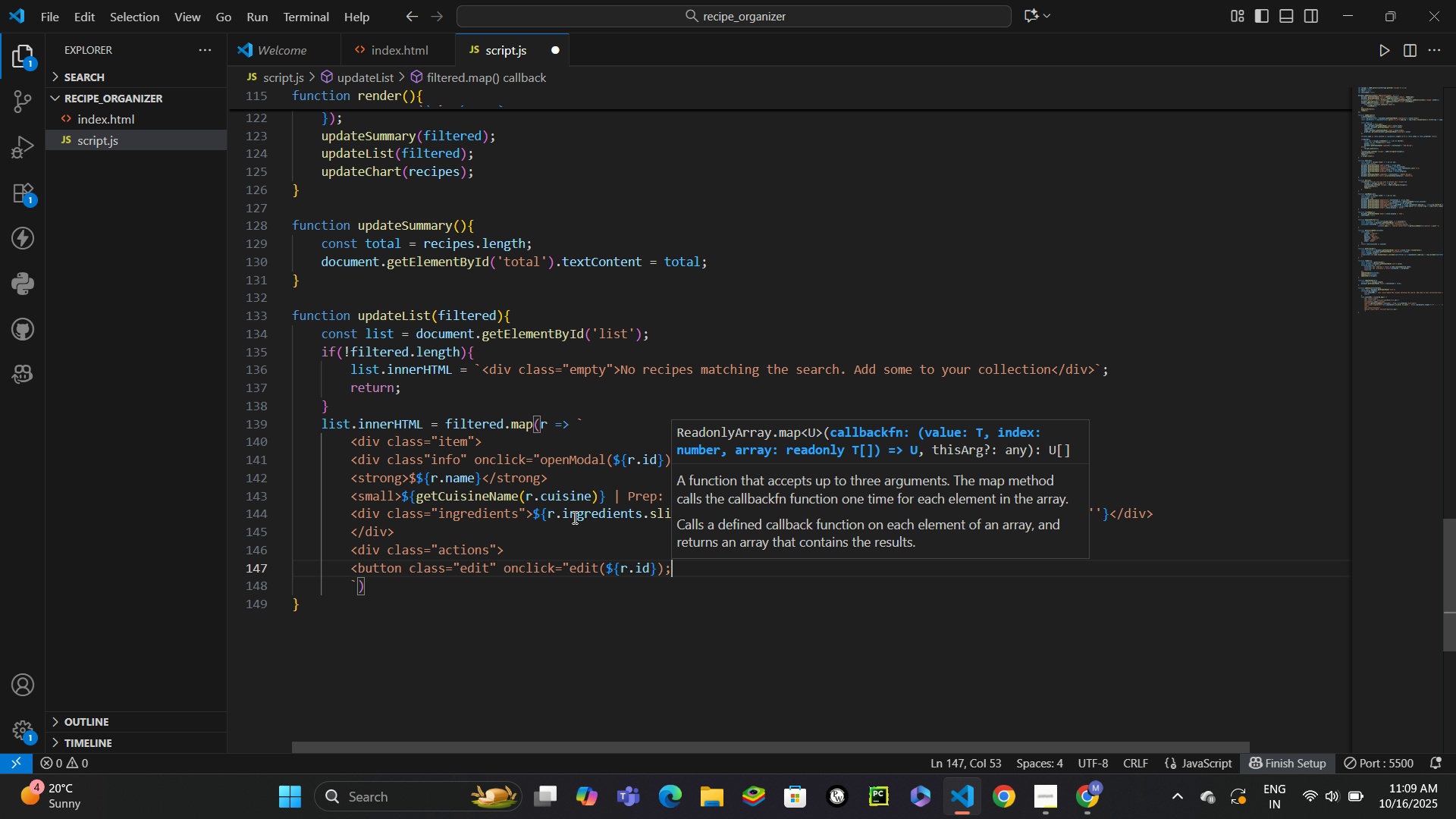 
wait(17.21)
 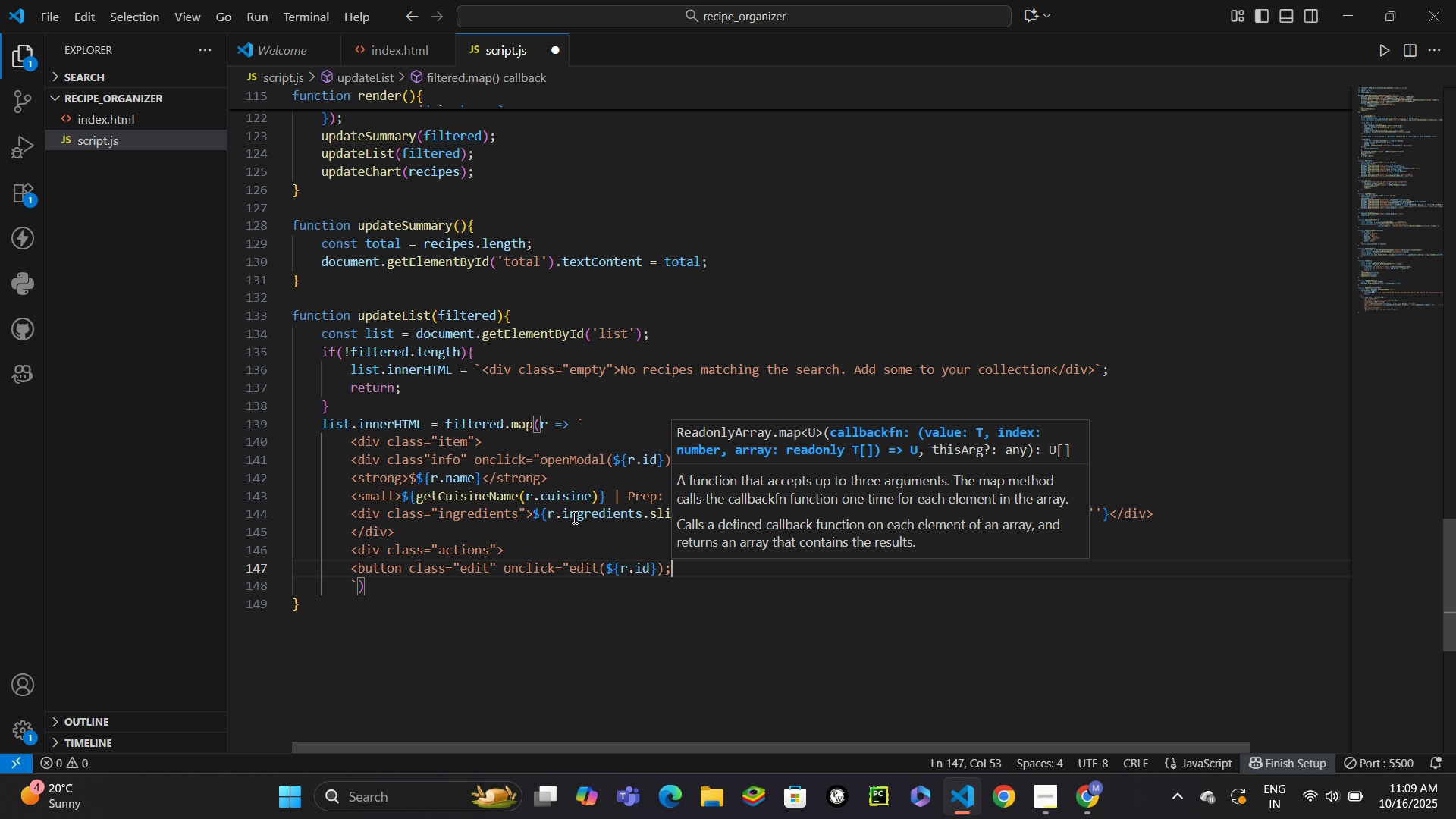 
key(Space)
 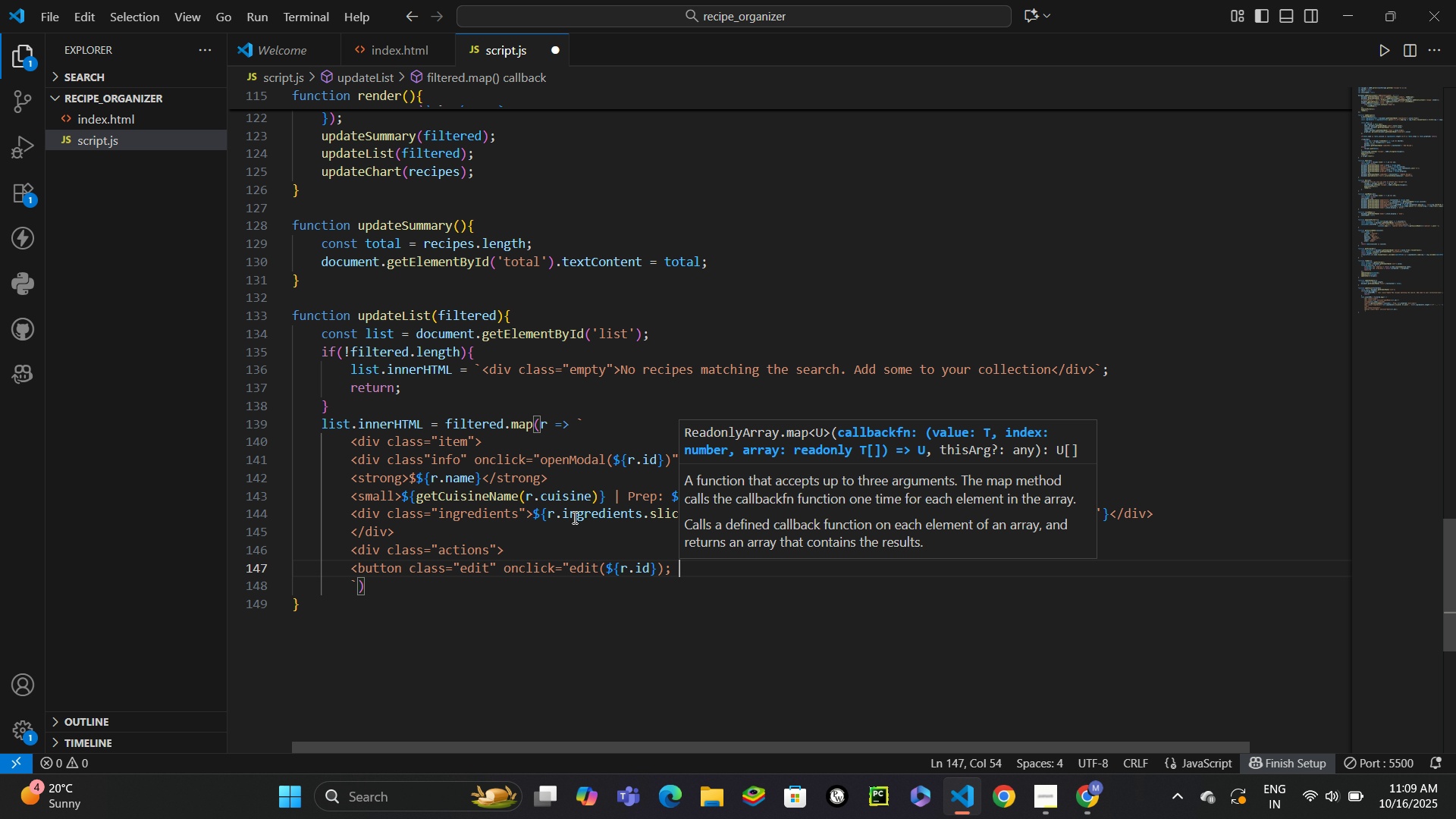 
wait(8.04)
 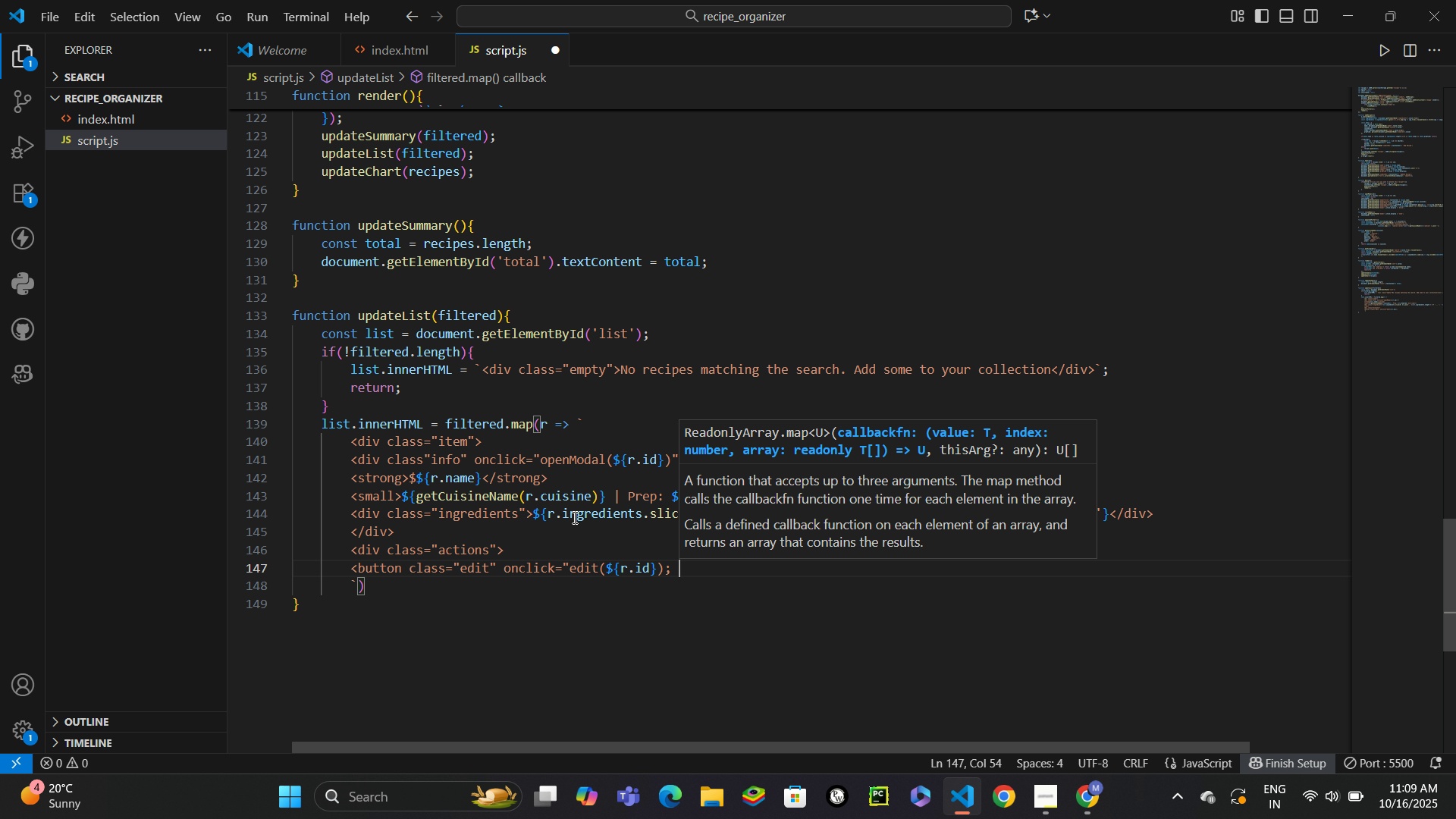 
type(event.stopPropagato)
key(Backspace)
type(ion()
 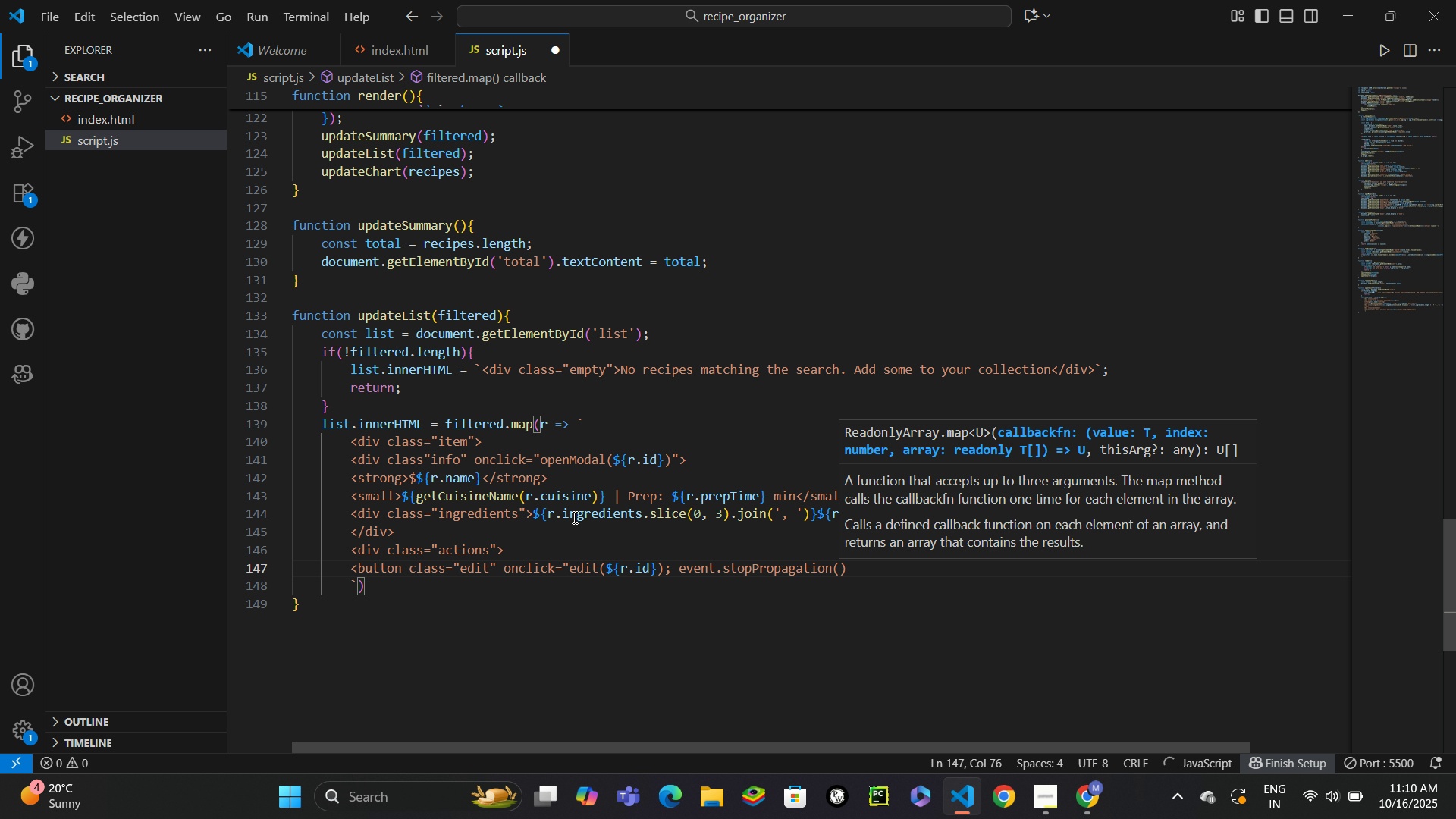 
key(ArrowRight)
 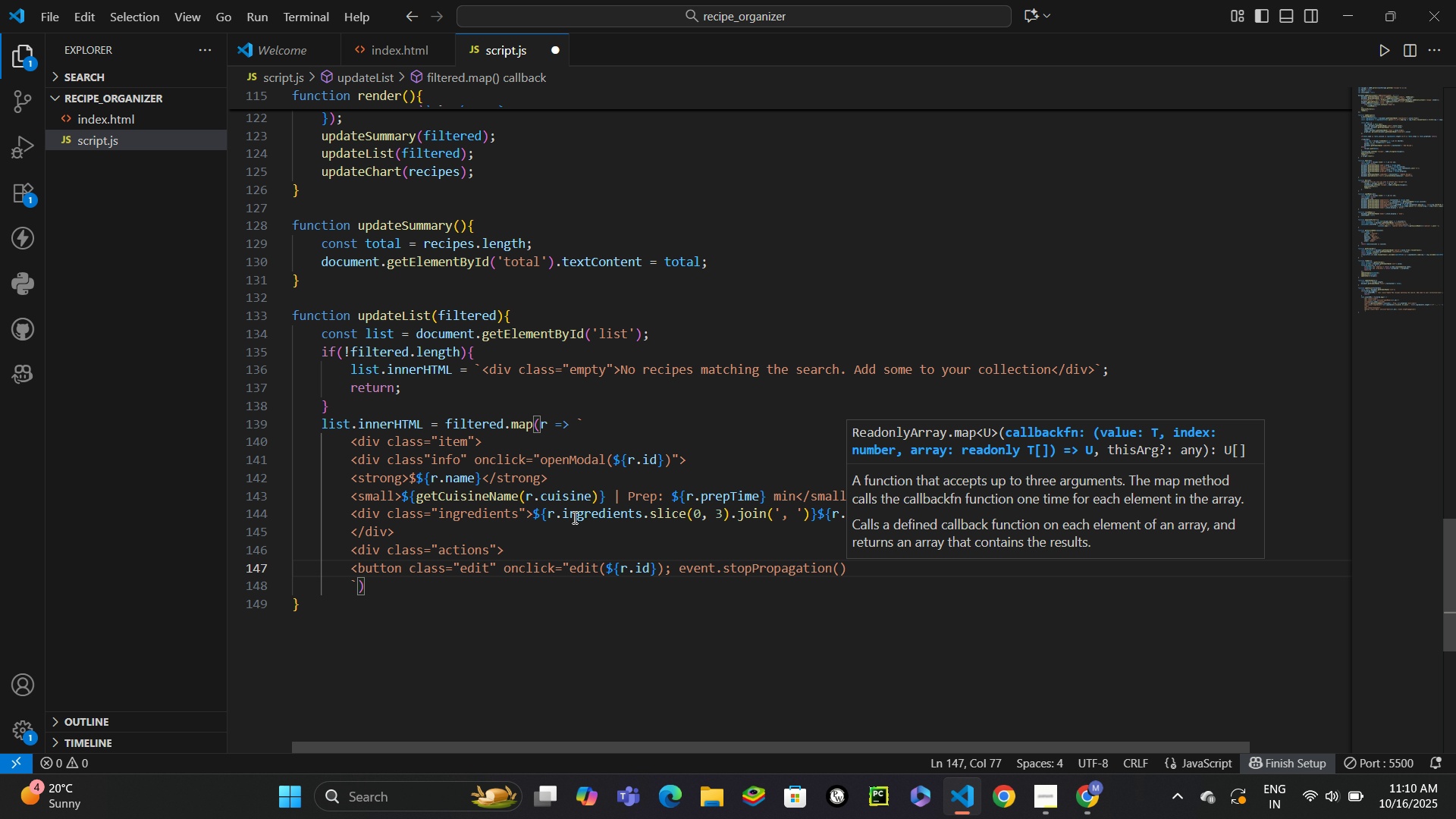 
key(Semicolon)
 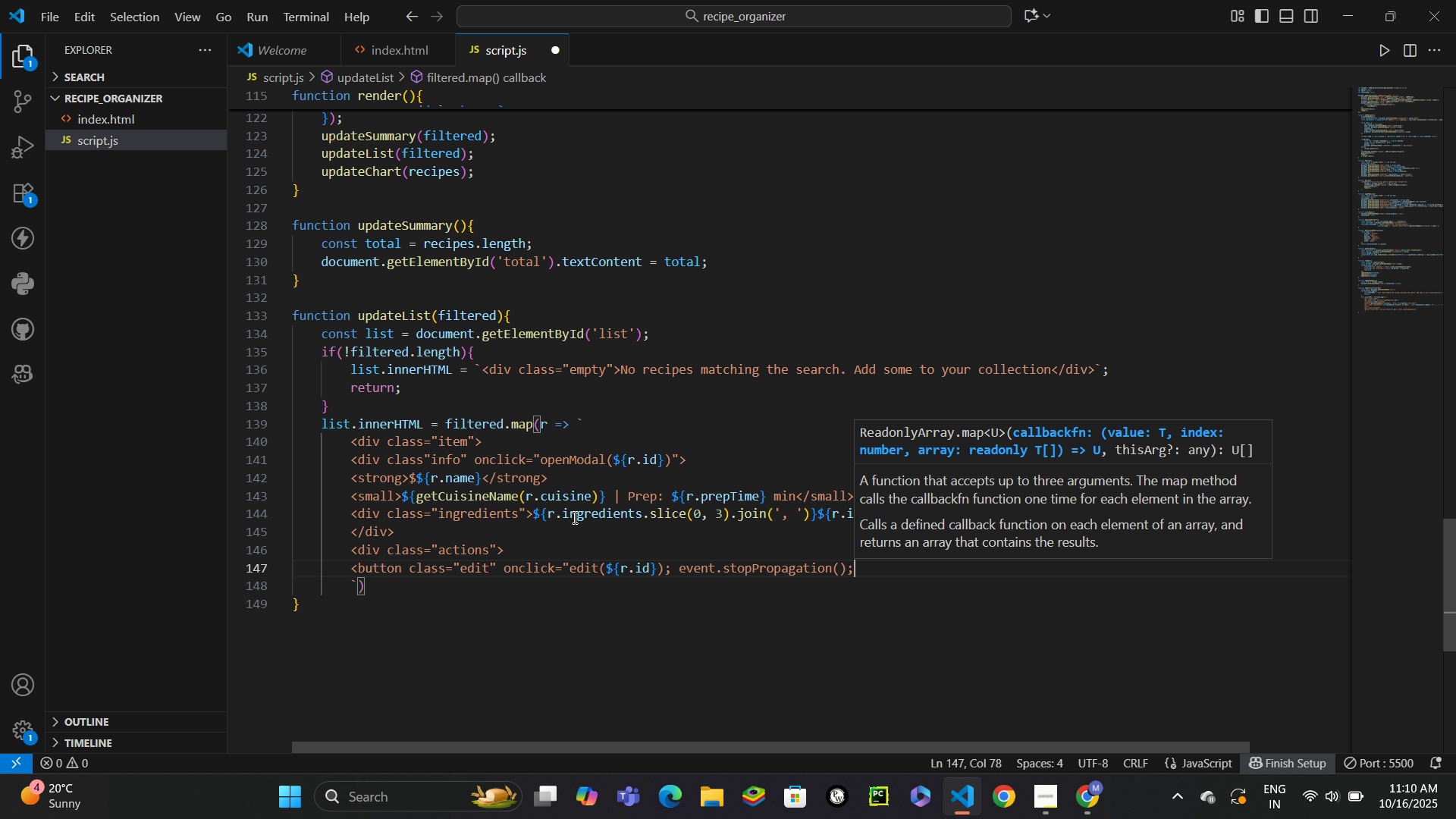 
key(Shift+Quote)
 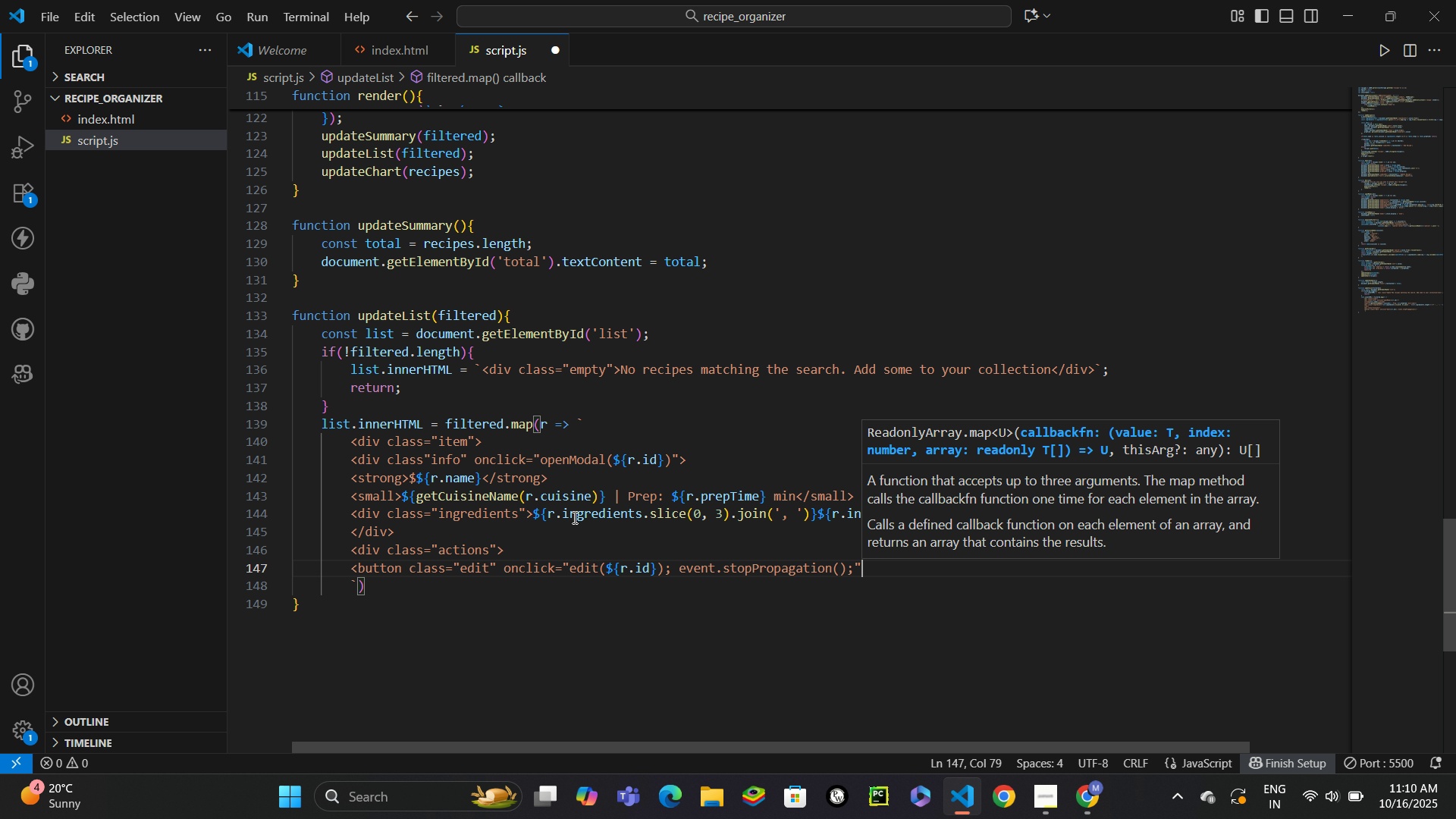 
wait(8.1)
 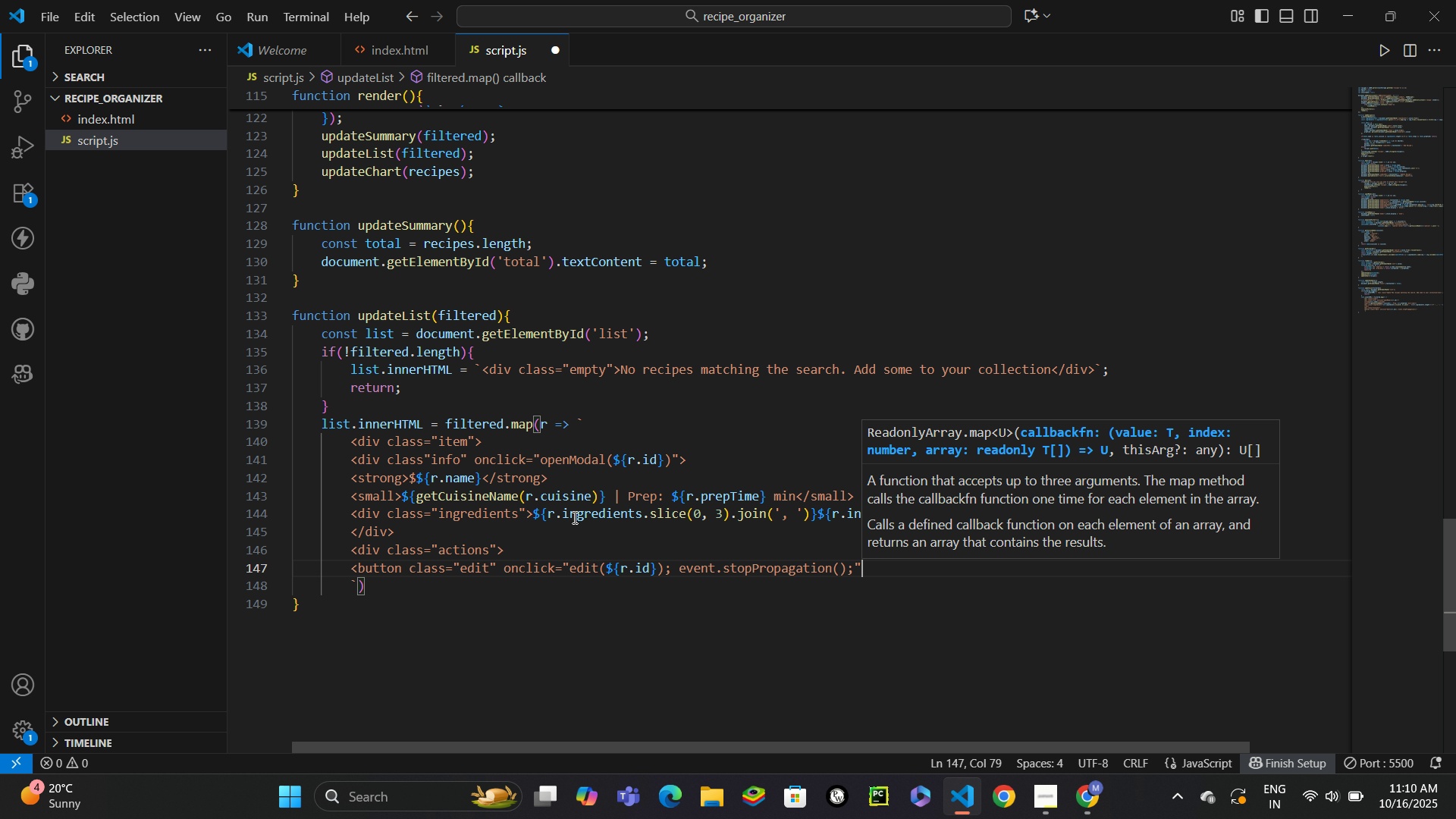 
type( title="Edit">)
 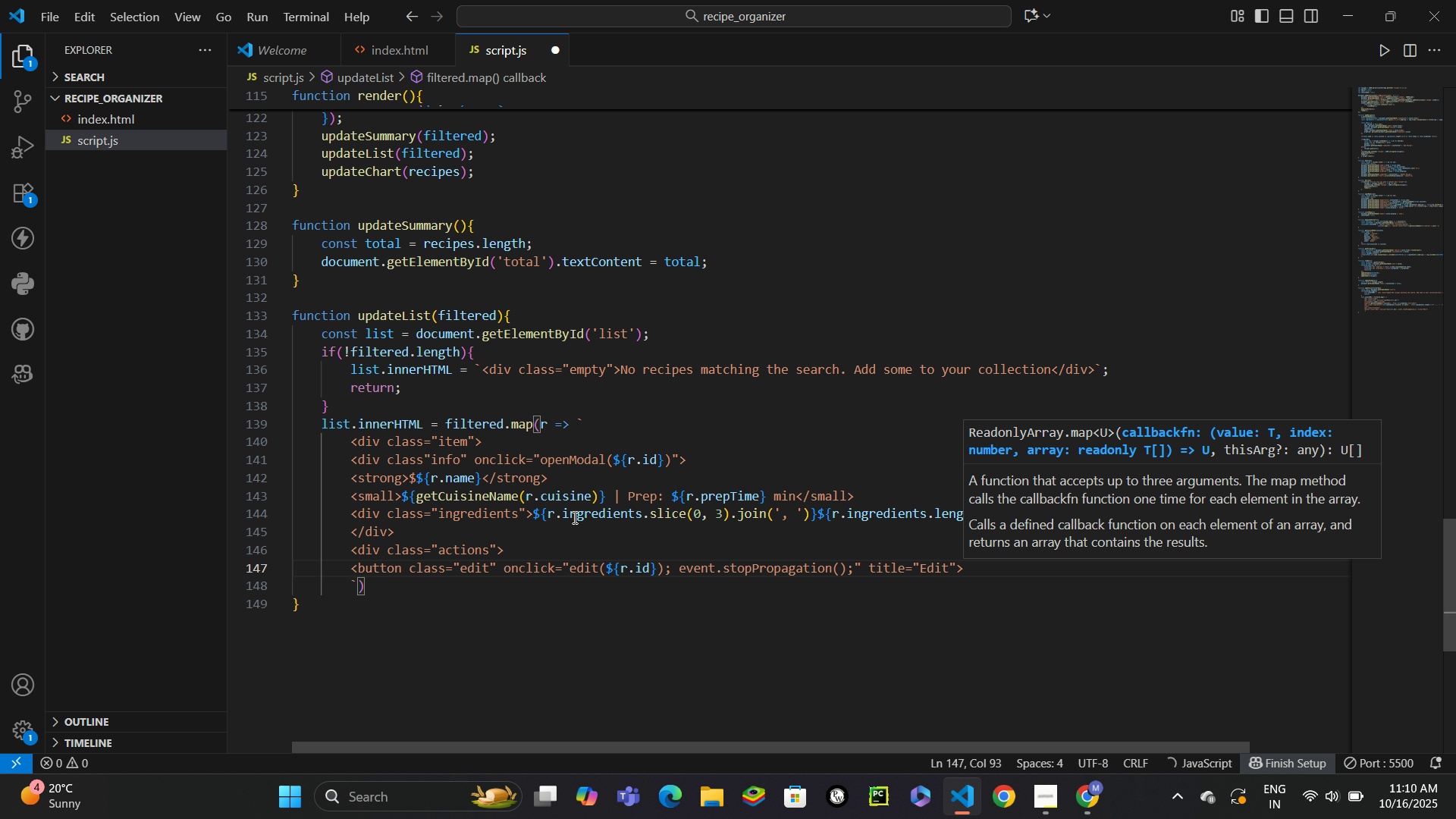 
key(Meta+Period)
 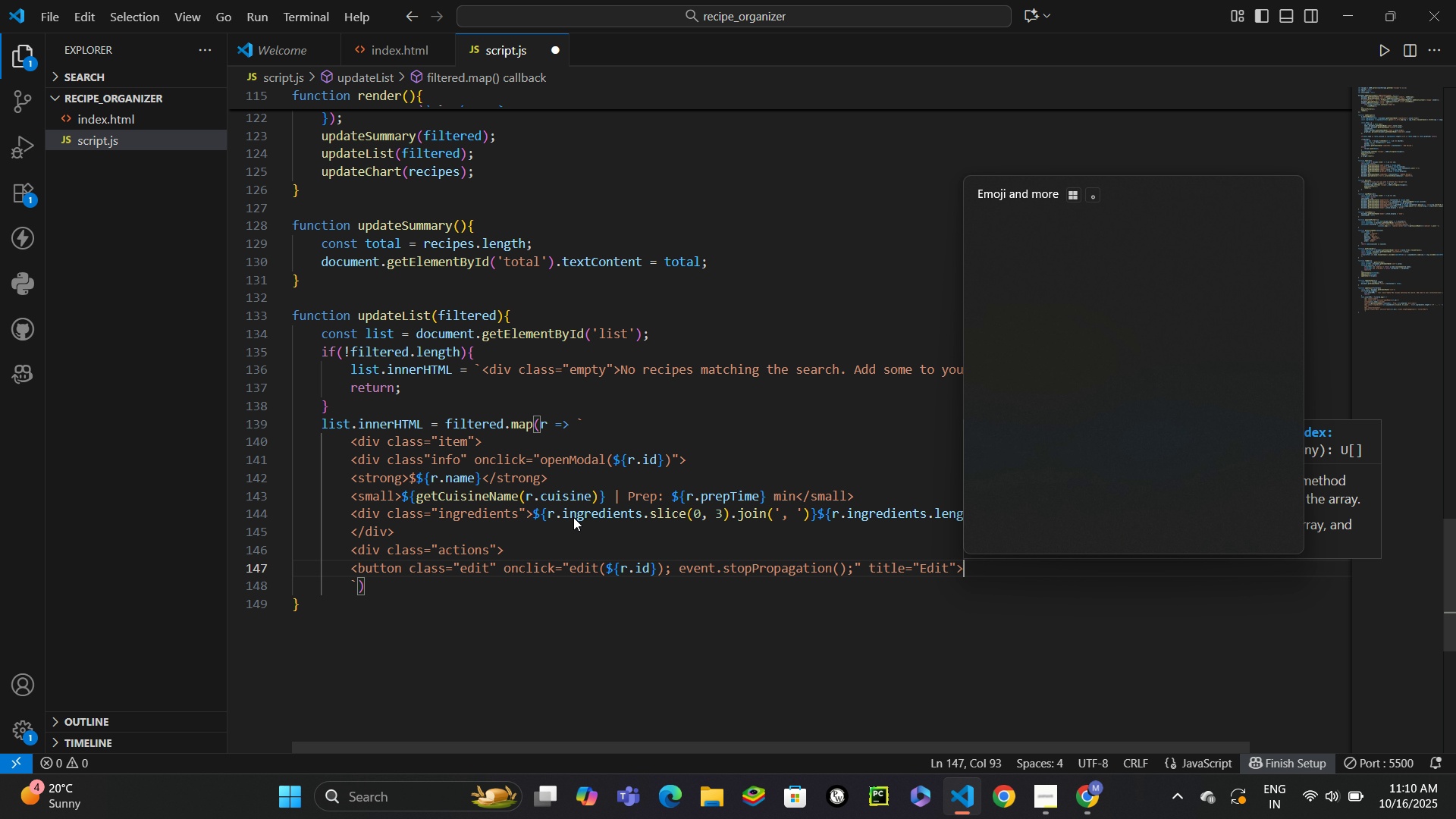 
type(pen)
key(Backspace)
key(Backspace)
type(pen)
 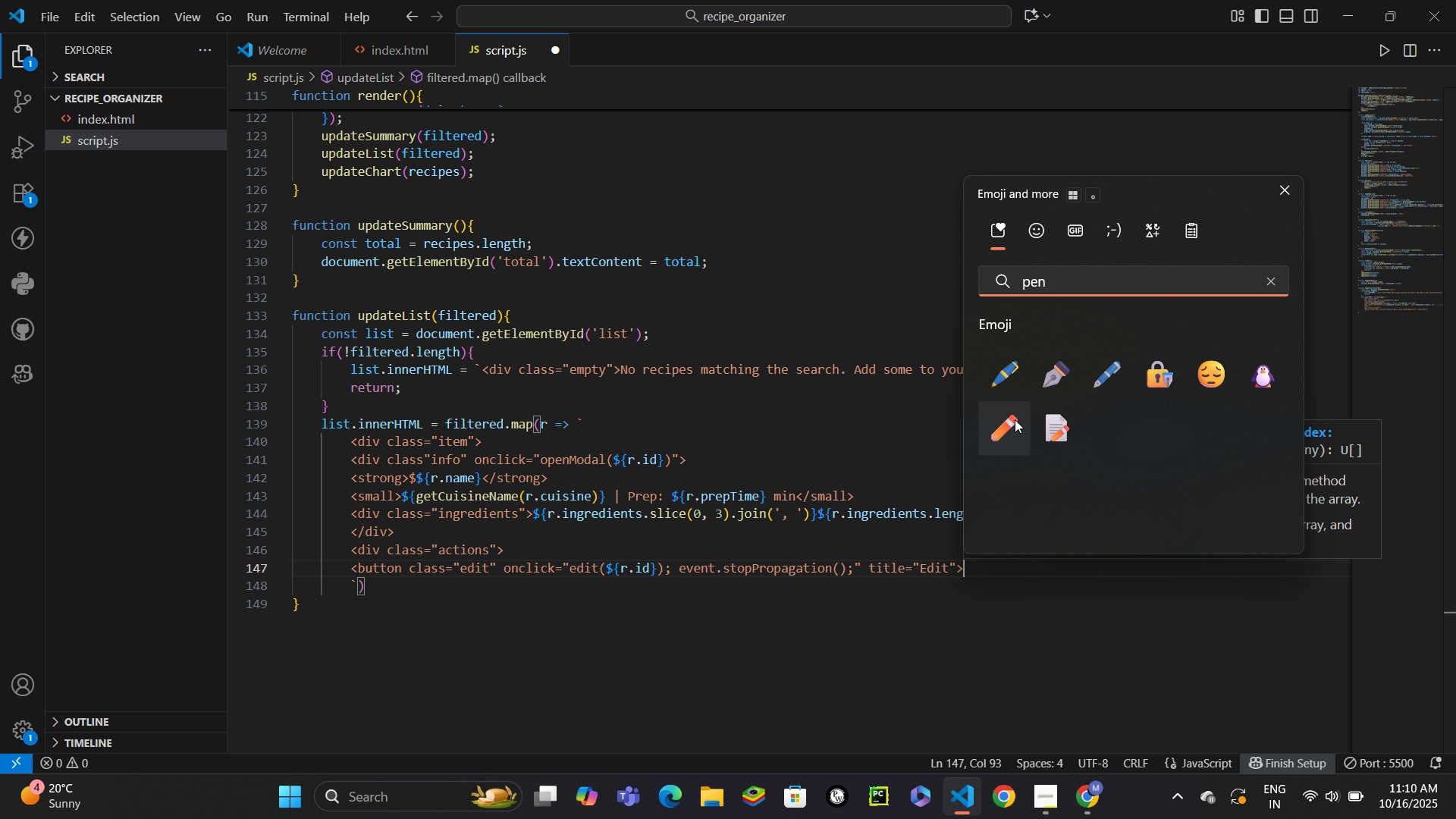 
left_click([1006, 419])
 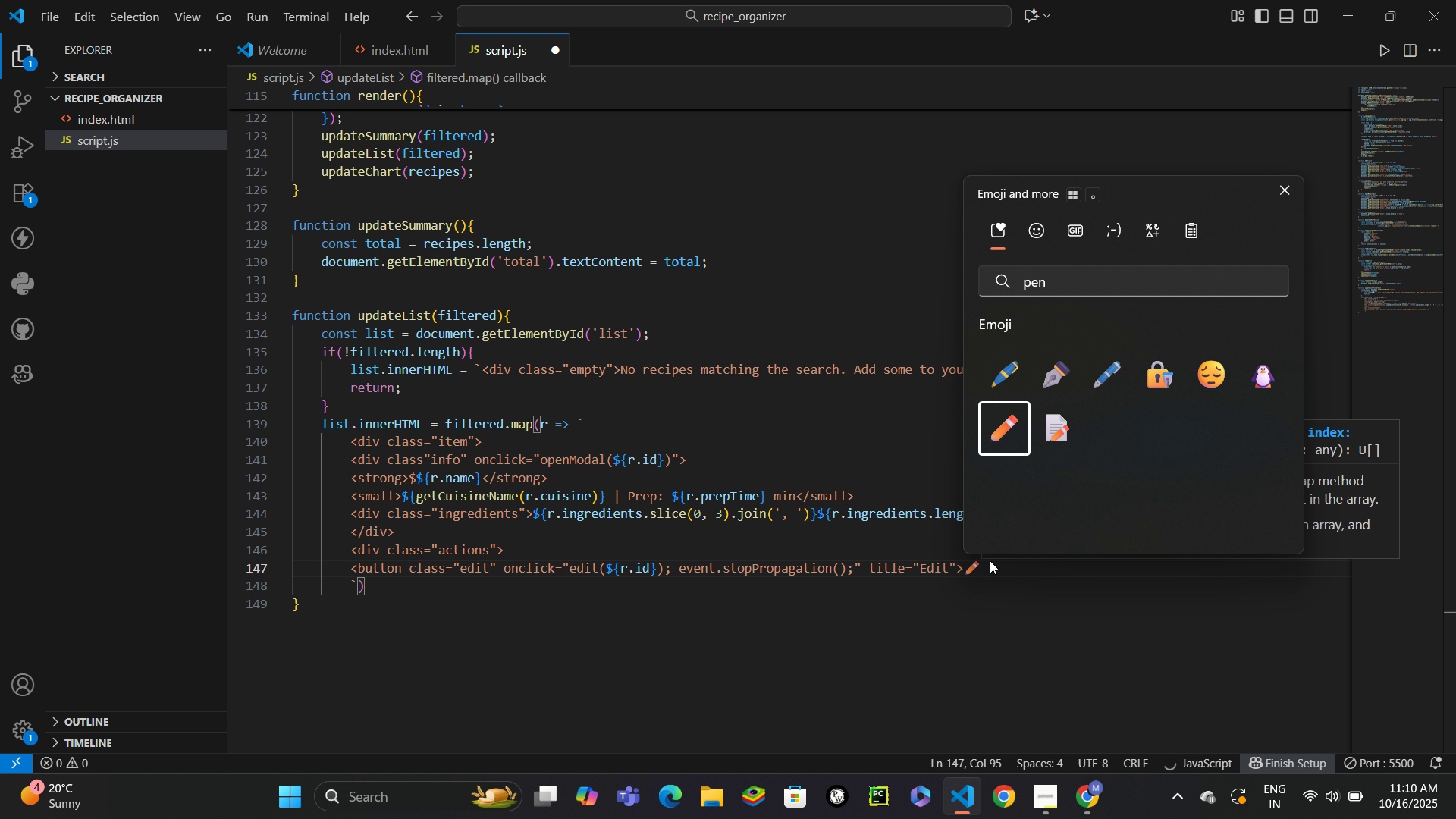 
left_click([990, 560])
 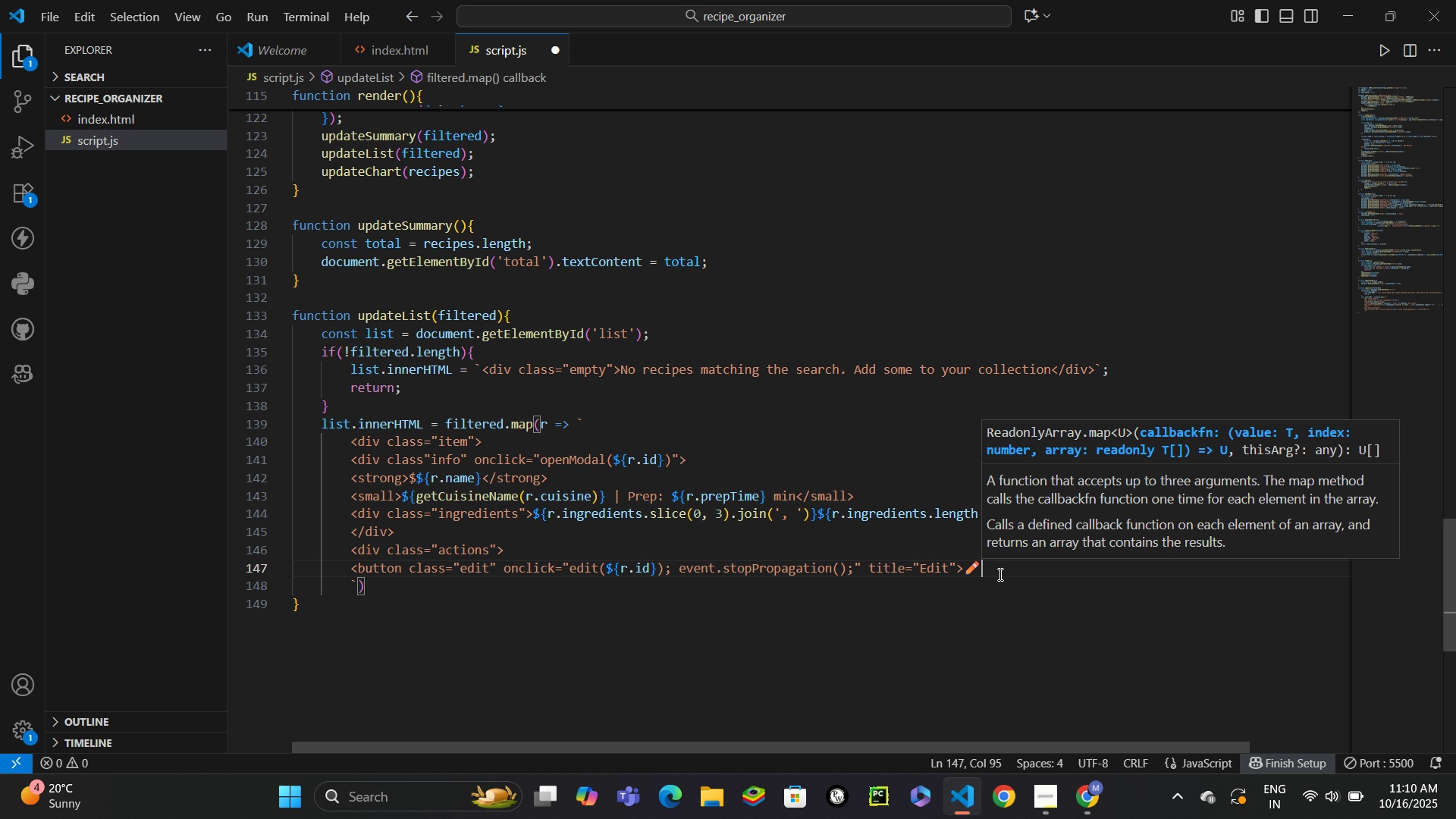 
type(</button>)
 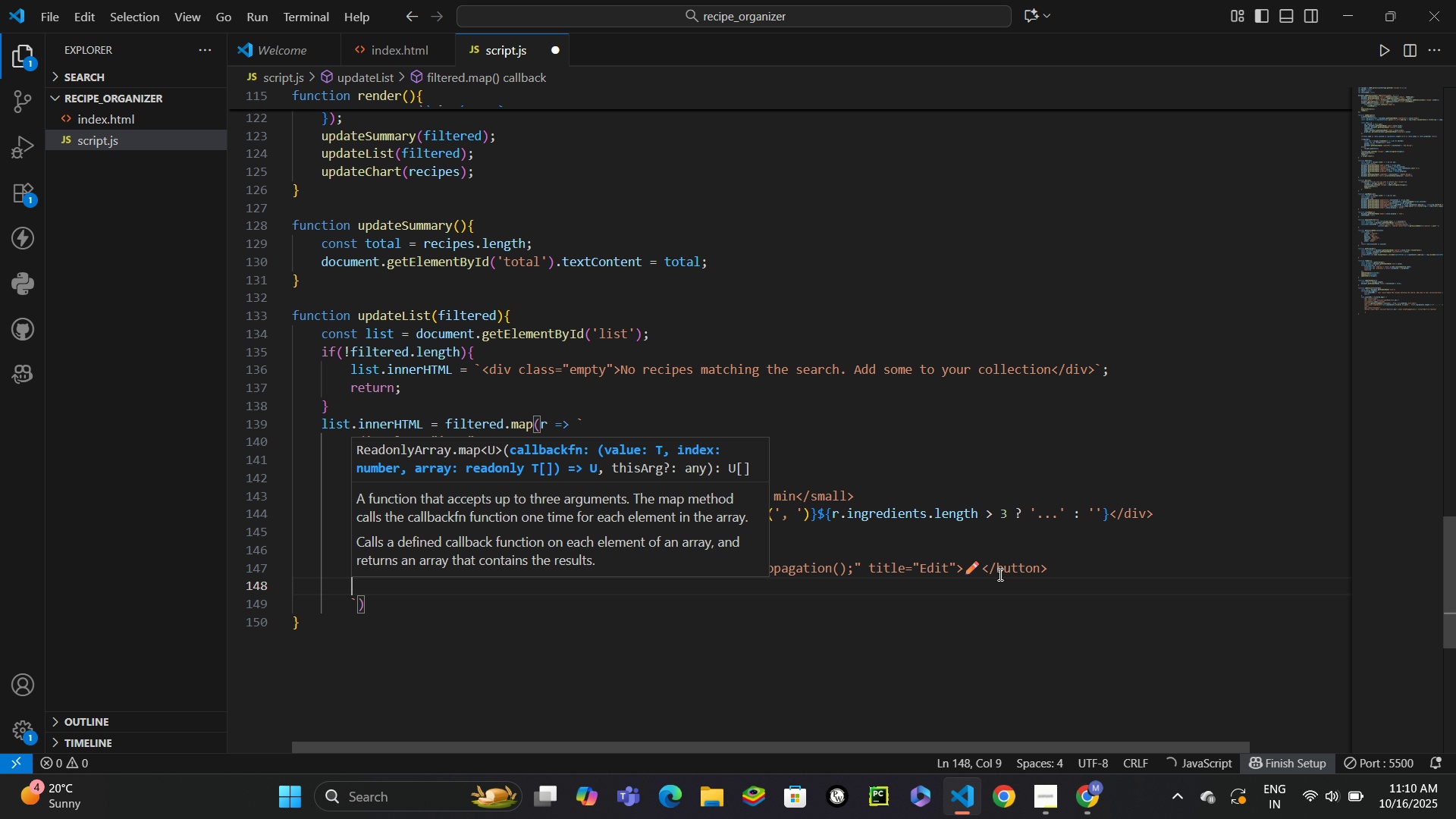 
 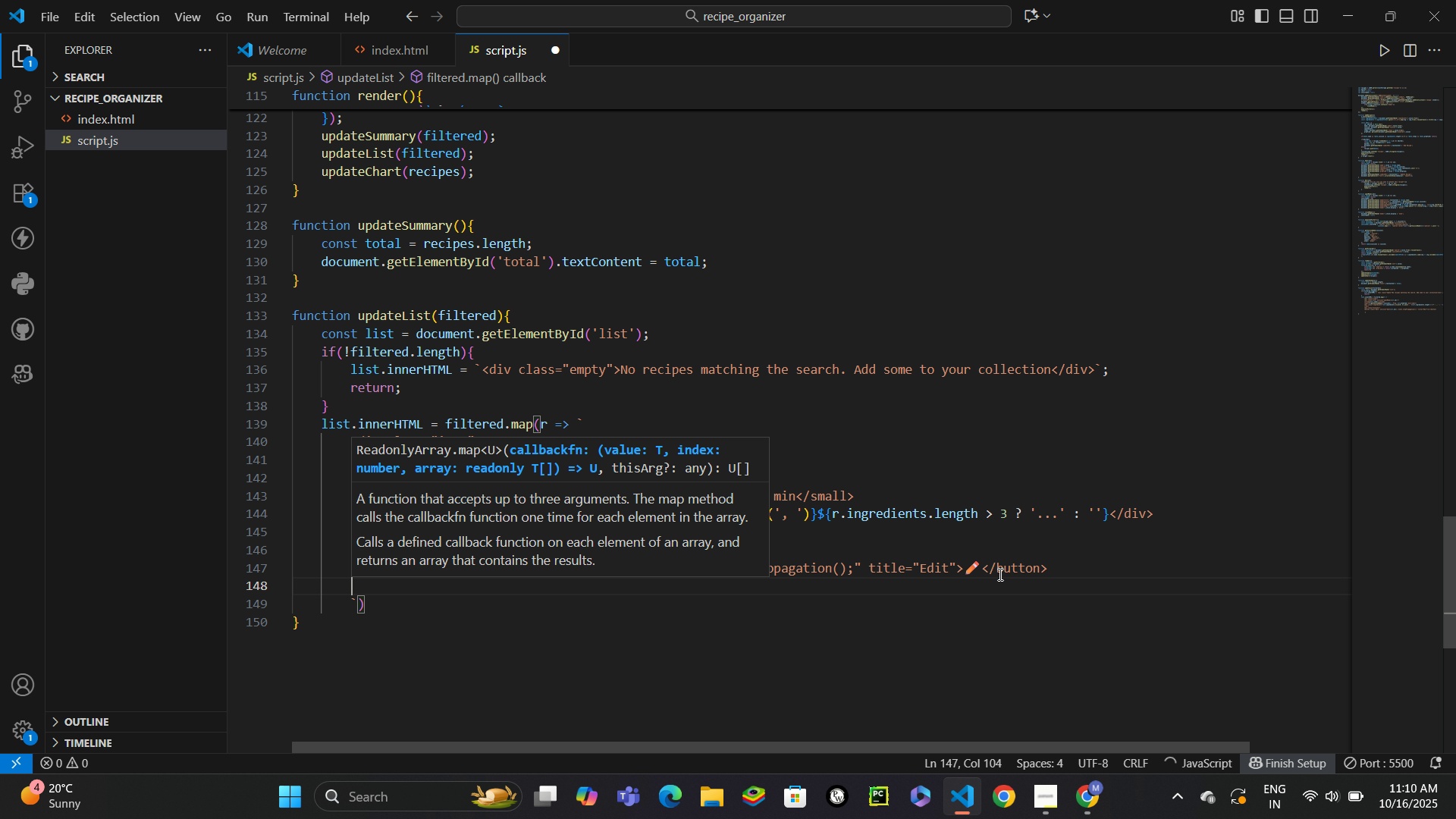 
key(Enter)
 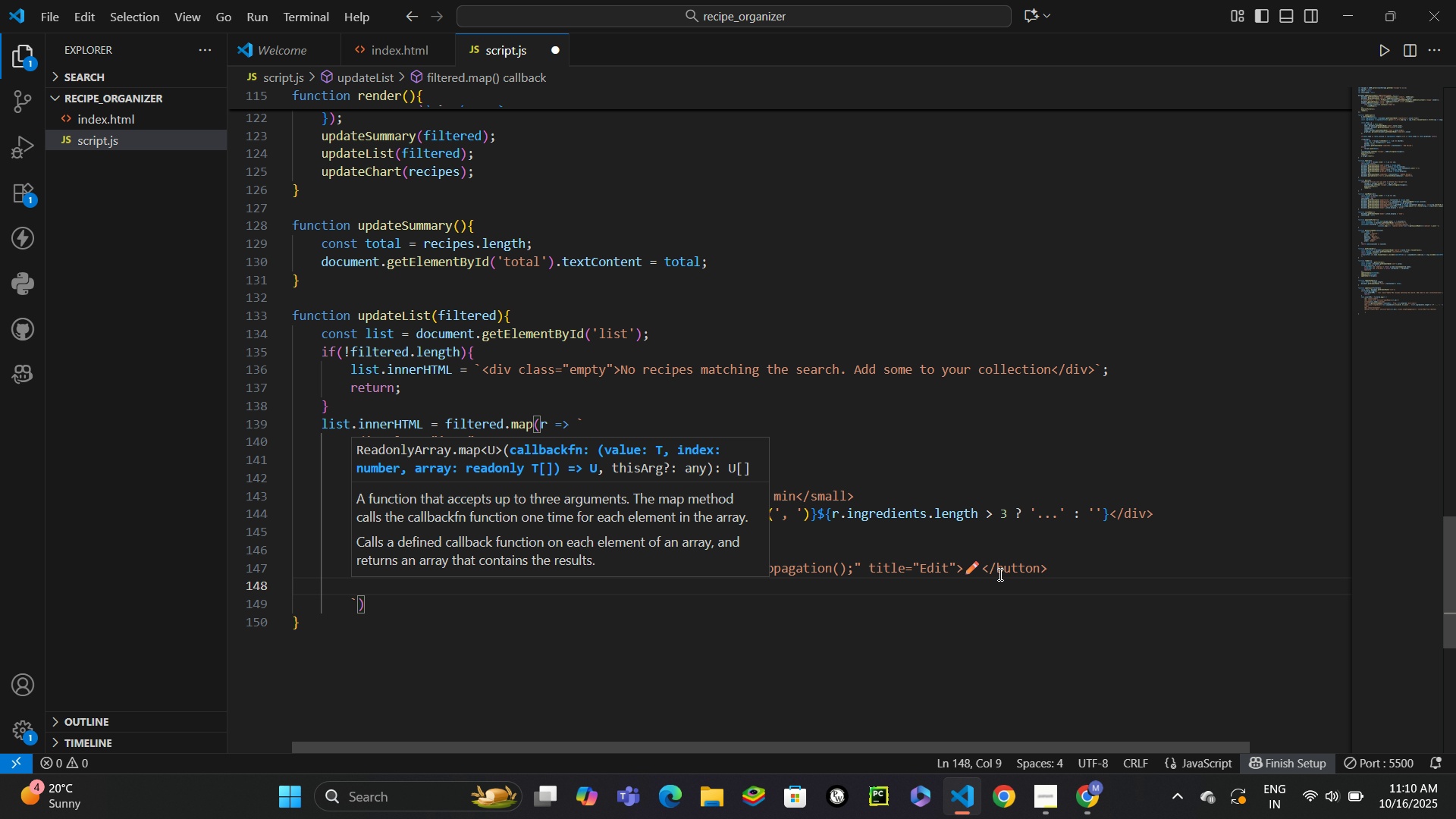 
type(<button class="delete" onclick="del)
 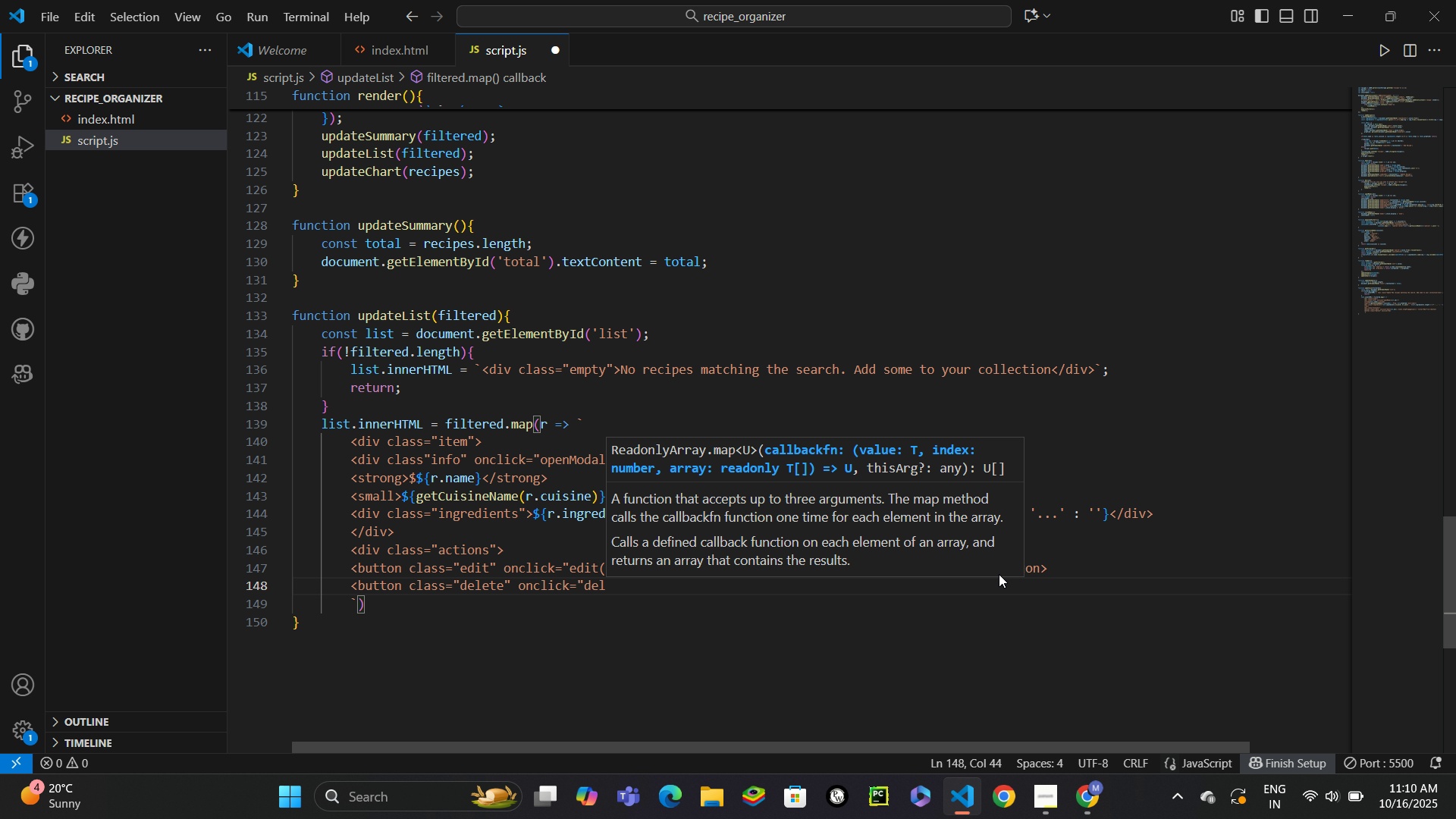 
hold_key(key=ShiftLeft, duration=1.08)
 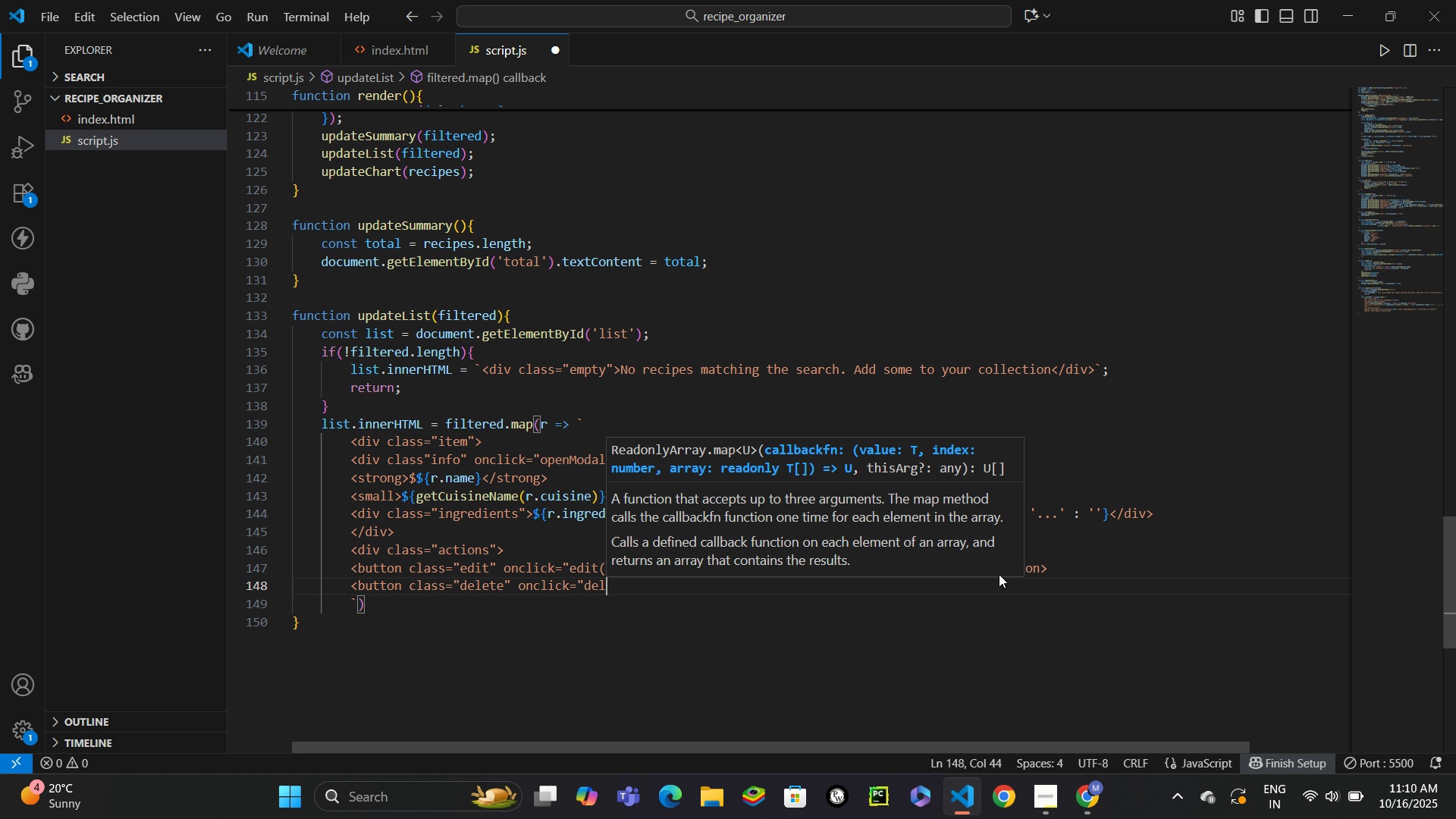 
hold_key(key=ShiftLeft, duration=0.82)
 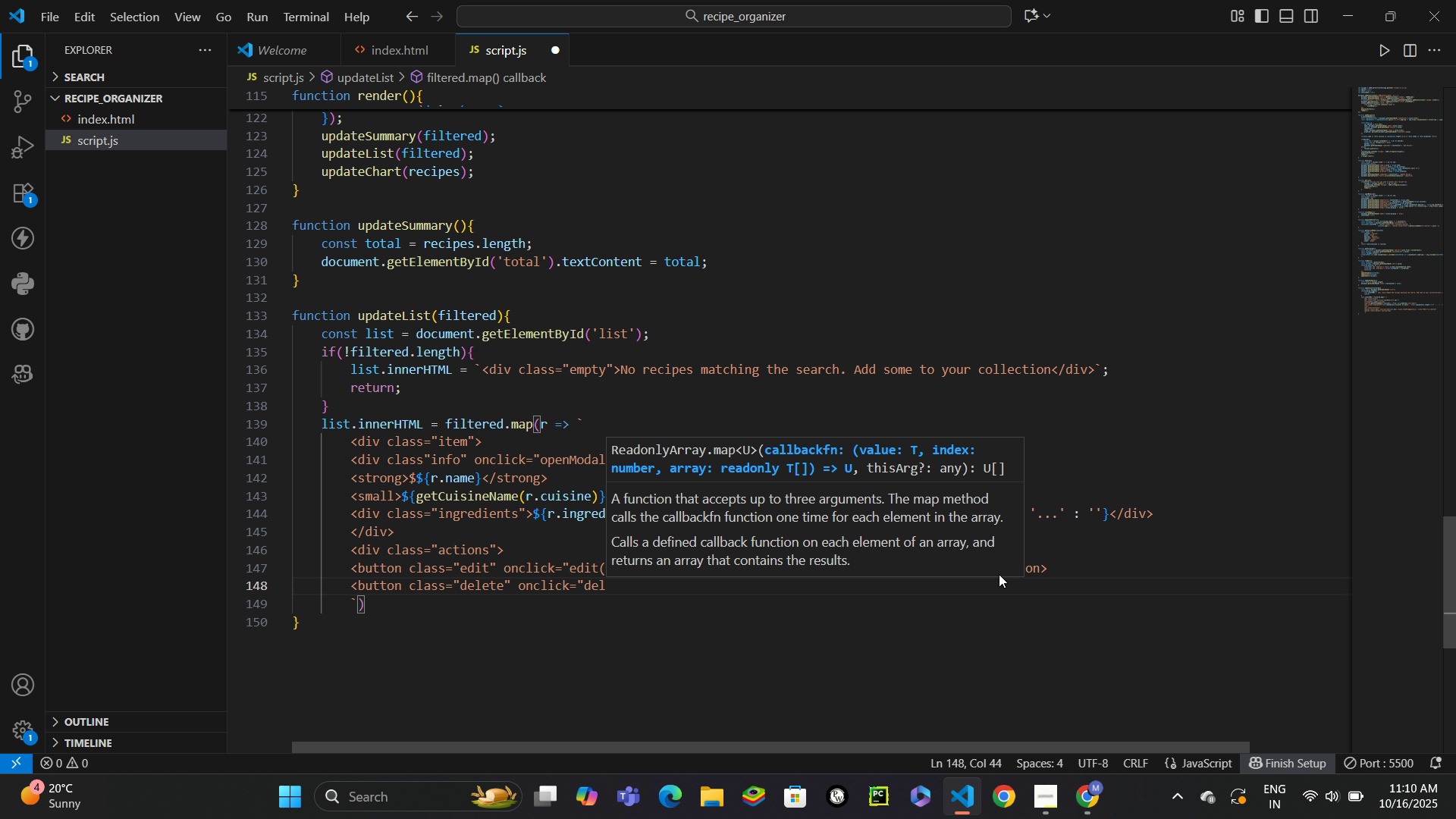 
type((${r.id)
 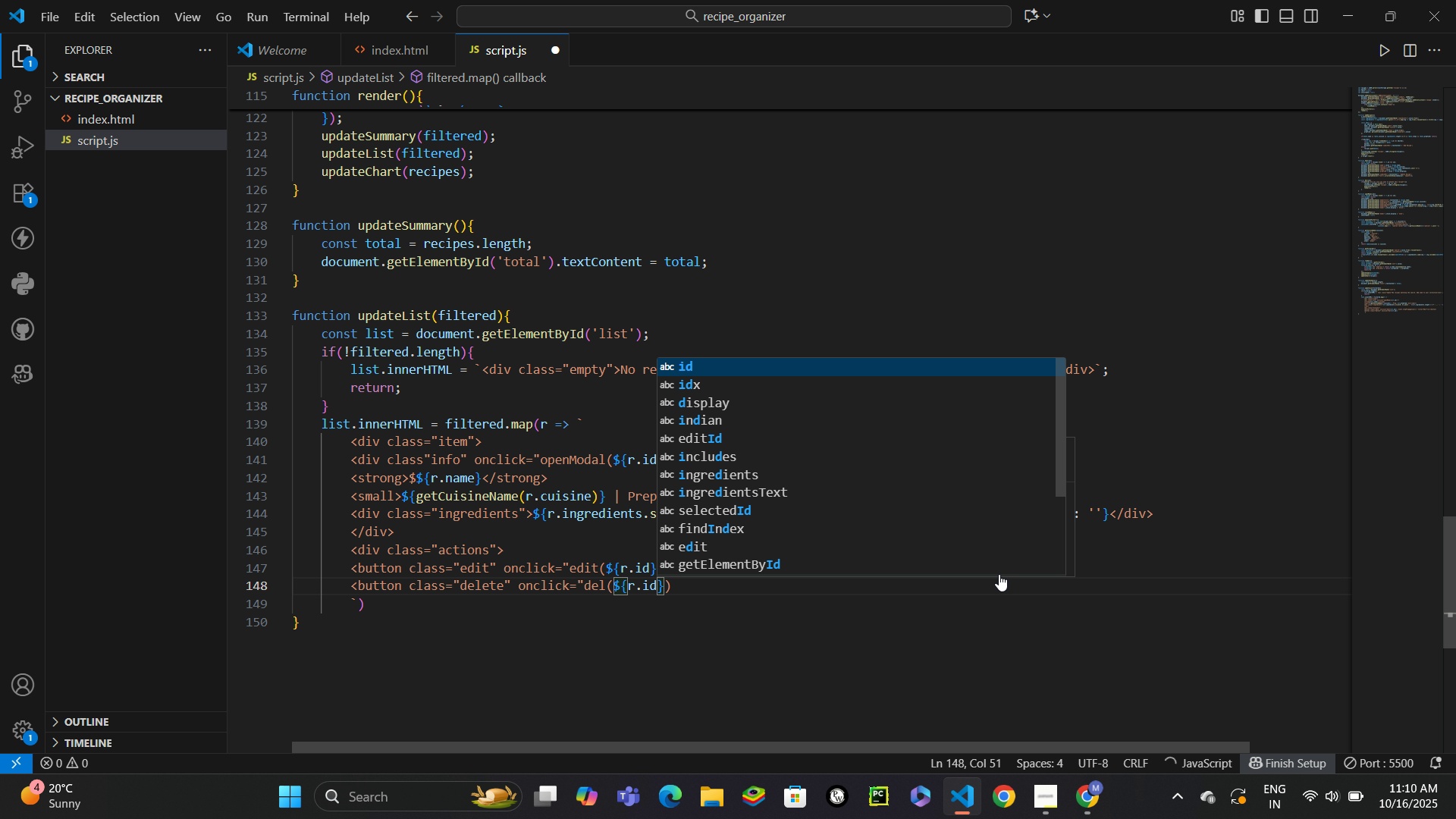 
key(ArrowRight)
 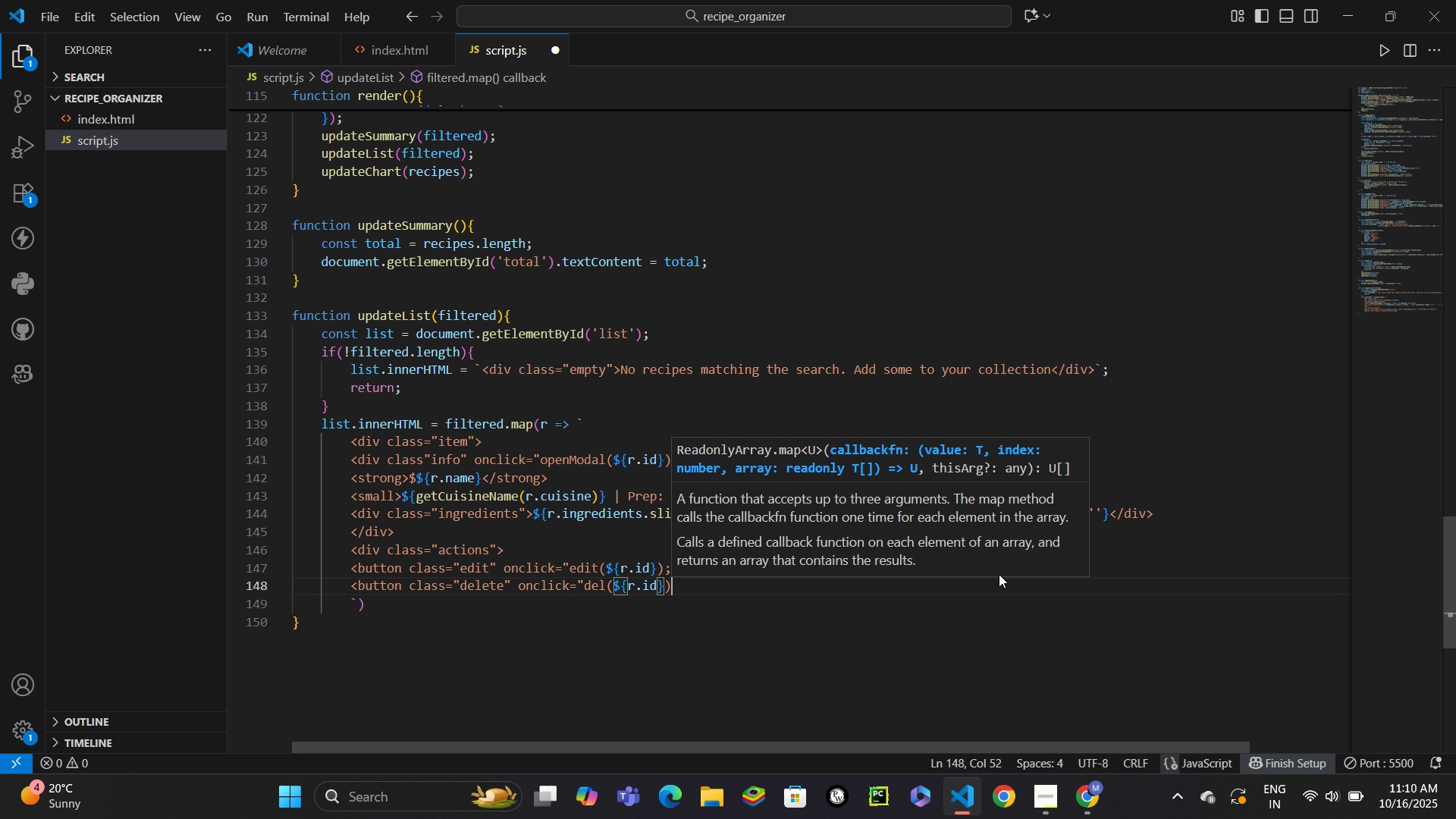 
key(ArrowRight)
 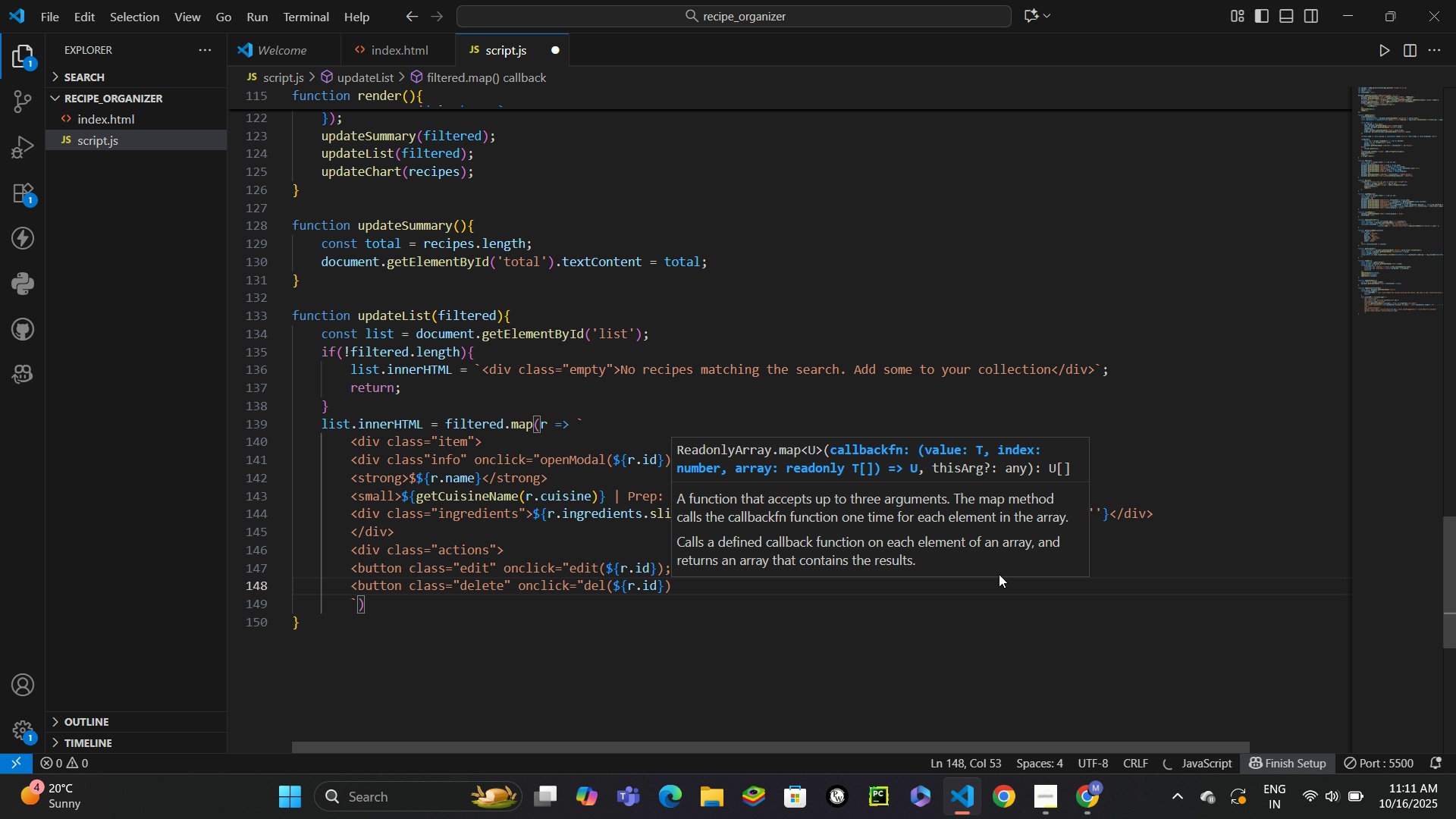 
type(; event.stopPropagation()
 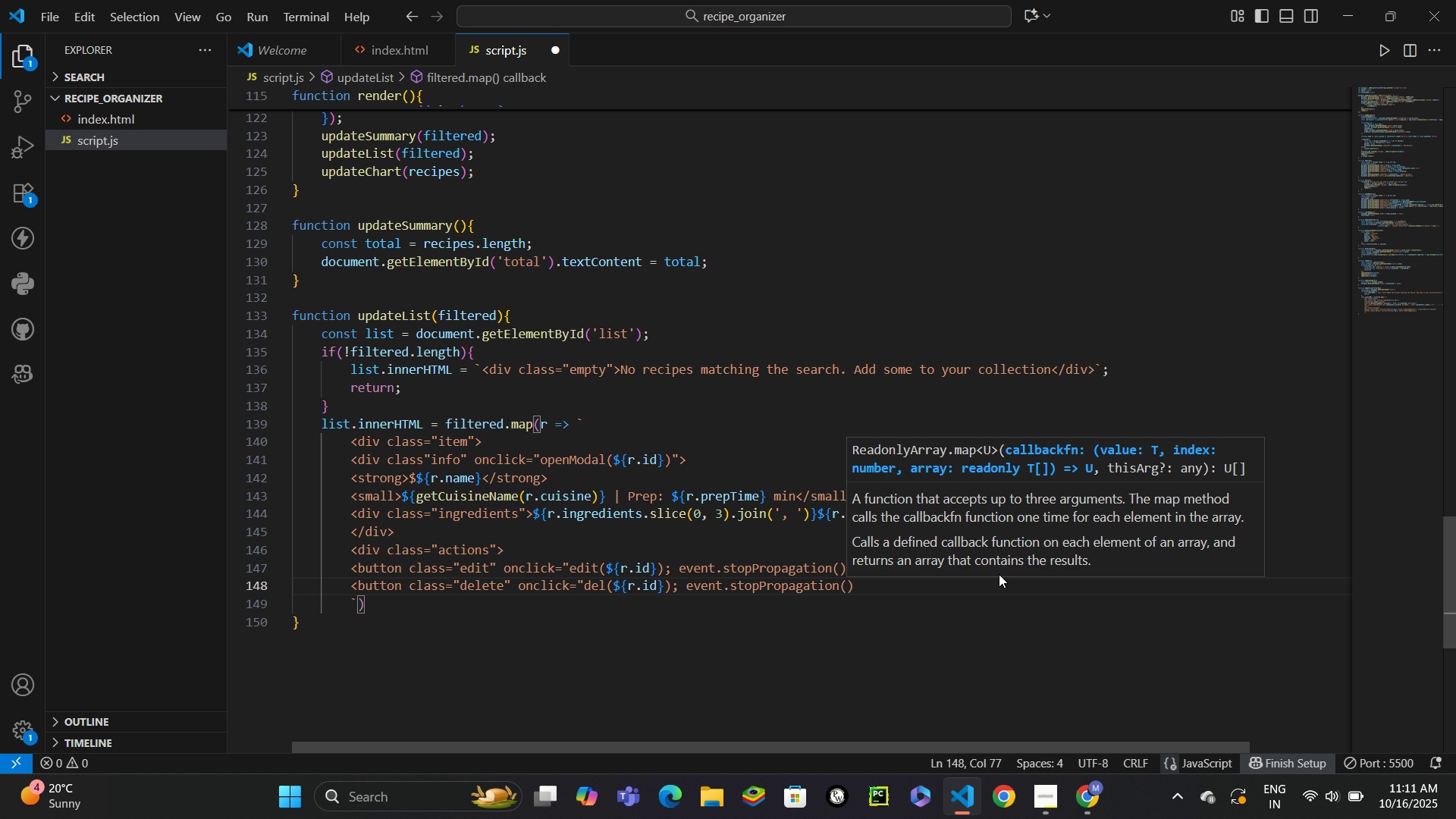 
key(ArrowRight)
 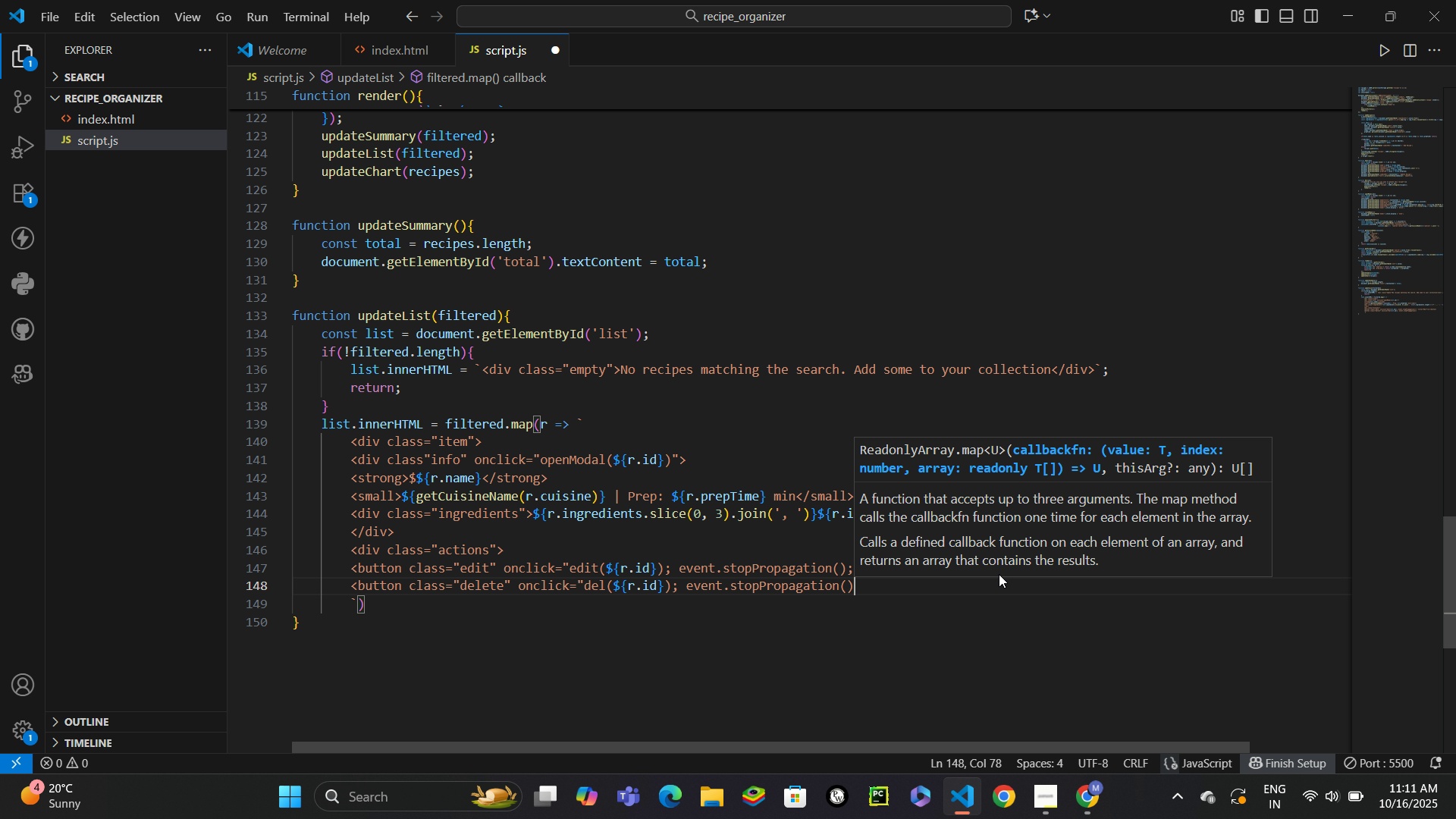 
type(;" title="Delete">)
 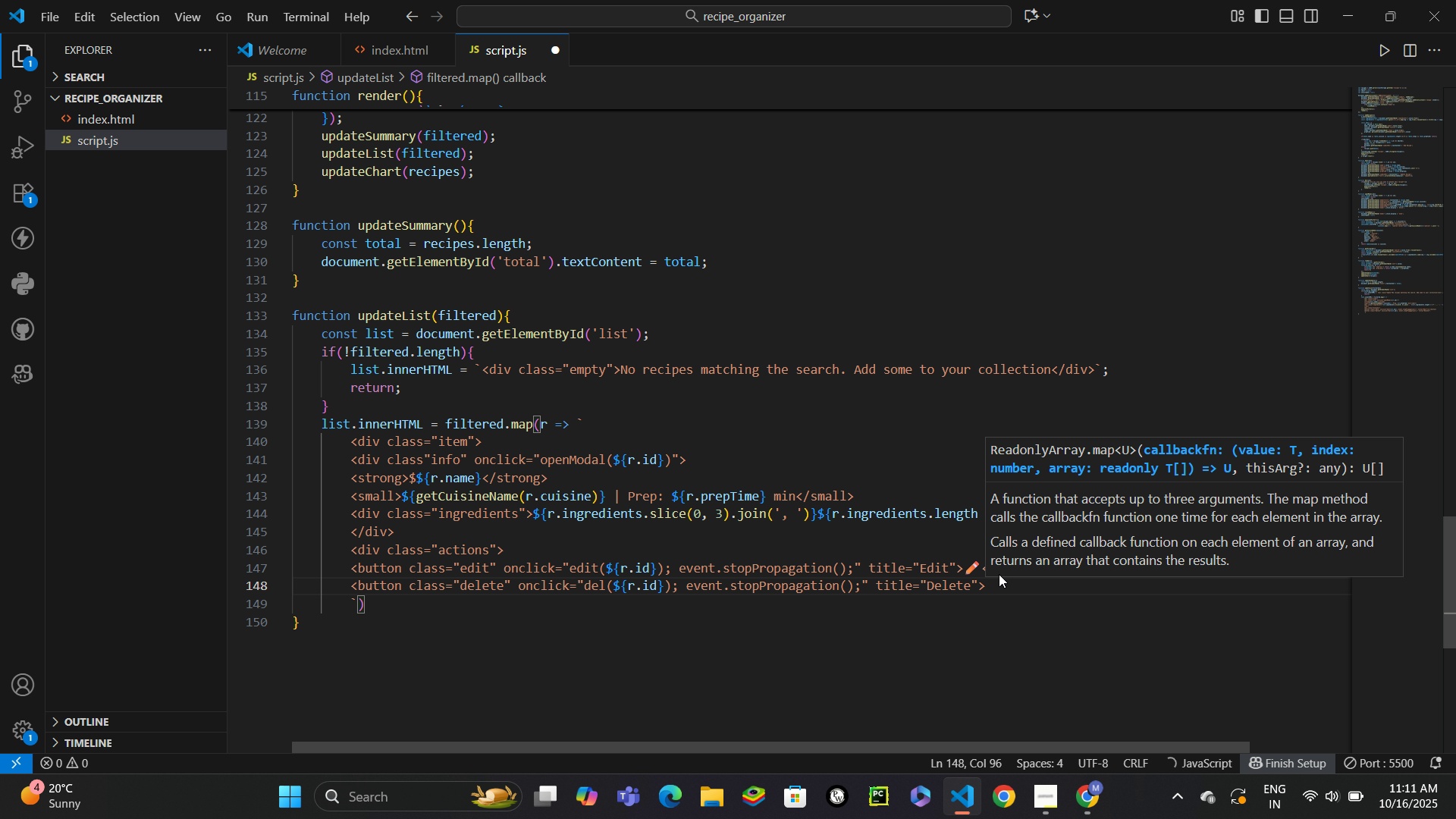 
key(Meta+Period)
 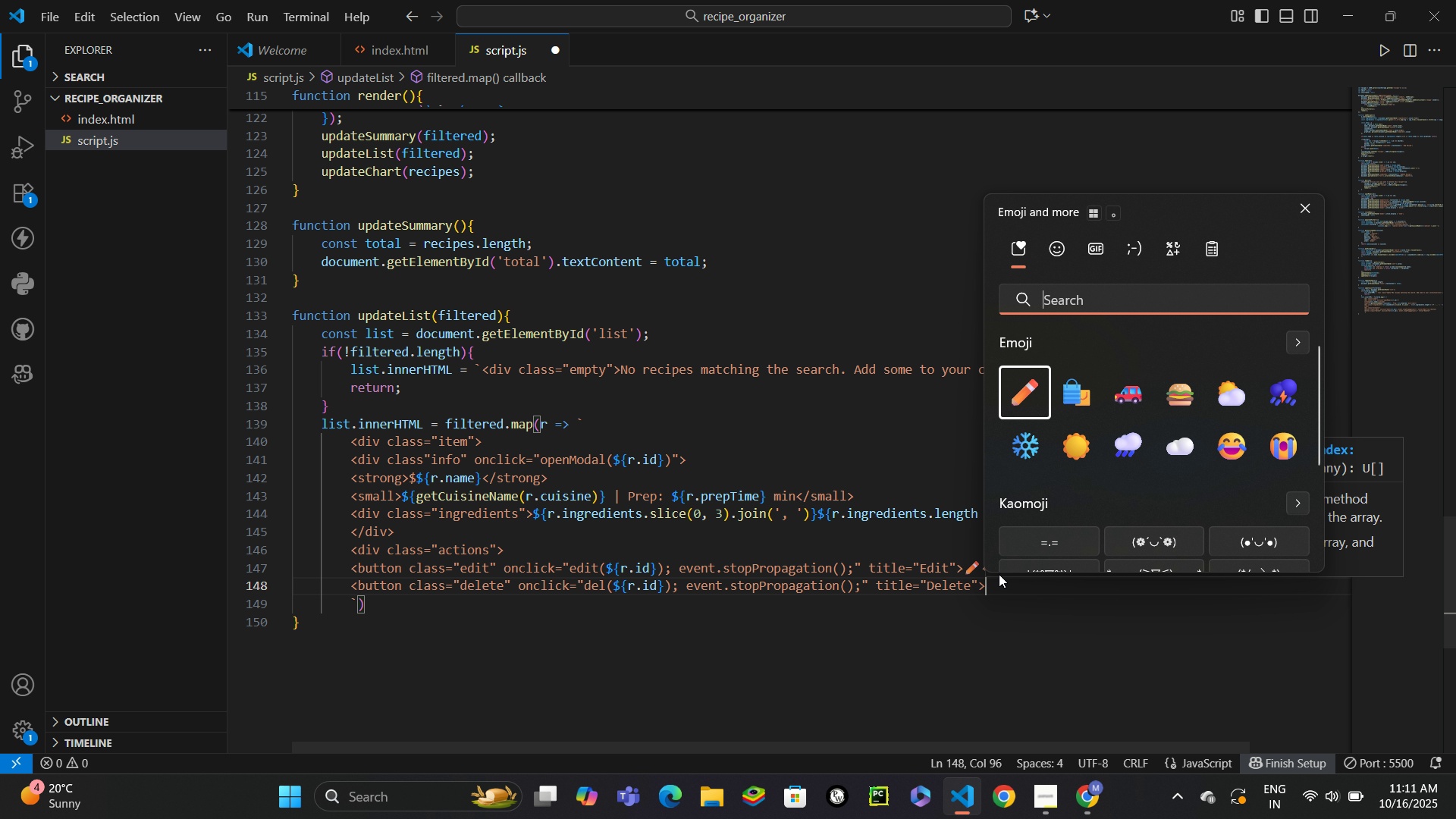 
type(dus)
key(Backspace)
key(Backspace)
key(Backspace)
type(bin)
 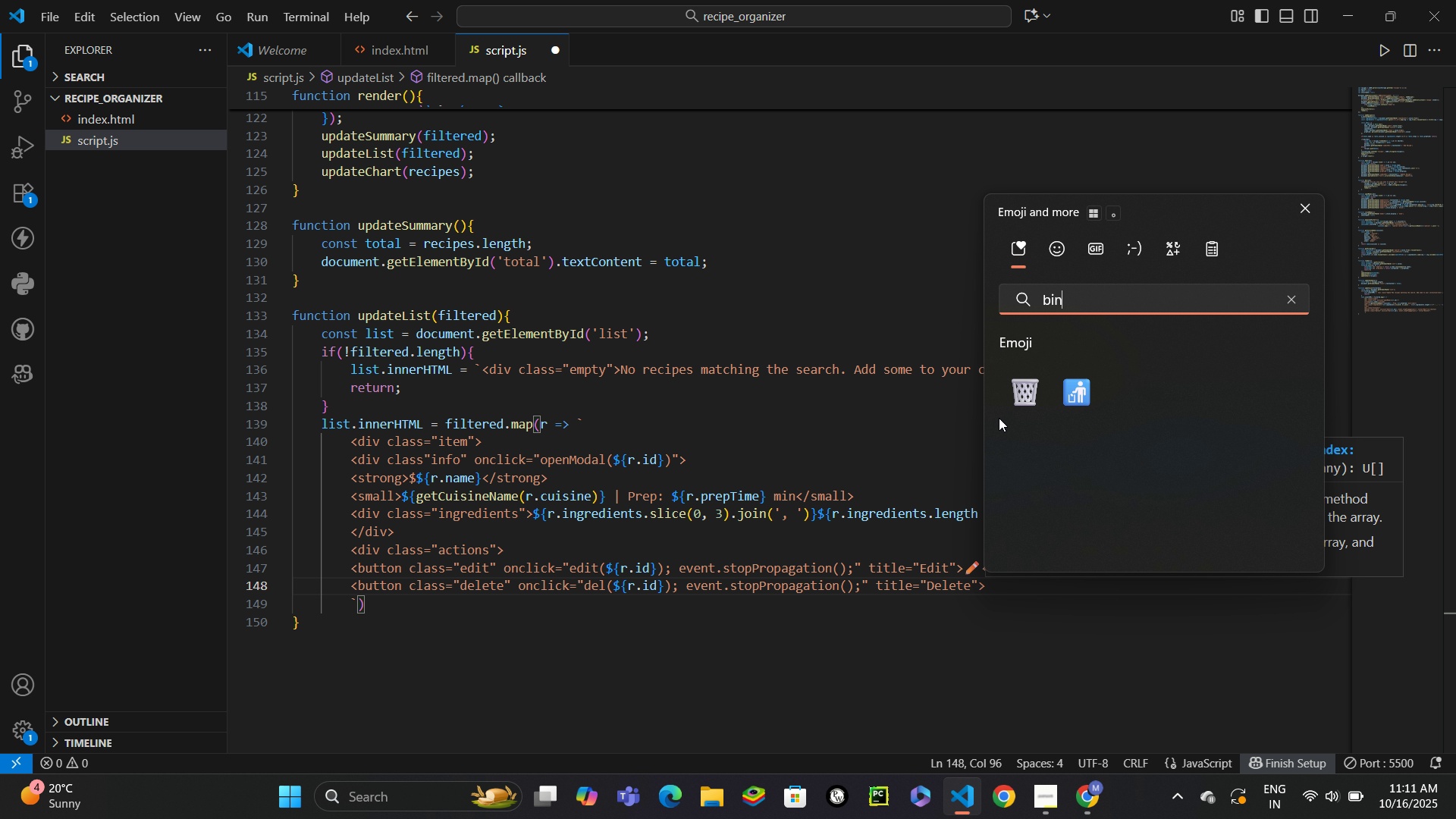 
left_click([1034, 398])
 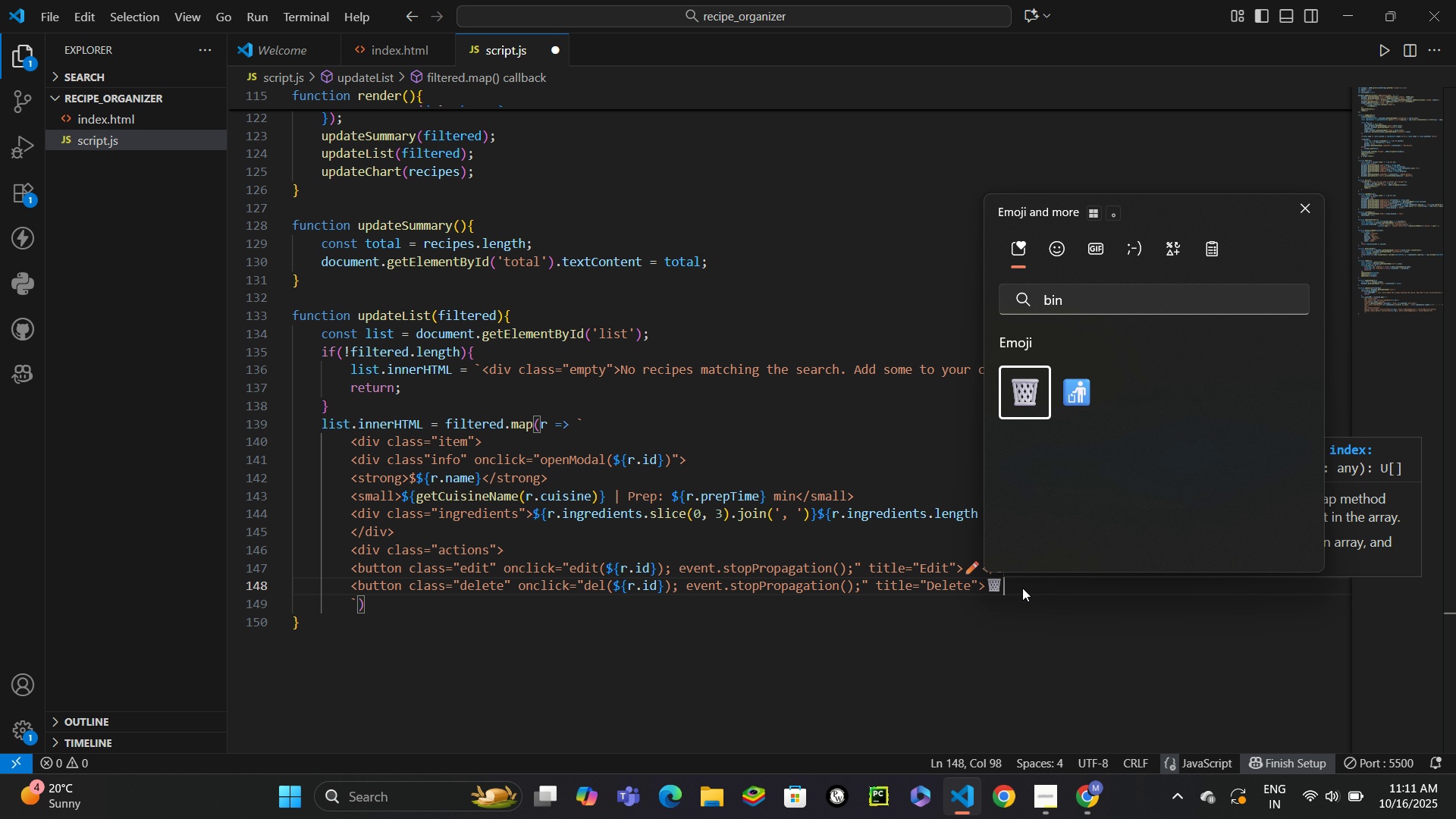 
left_click([1022, 583])
 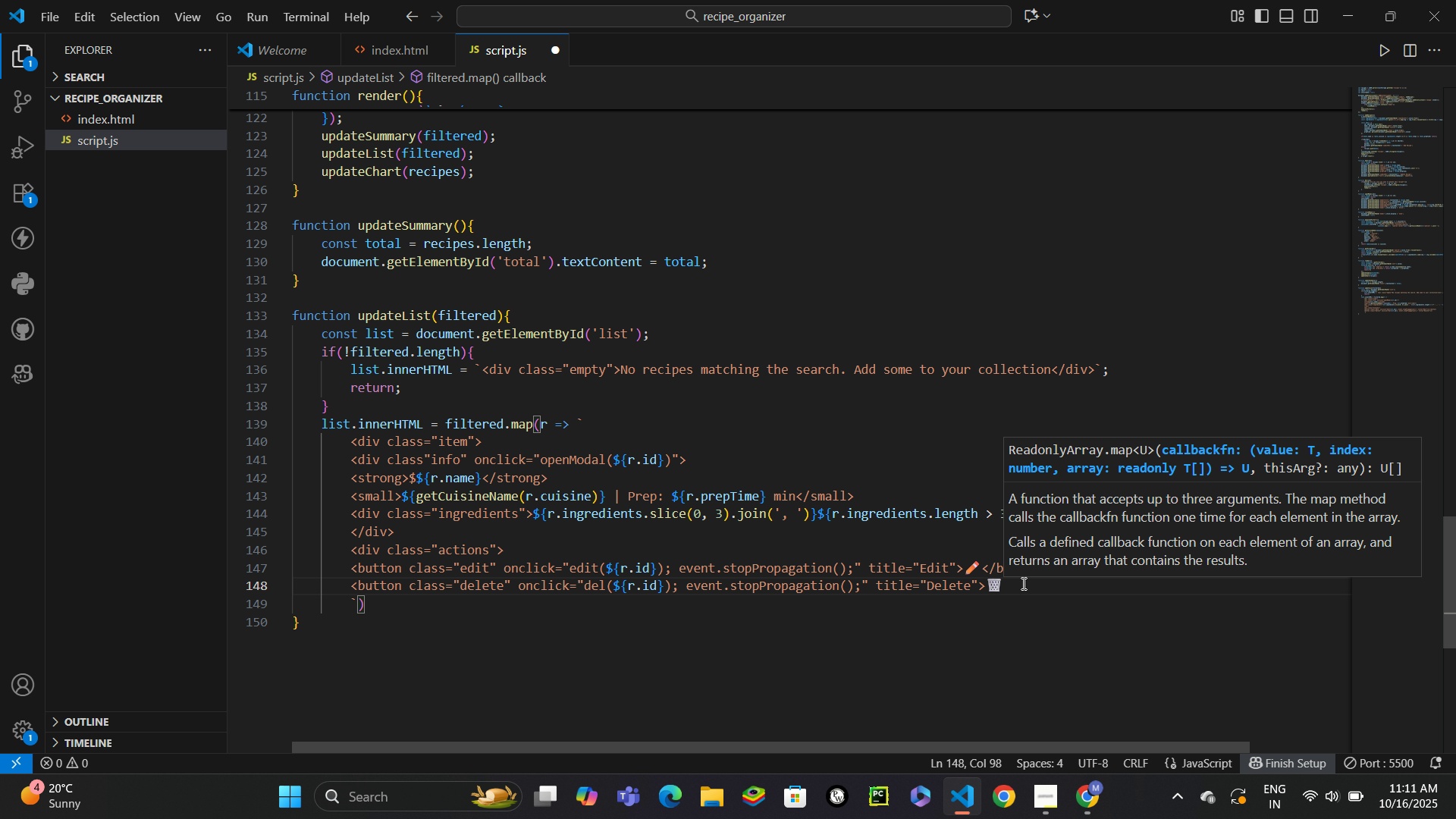 
type(</button?)
key(Backspace)
type(>)
 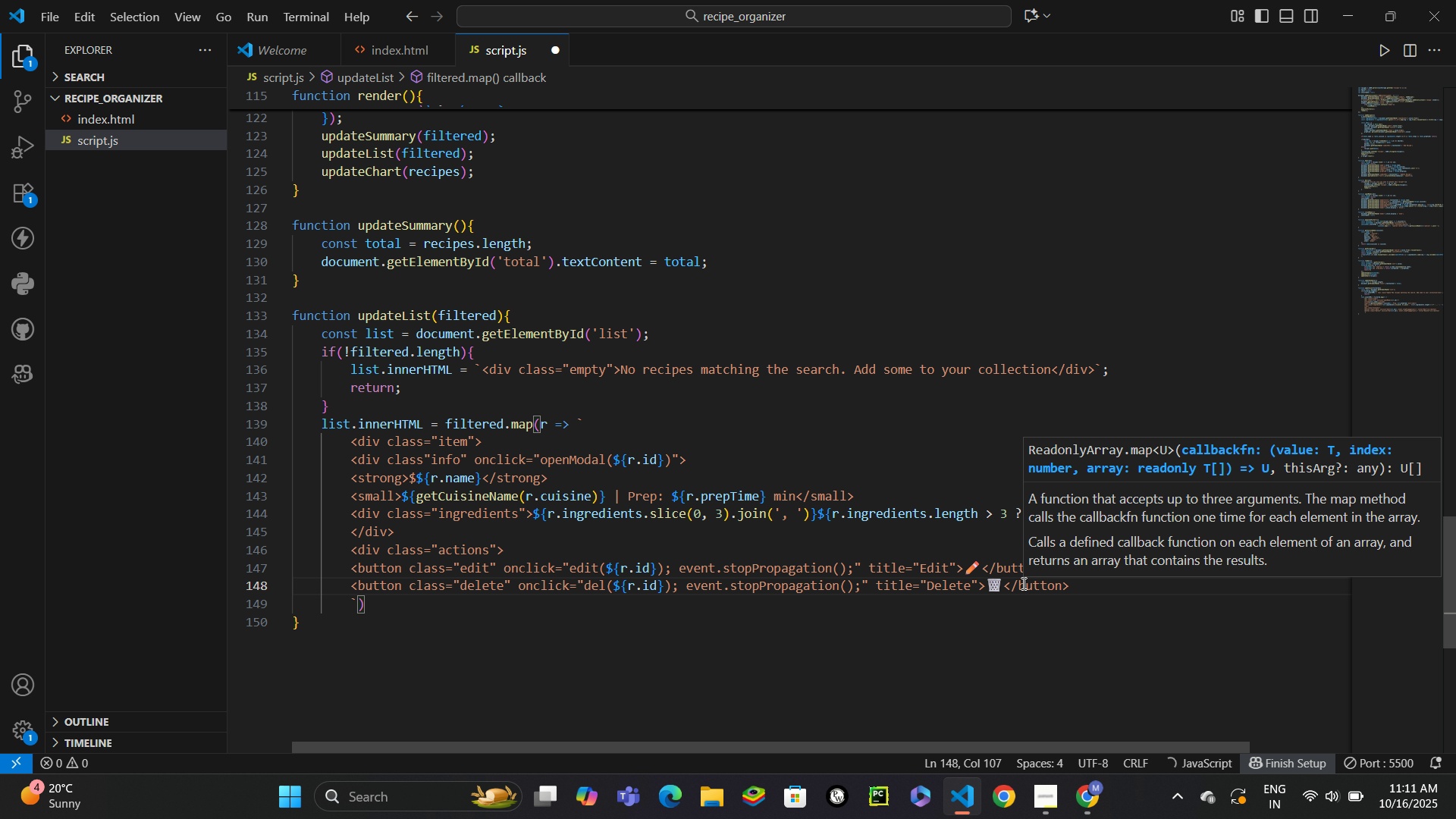 
key(Enter)
 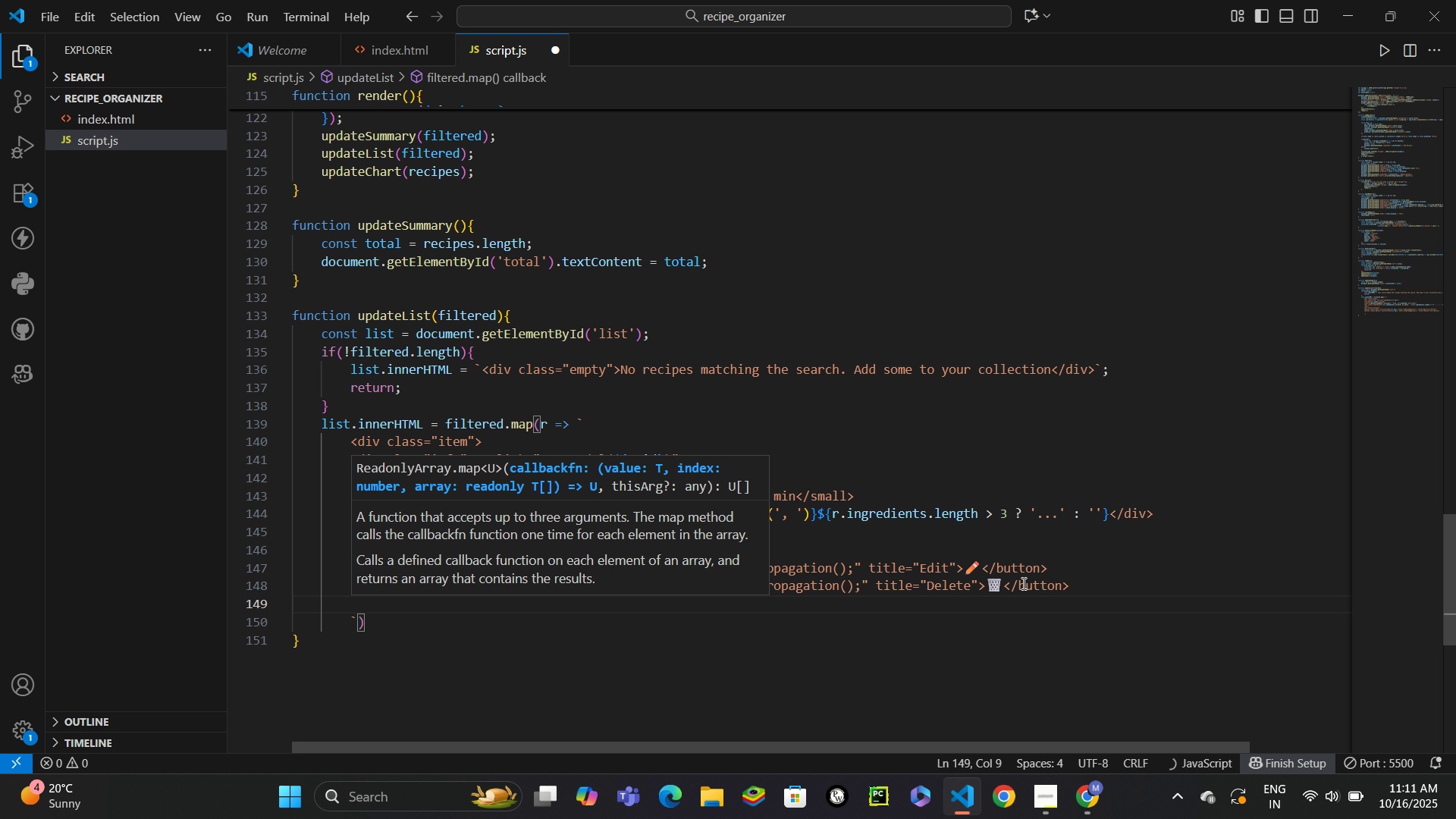 
type(</div>)
 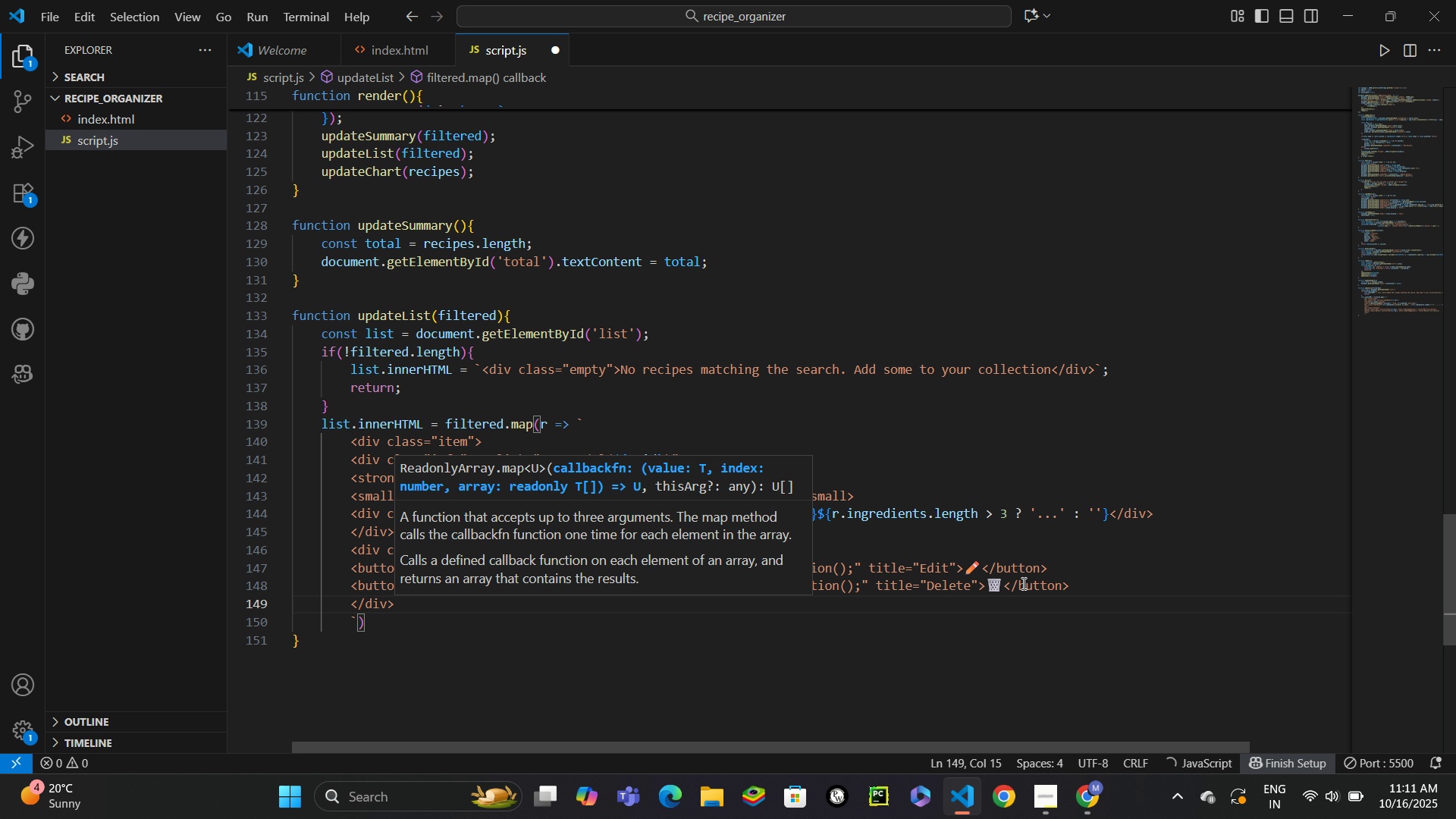 
key(Enter)
 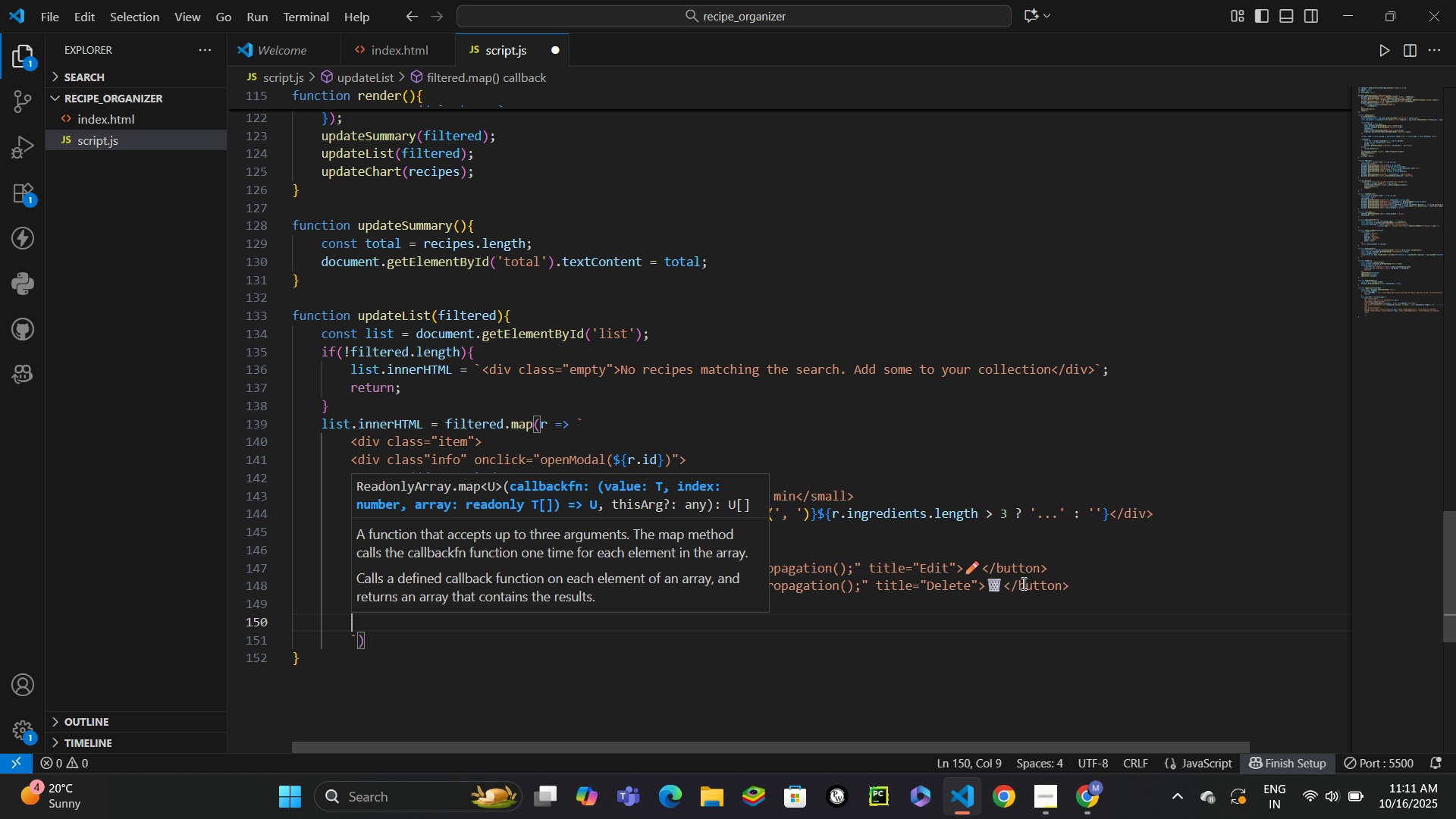 
type(<div)
key(Backspace)
key(Backspace)
key(Backspace)
type(/div>)
 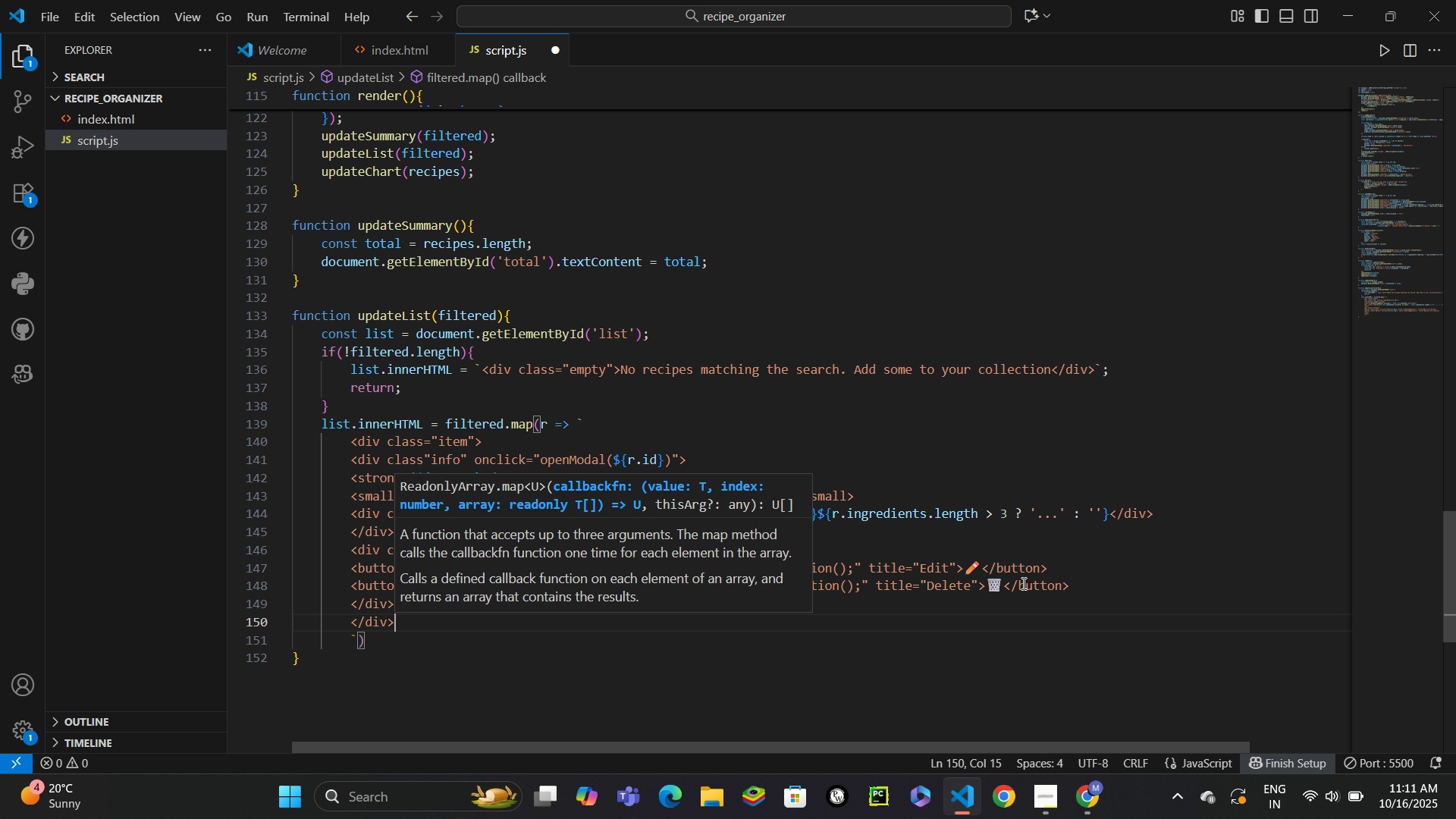 
key(ArrowDown)
 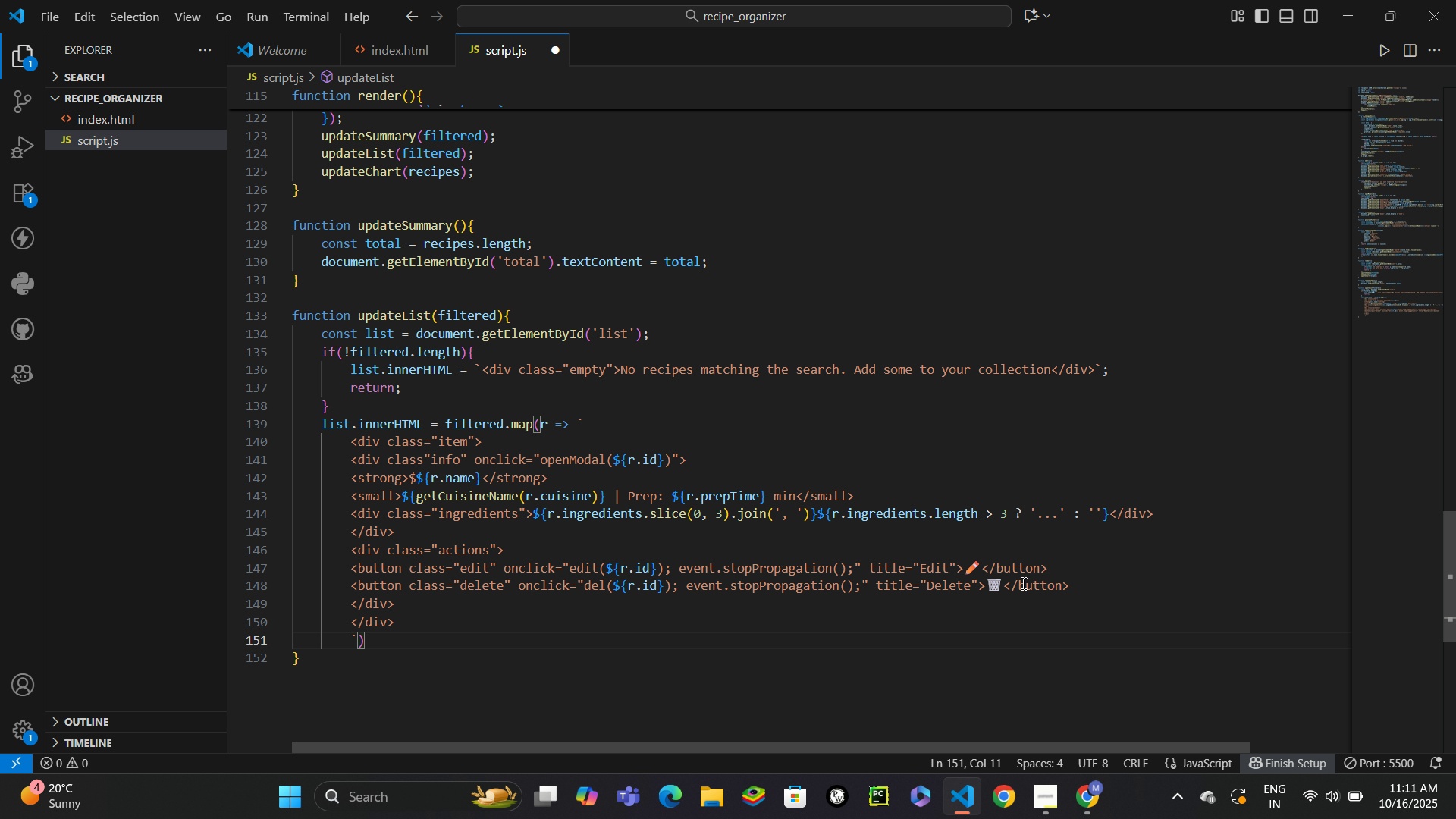 
type(/)
key(Backspace)
type(.join(')
 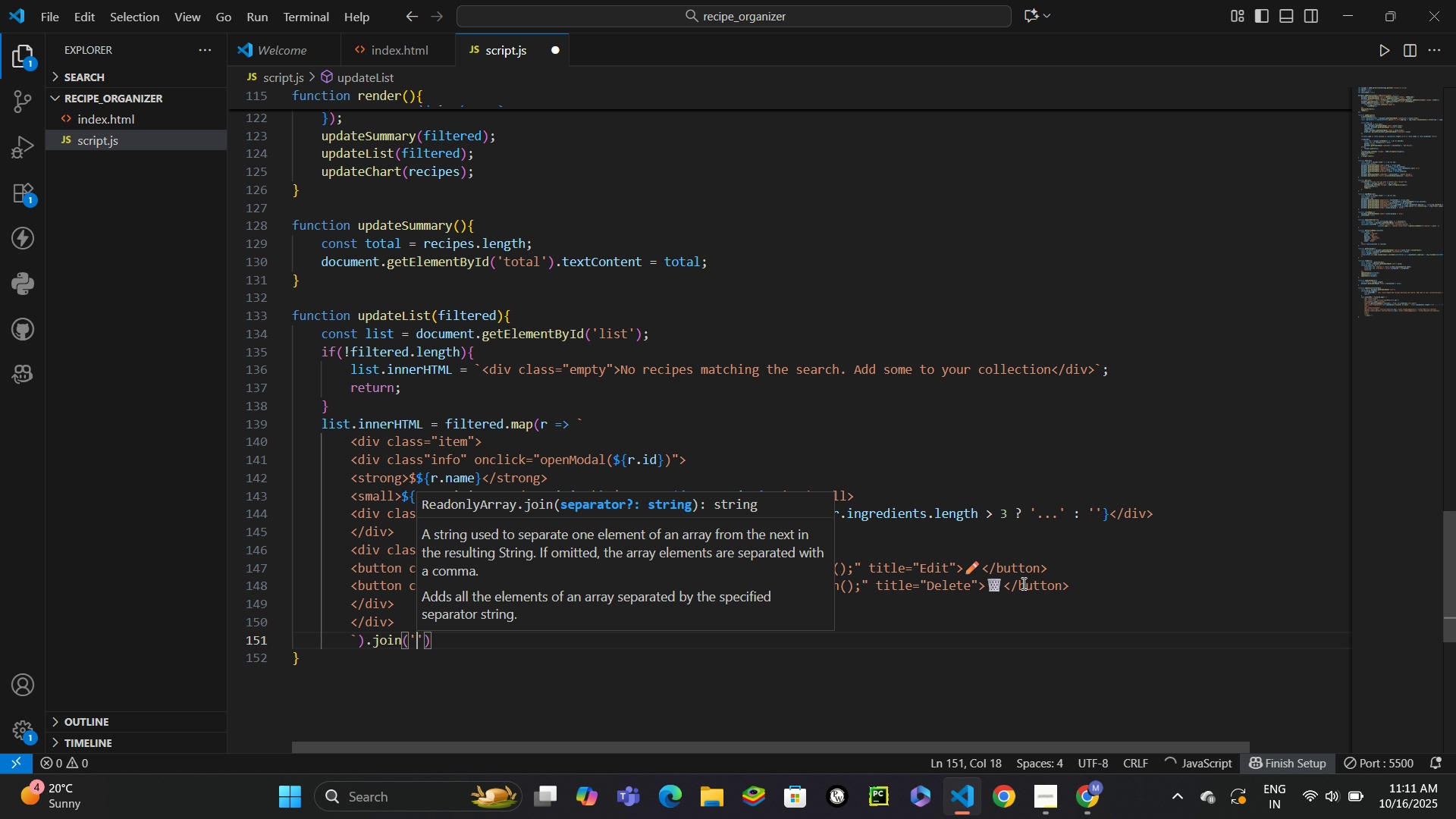 
key(ArrowRight)
 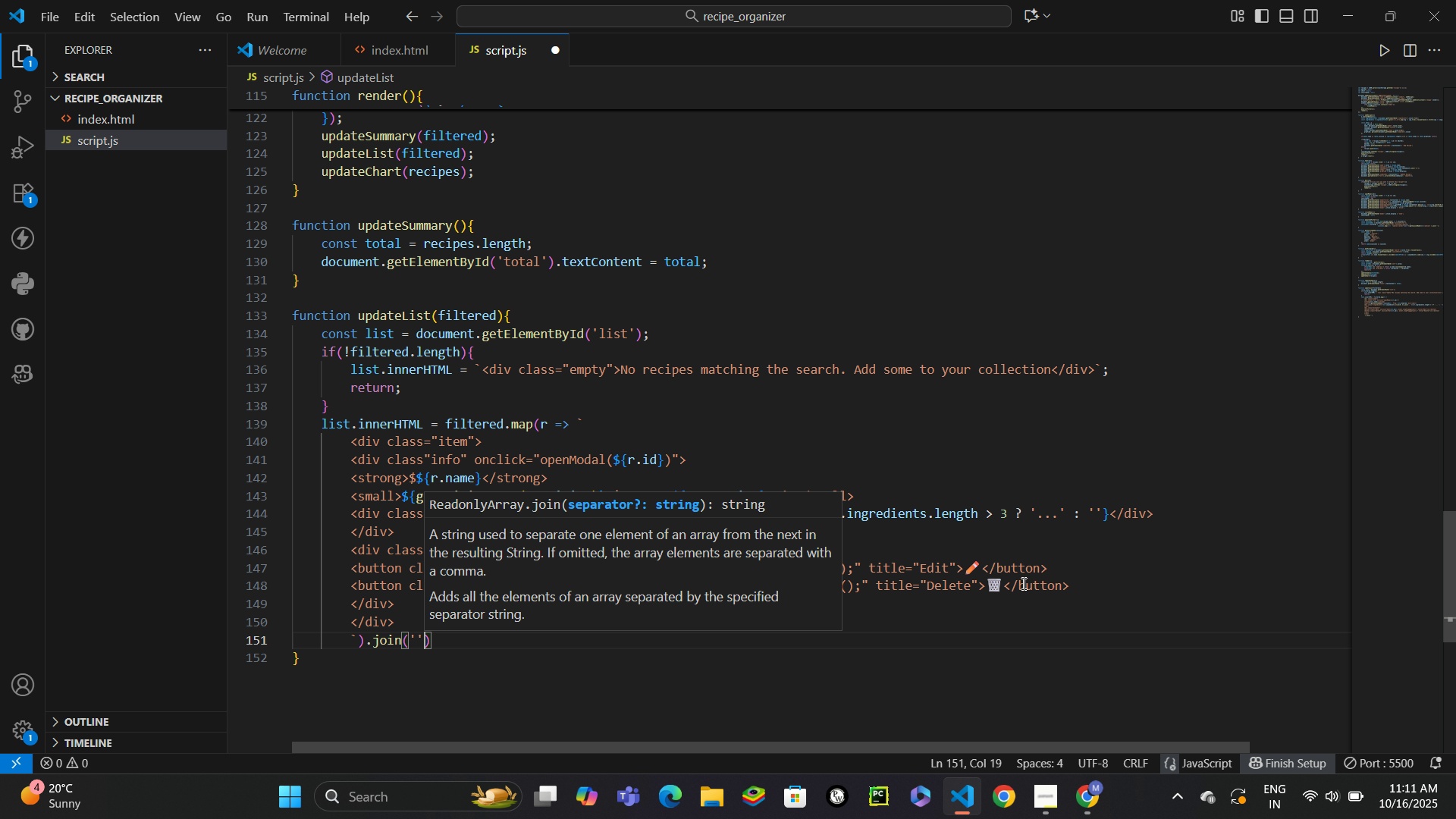 
key(Semicolon)
 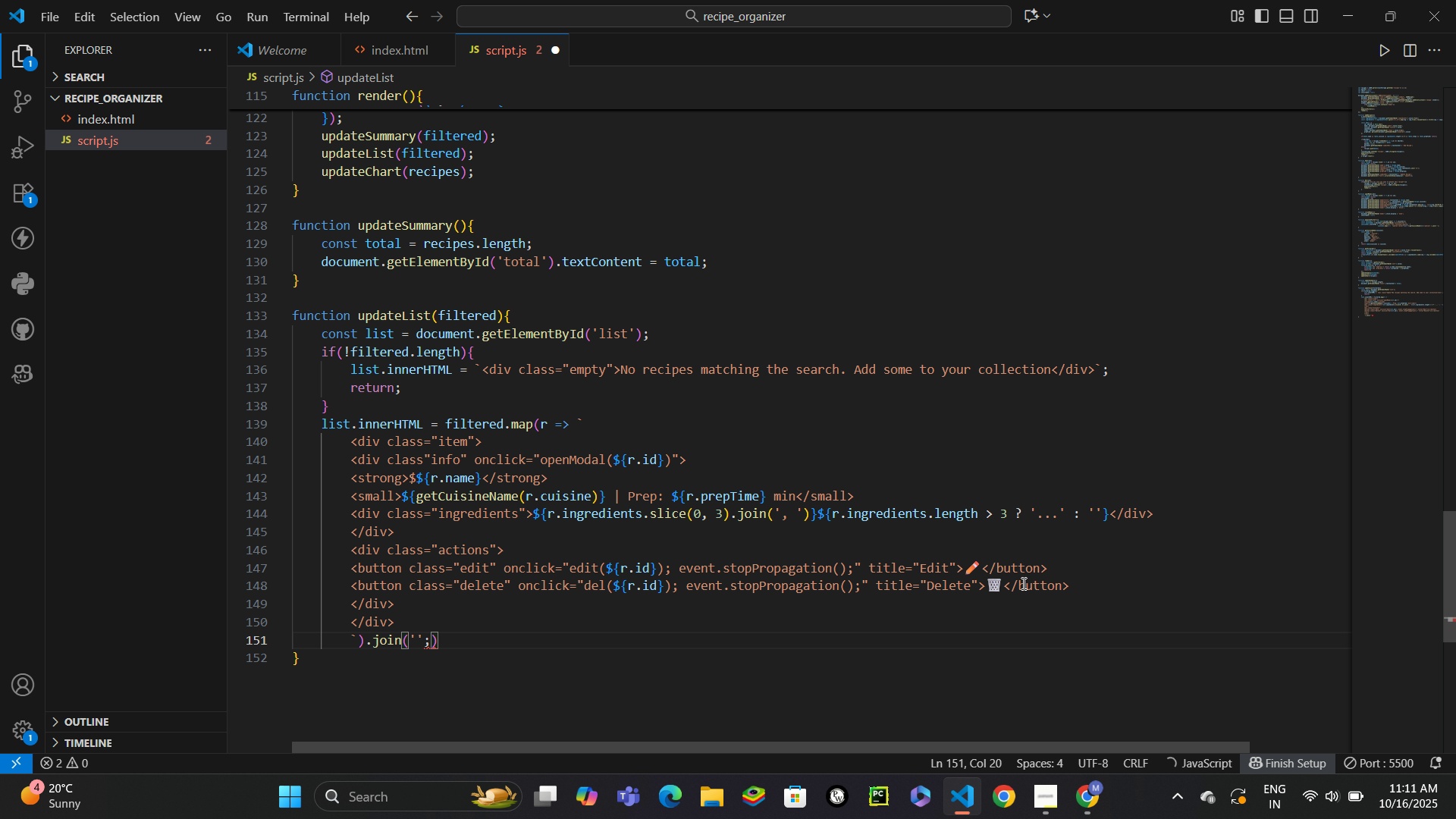 
key(Backspace)
 